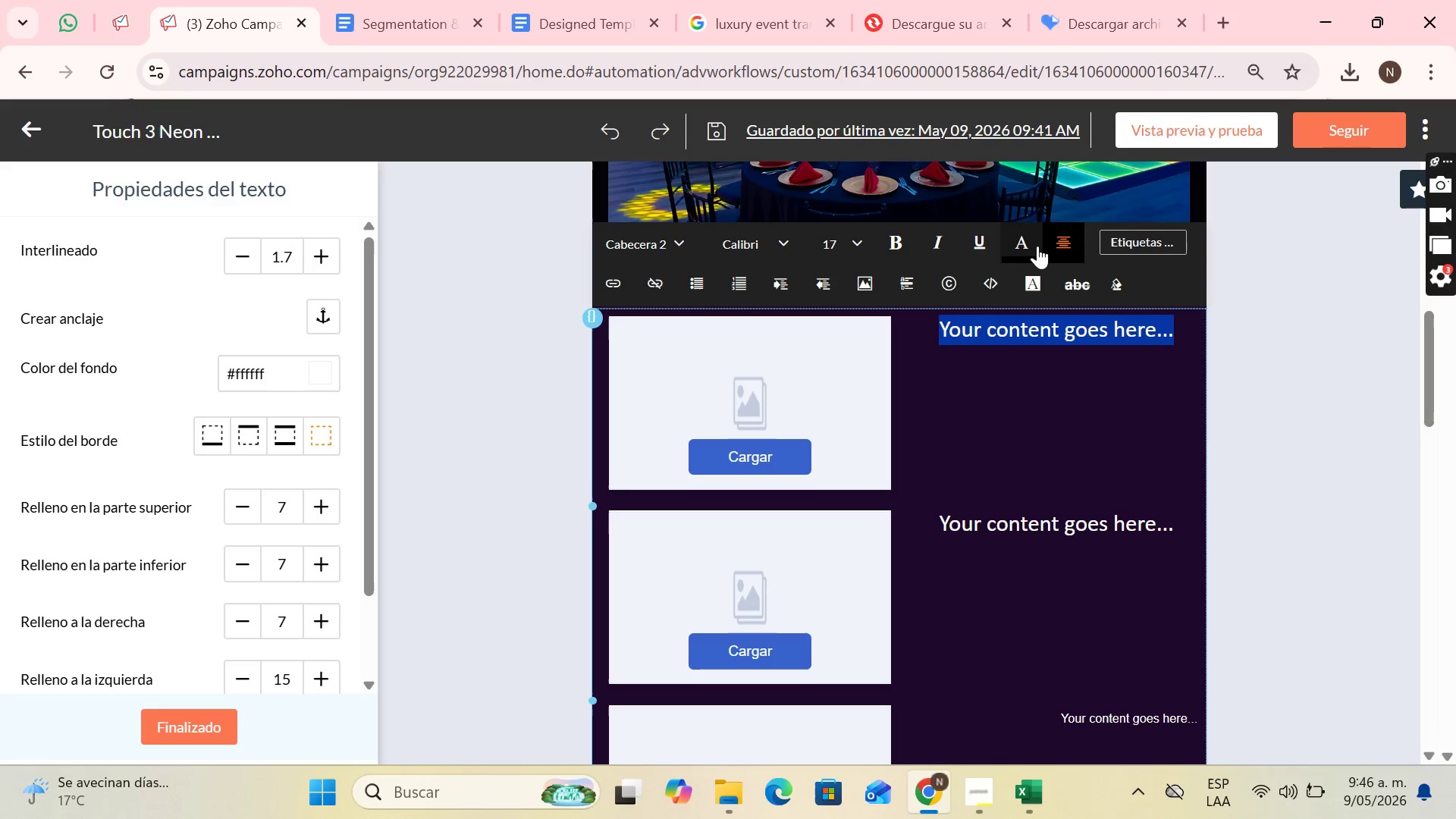 
left_click([1037, 246])
 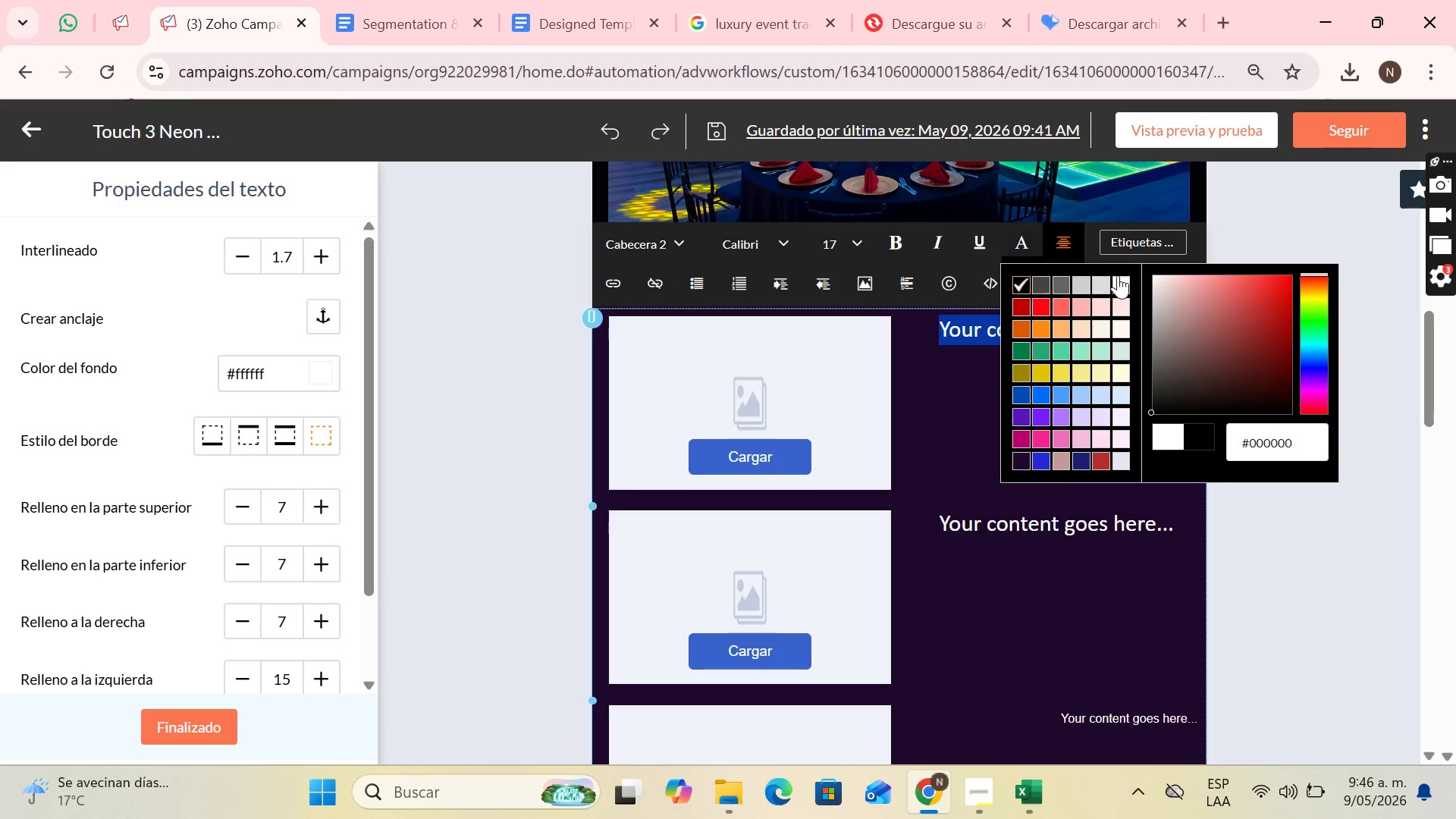 
left_click([1118, 281])
 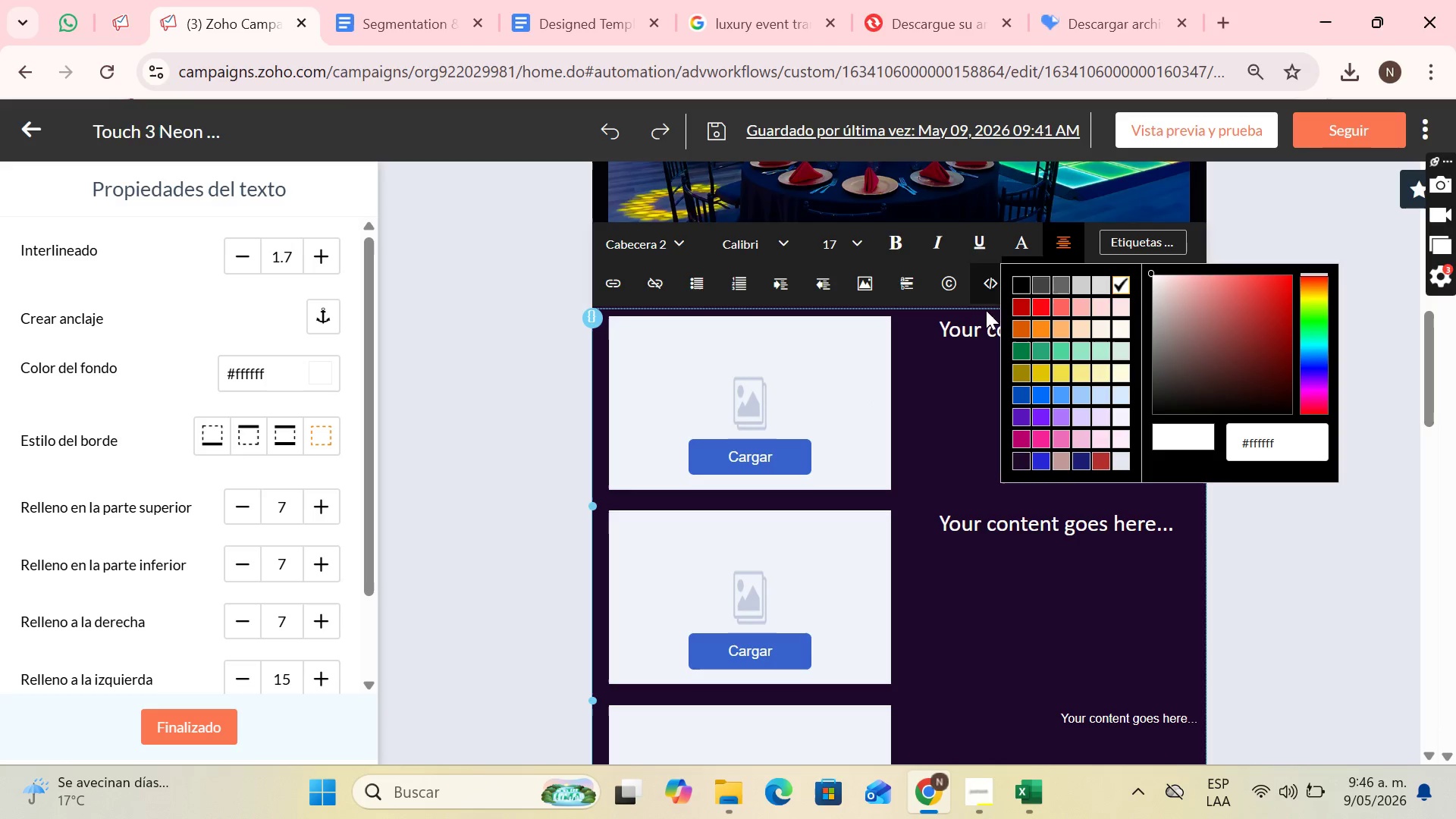 
left_click([984, 326])
 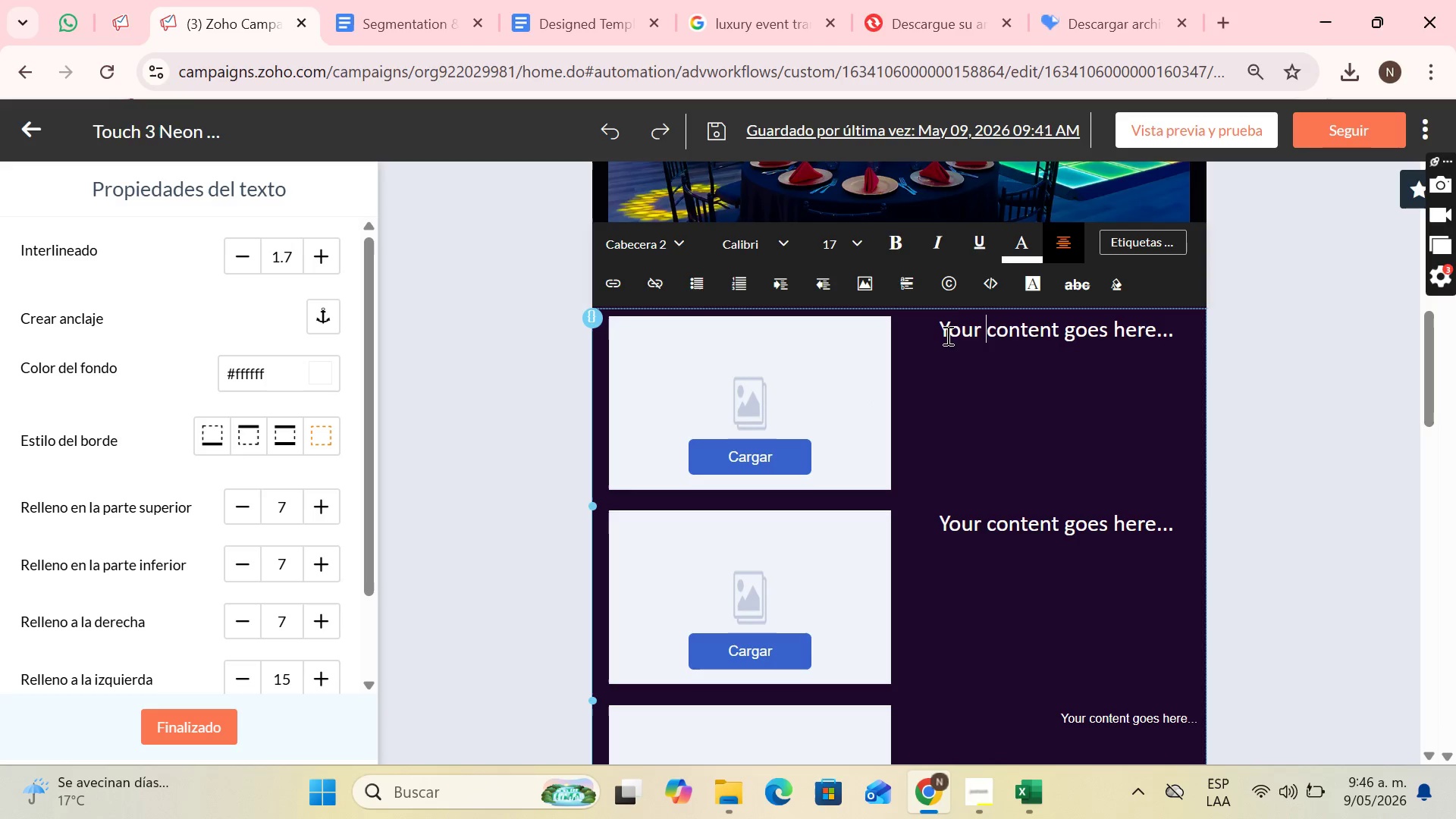 
left_click_drag(start_coordinate=[946, 335], to_coordinate=[1172, 350])
 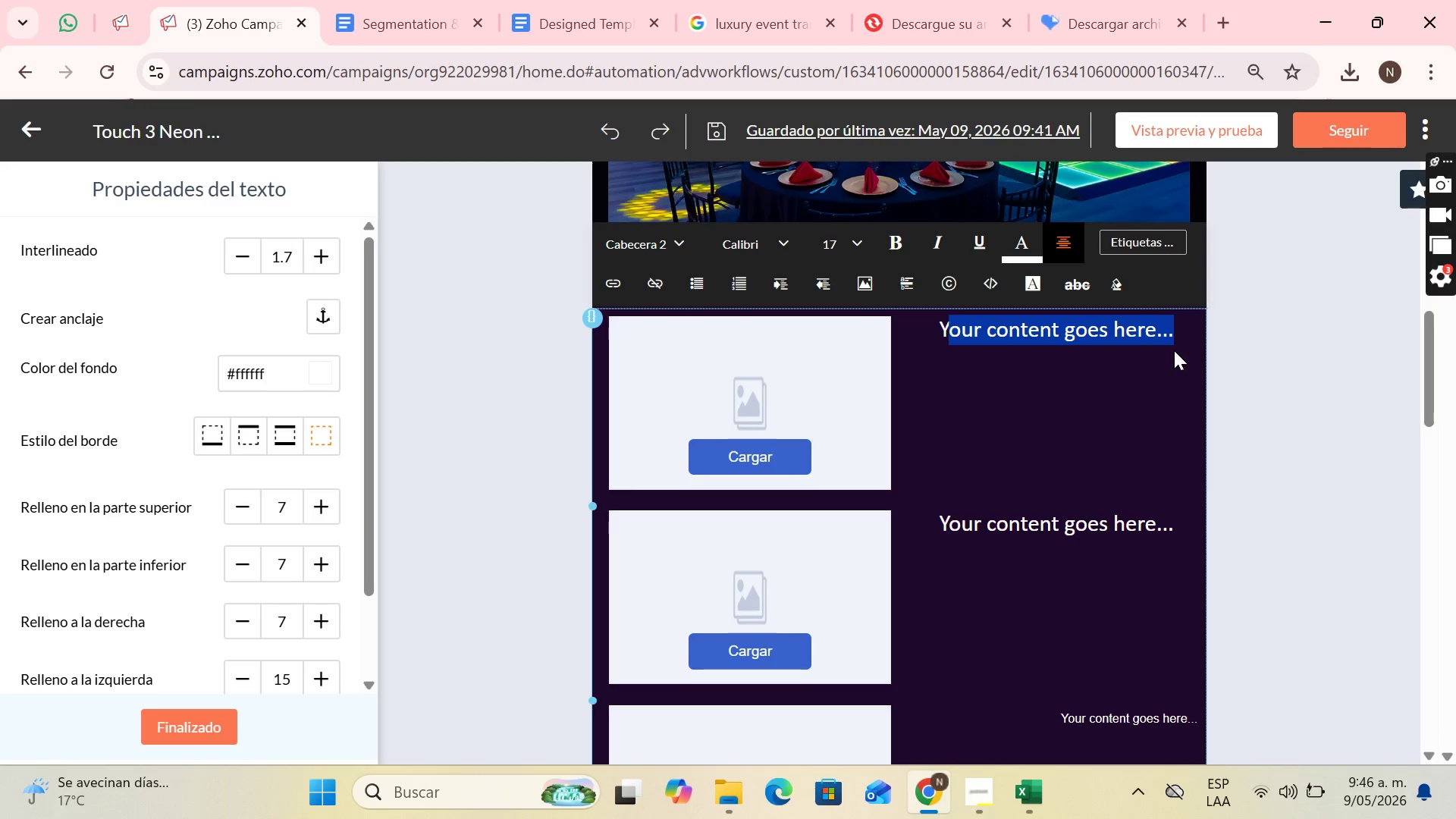 
key(CapsLock)
 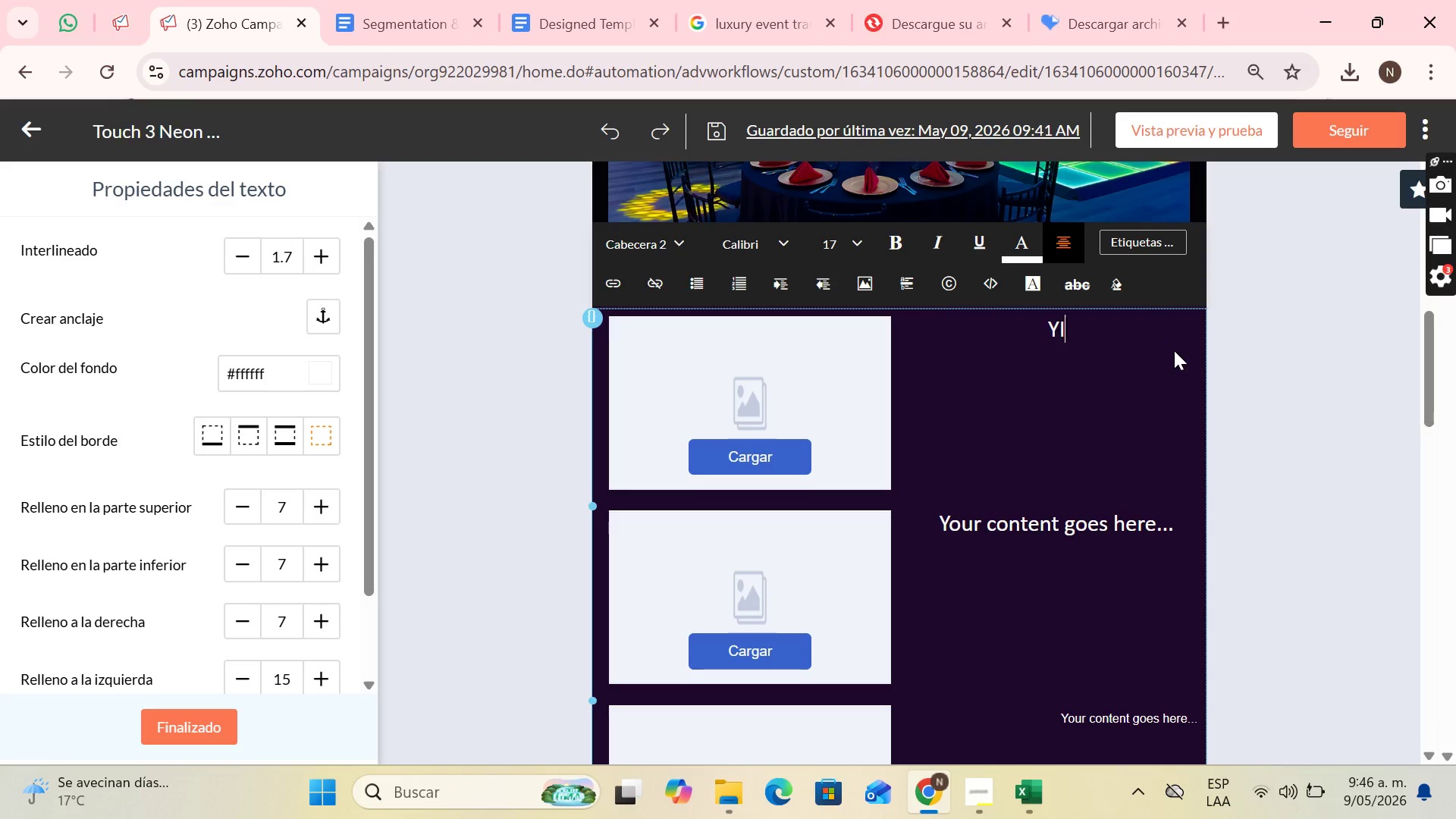 
key(I)
 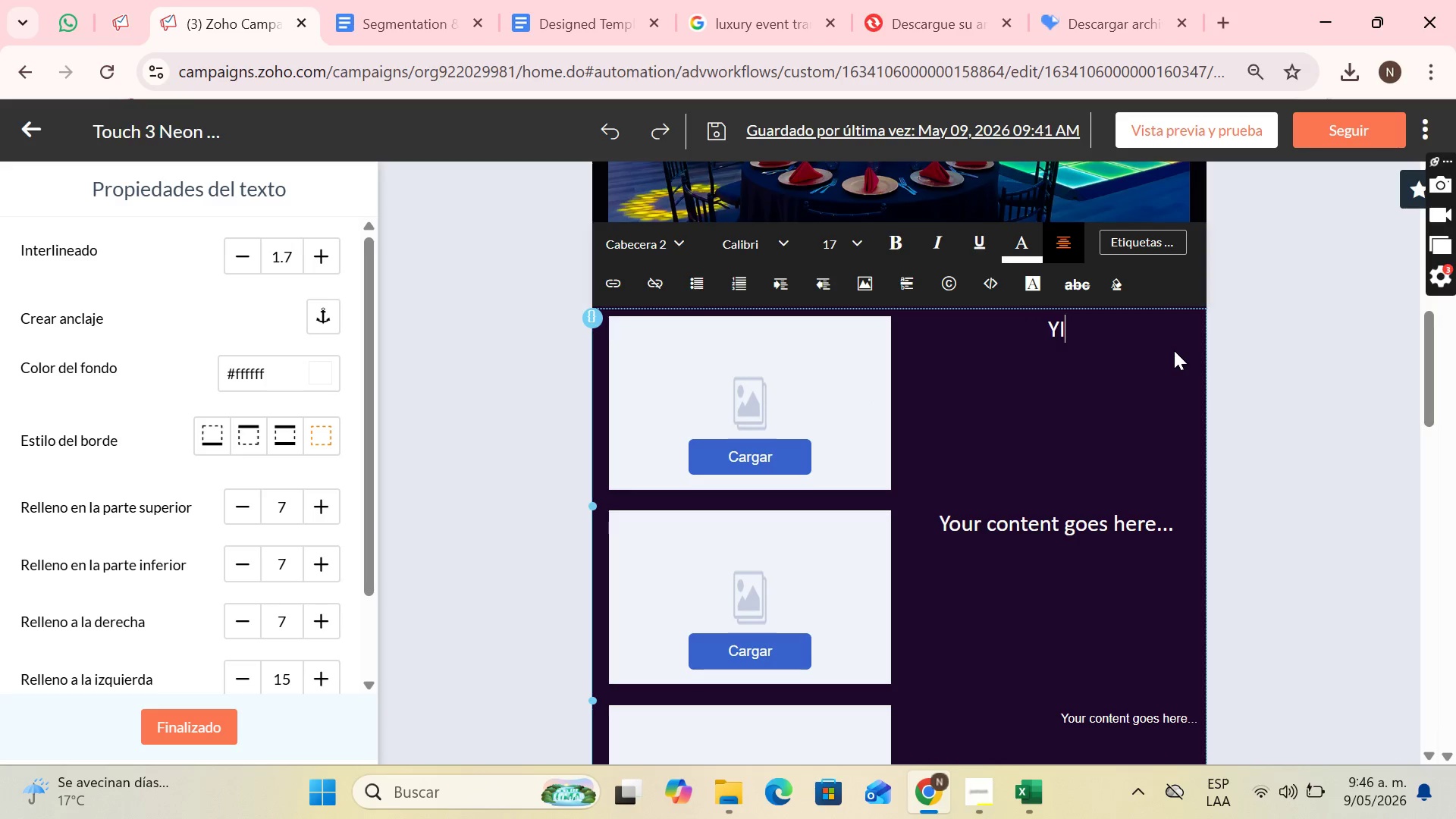 
key(CapsLock)
 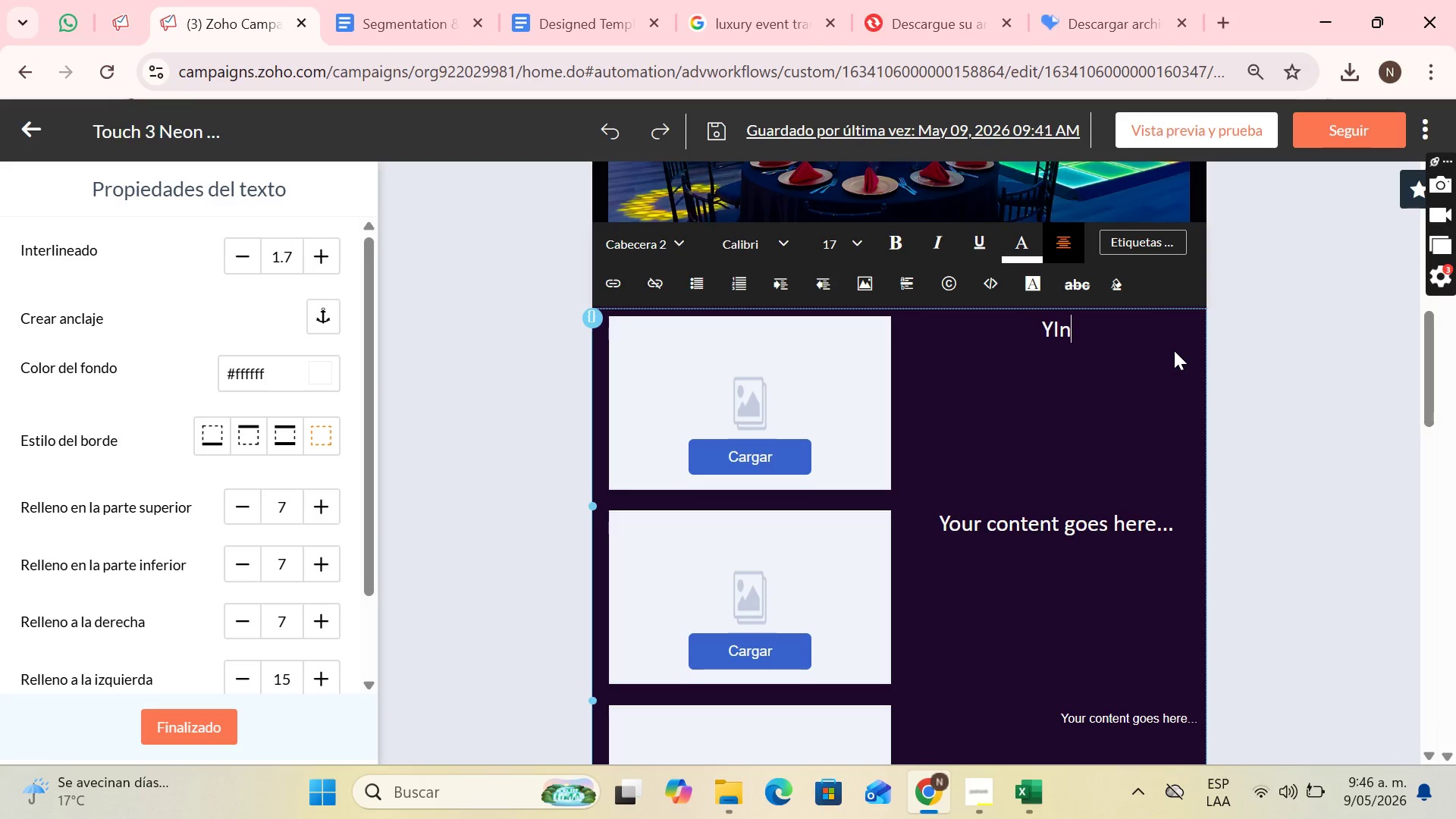 
key(N)
 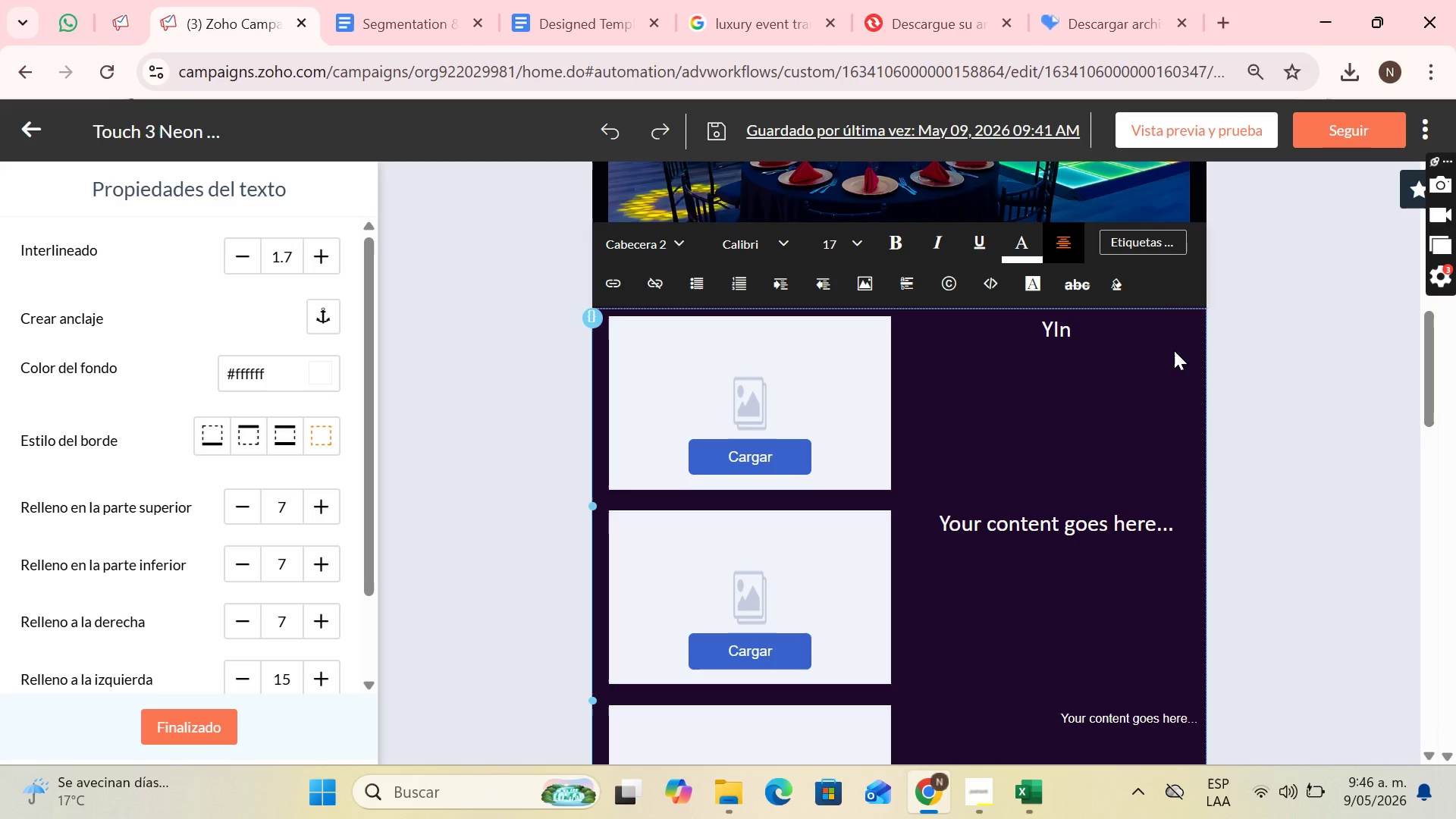 
key(ArrowLeft)
 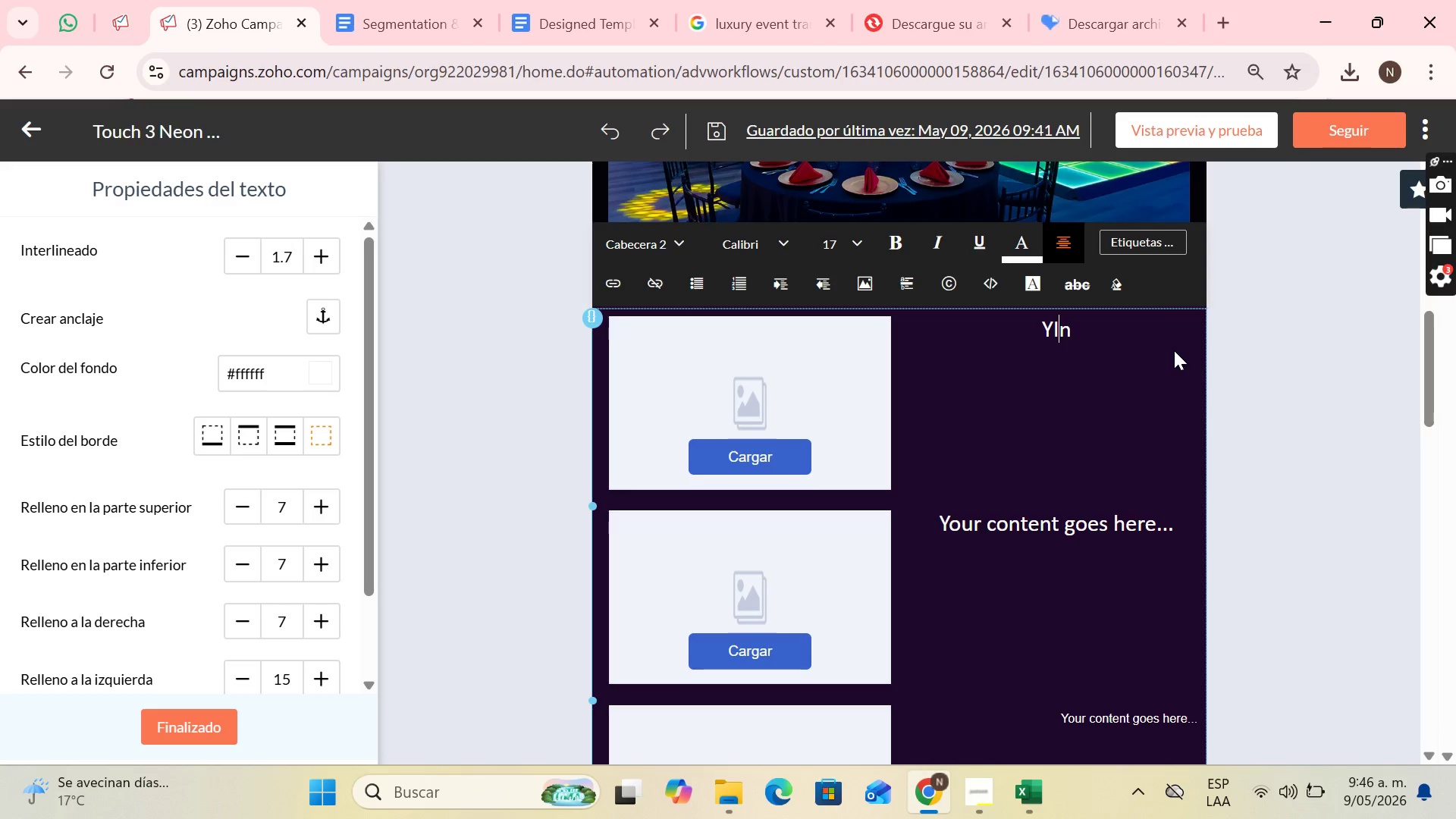 
key(ArrowLeft)
 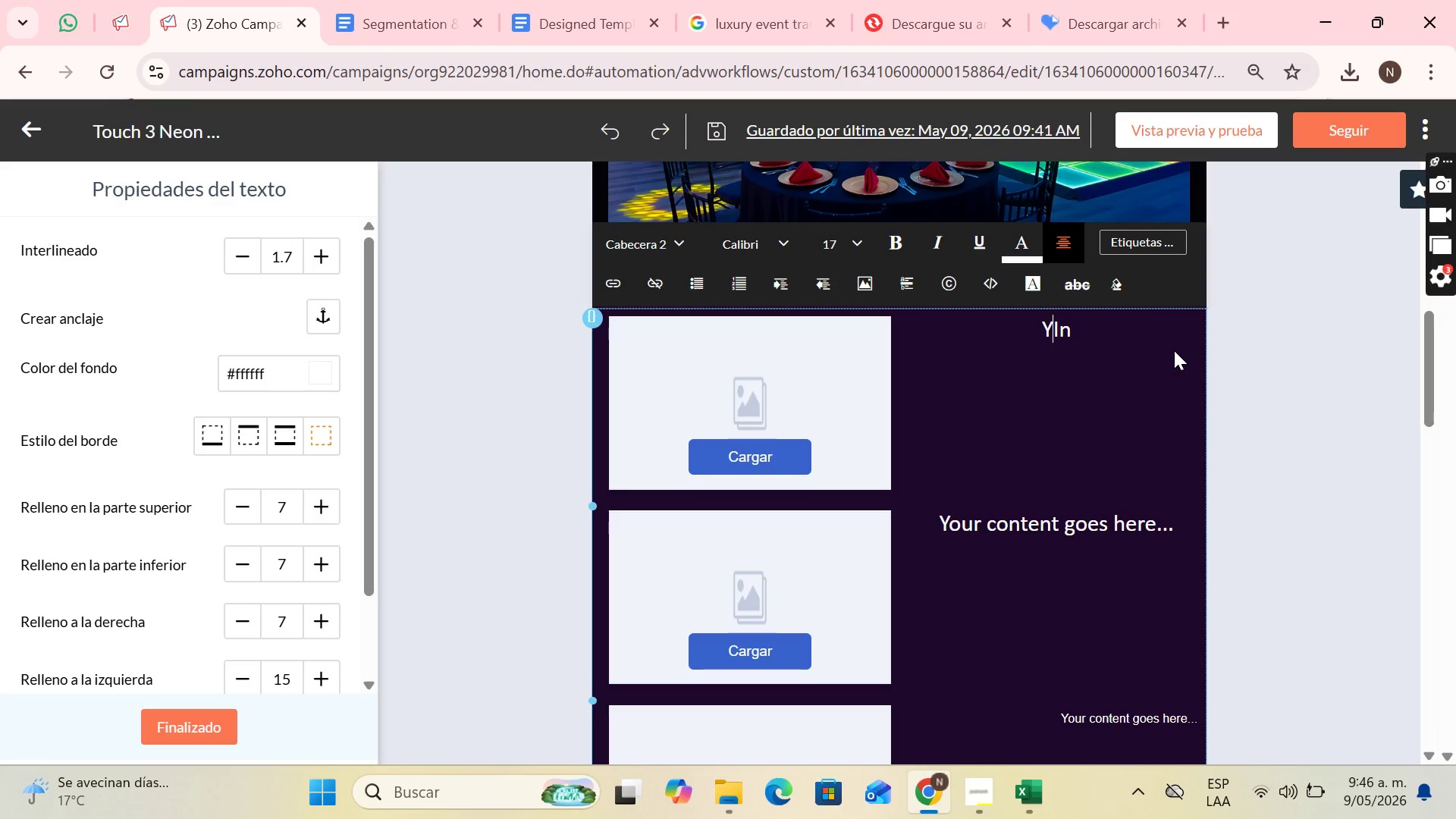 
key(Backspace)
 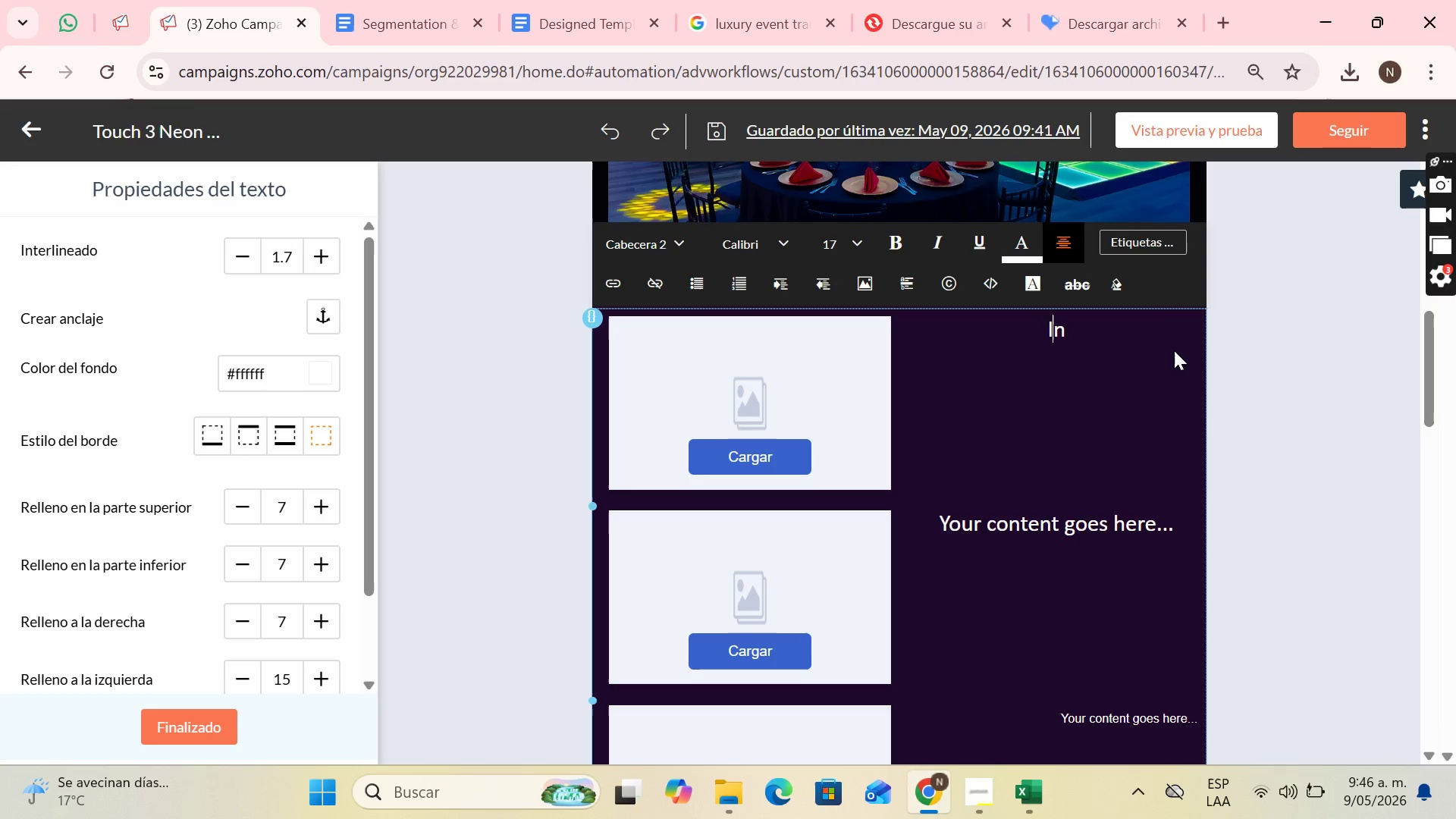 
key(ArrowRight)
 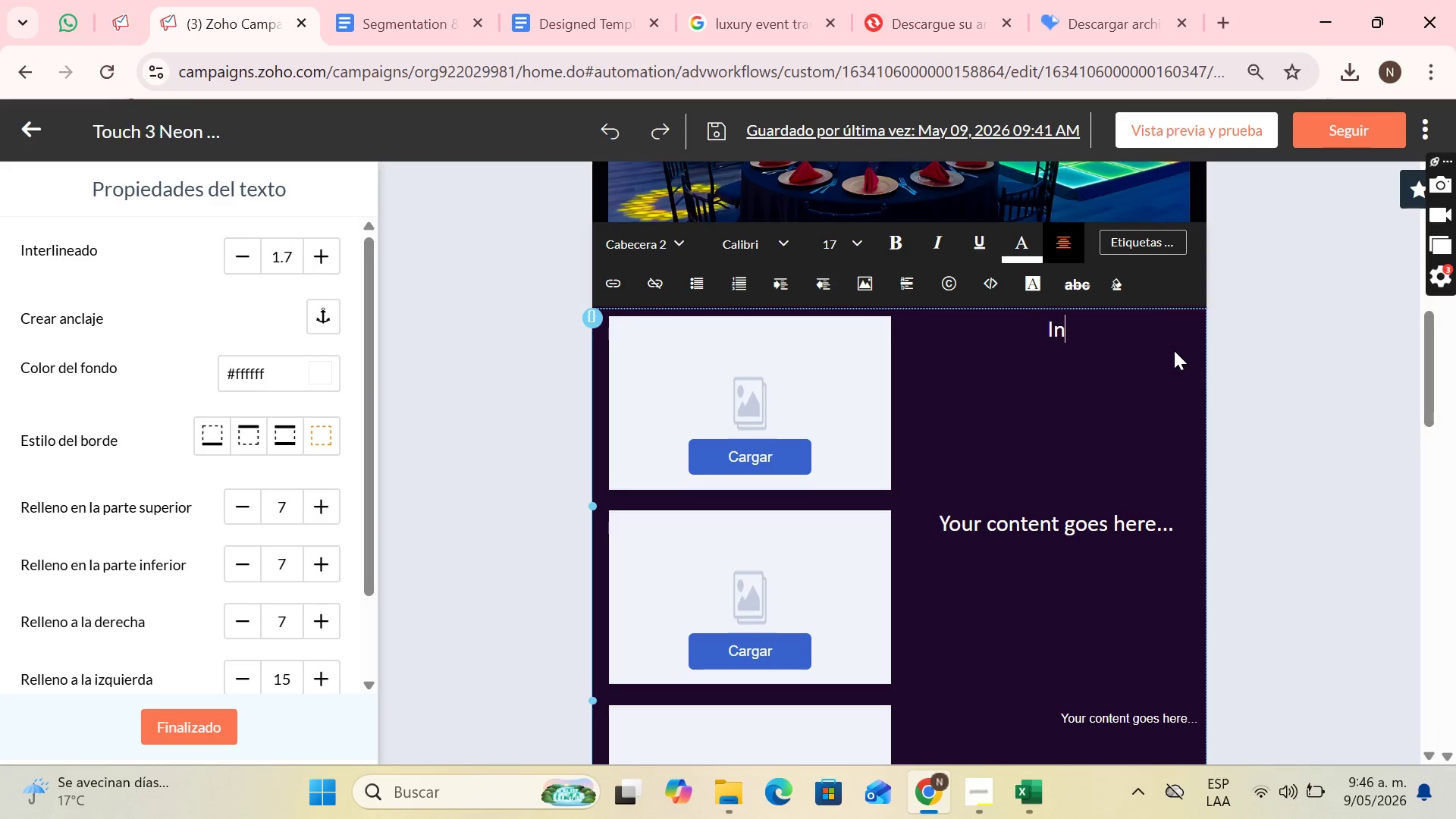 
key(ArrowRight)
 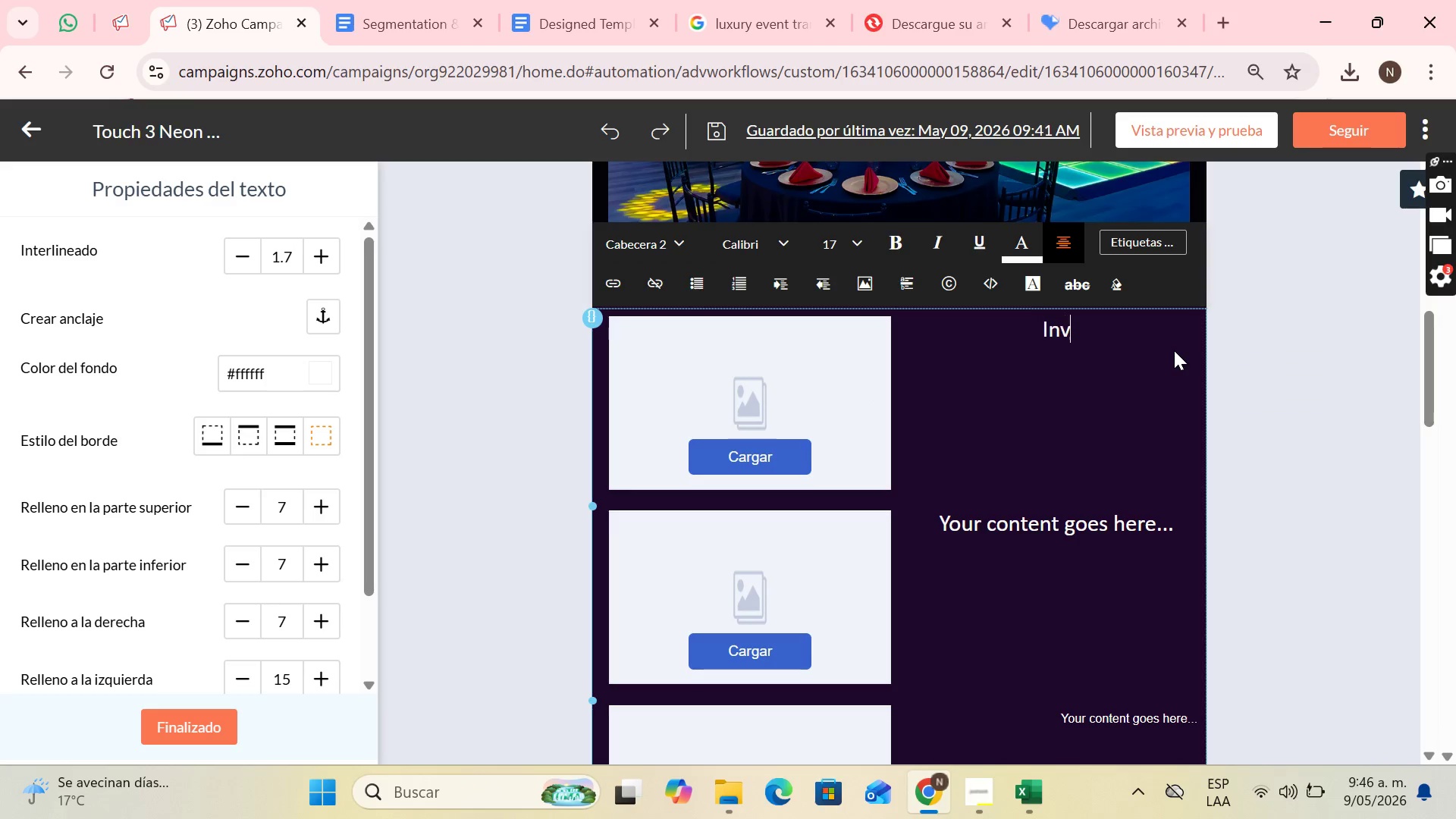 
type(visiv)
key(Backspace)
type(ble Networking)
 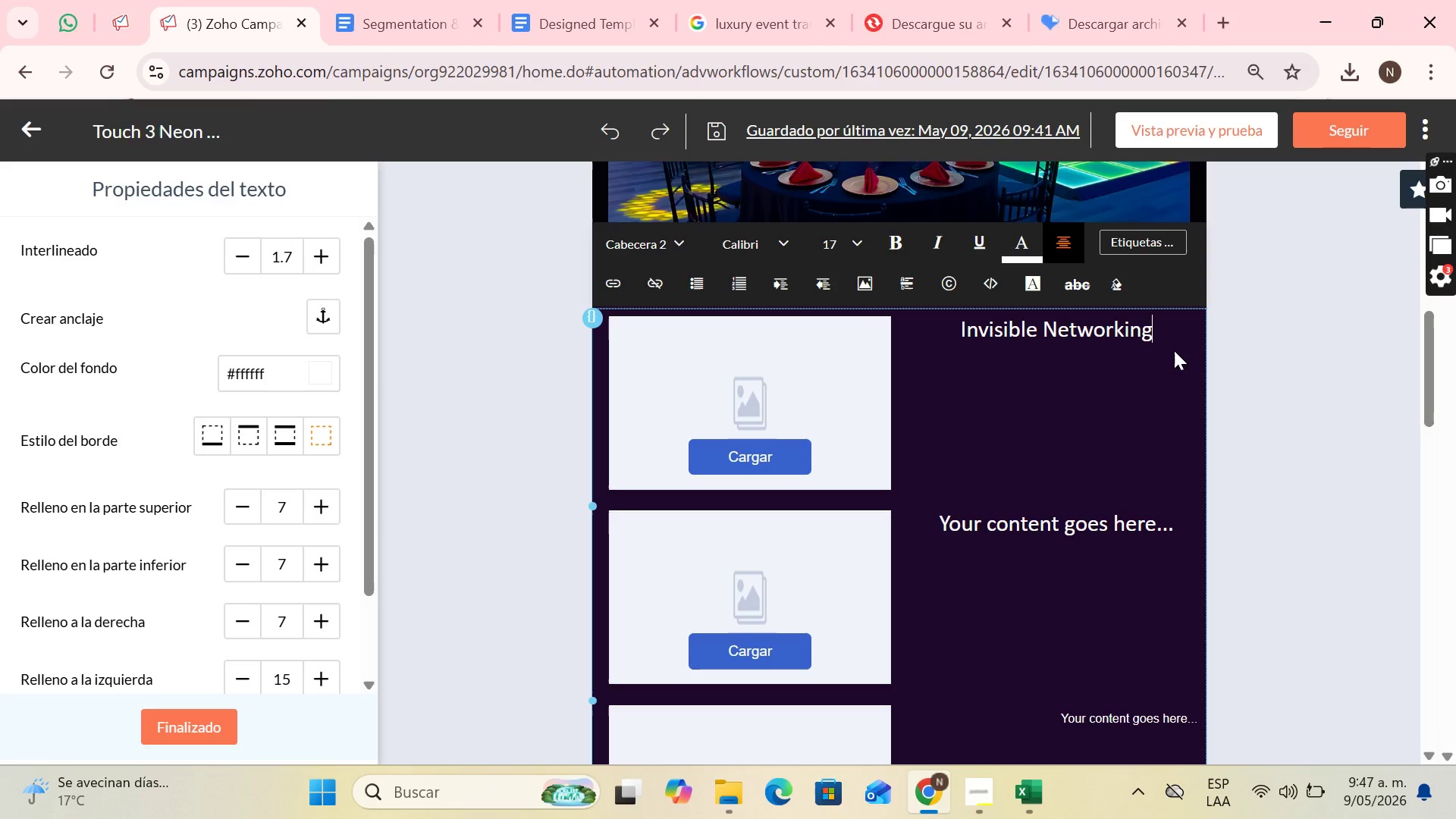 
wait(9.53)
 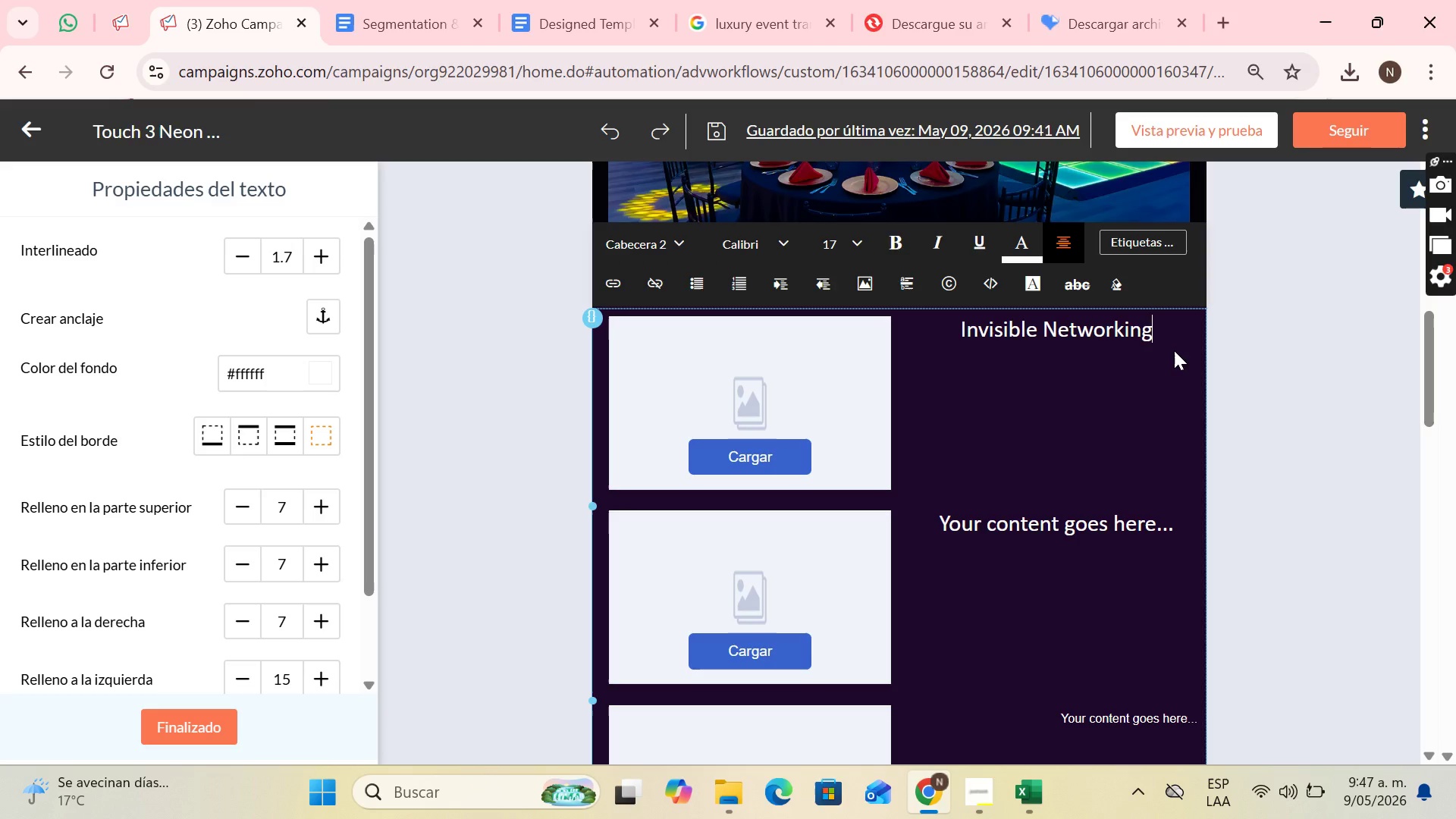 
key(Enter)
 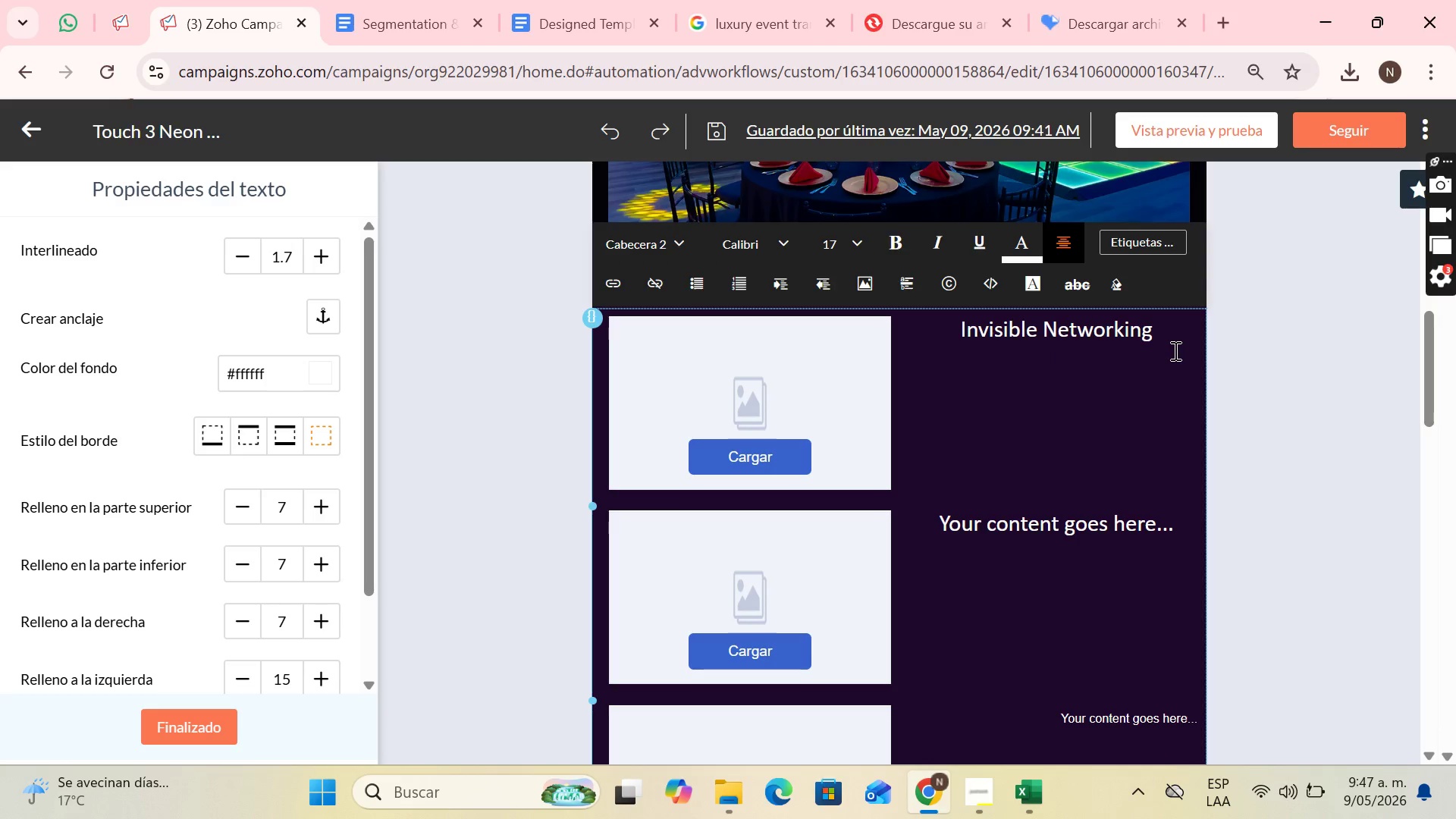 
key(Enter)
 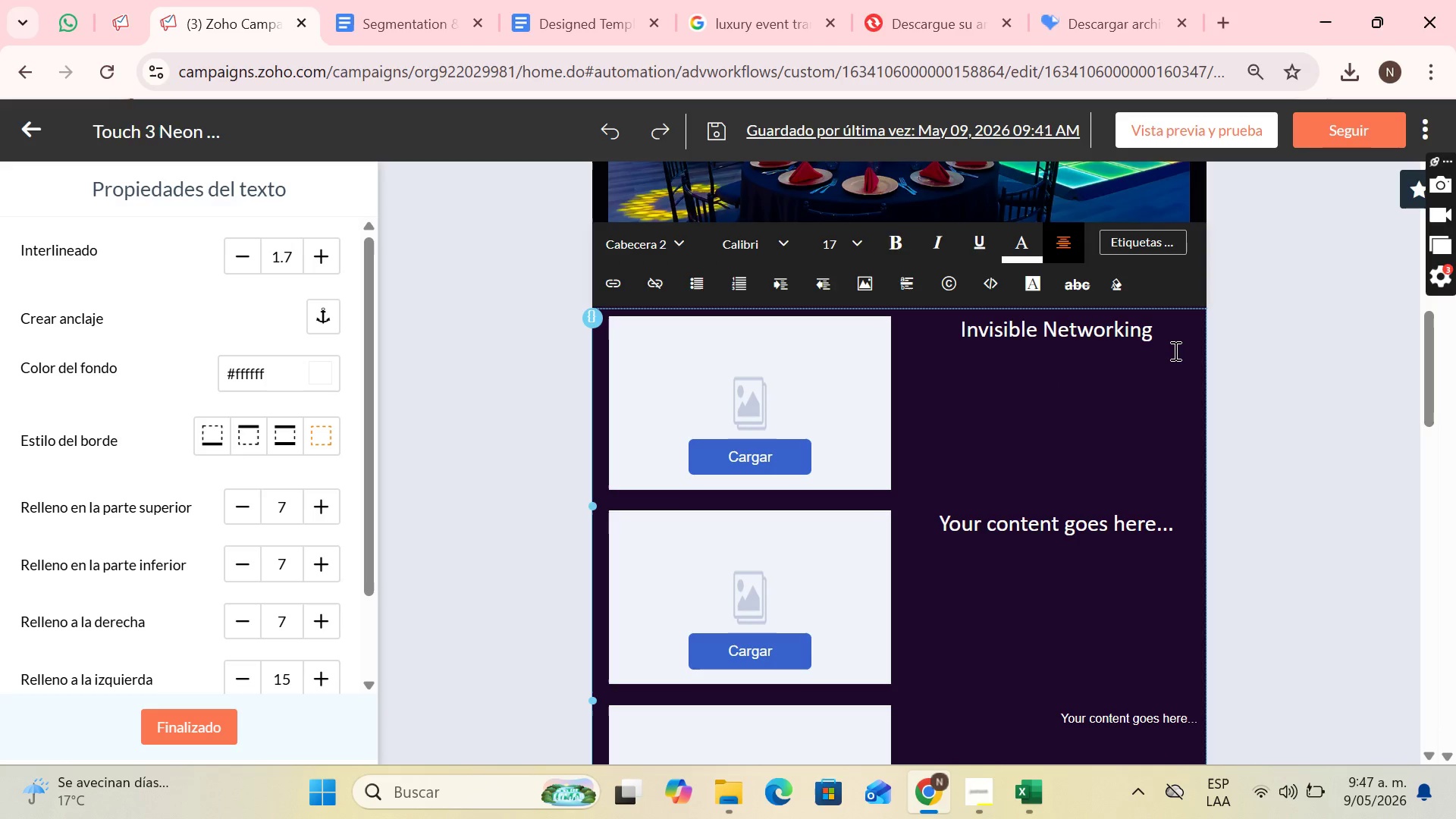 
type(For their corporate galas, )
 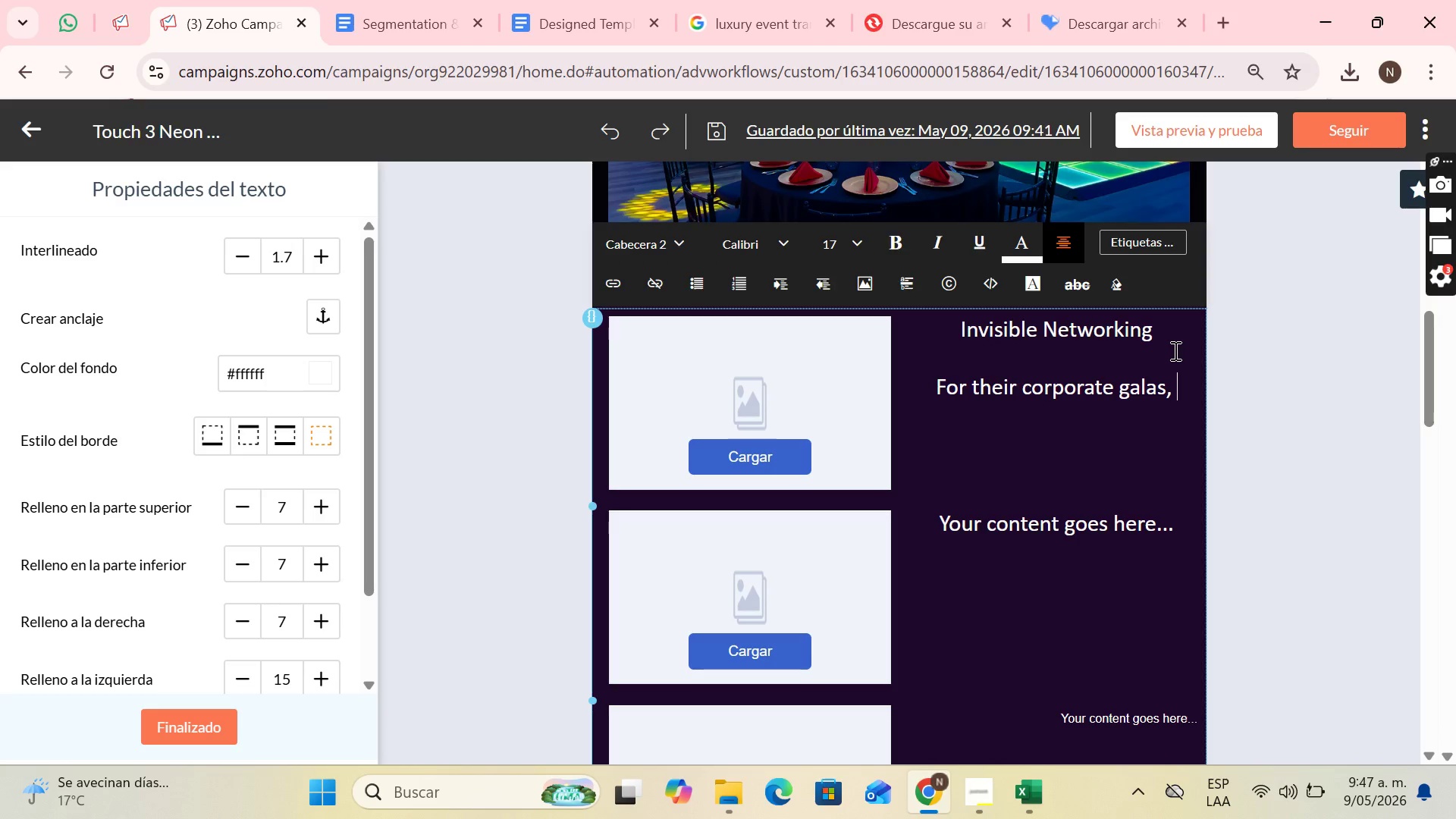 
type(the transition must be smooth)
 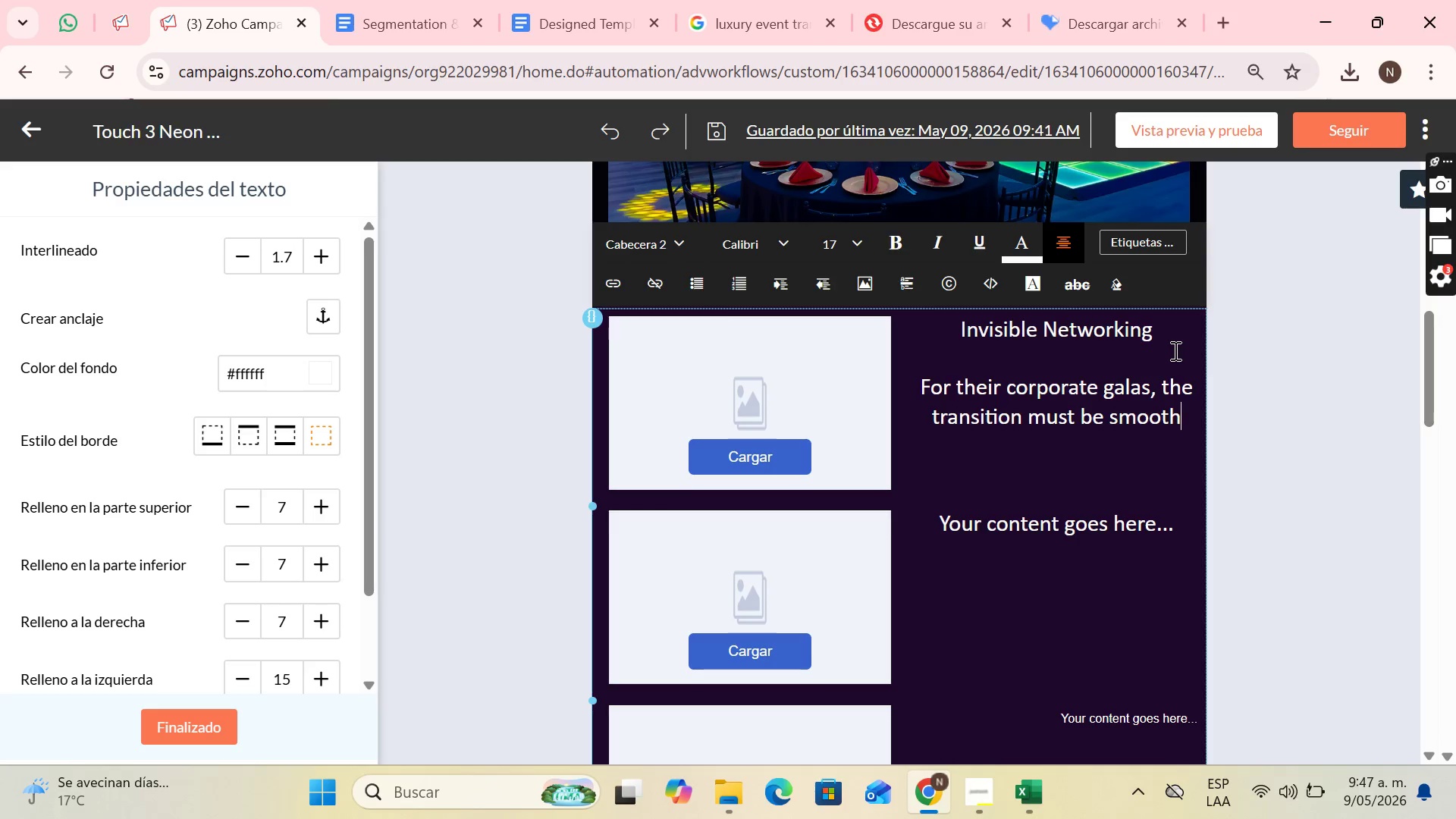 
wait(13.62)
 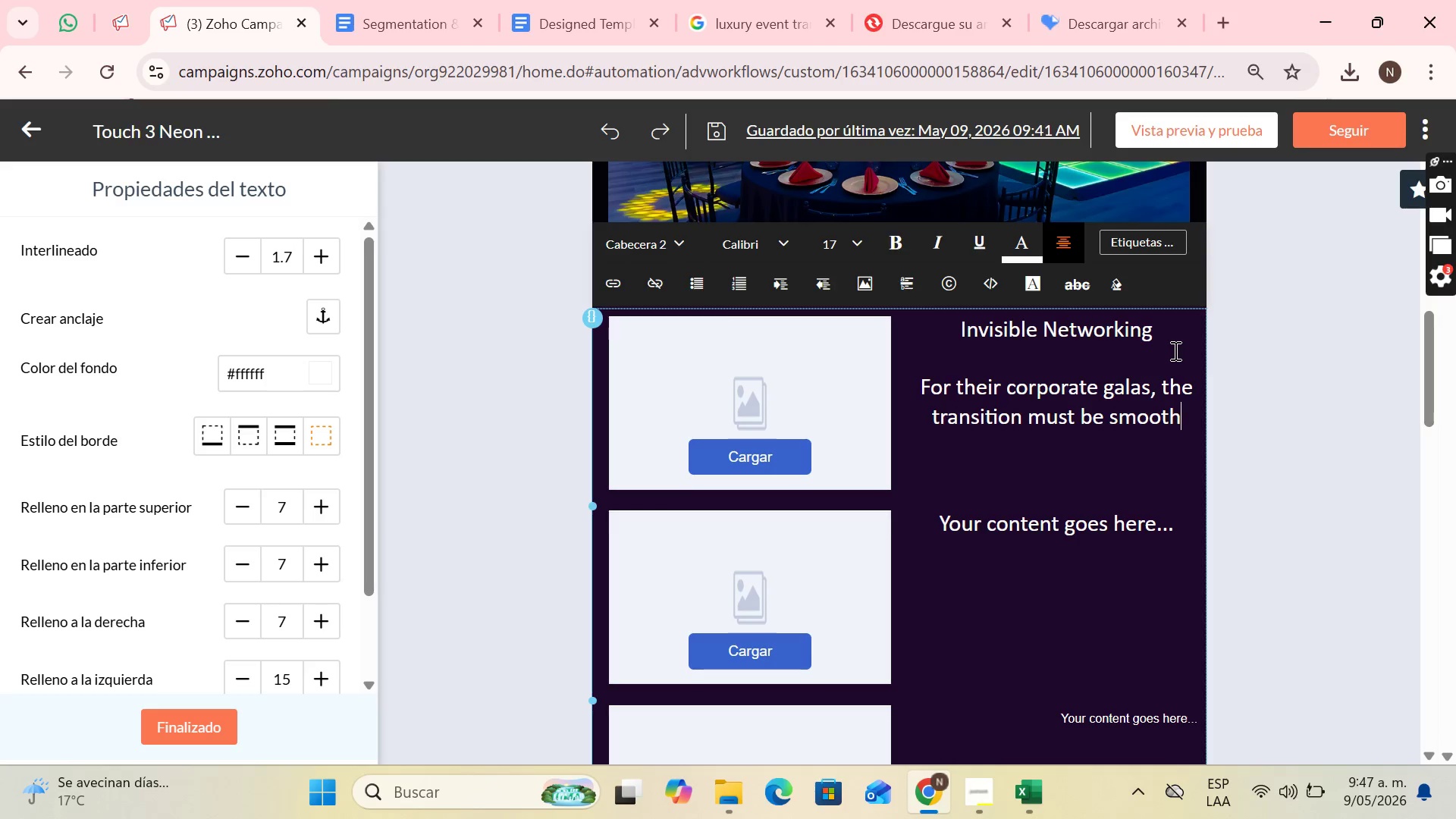 
key(ArrowLeft)
 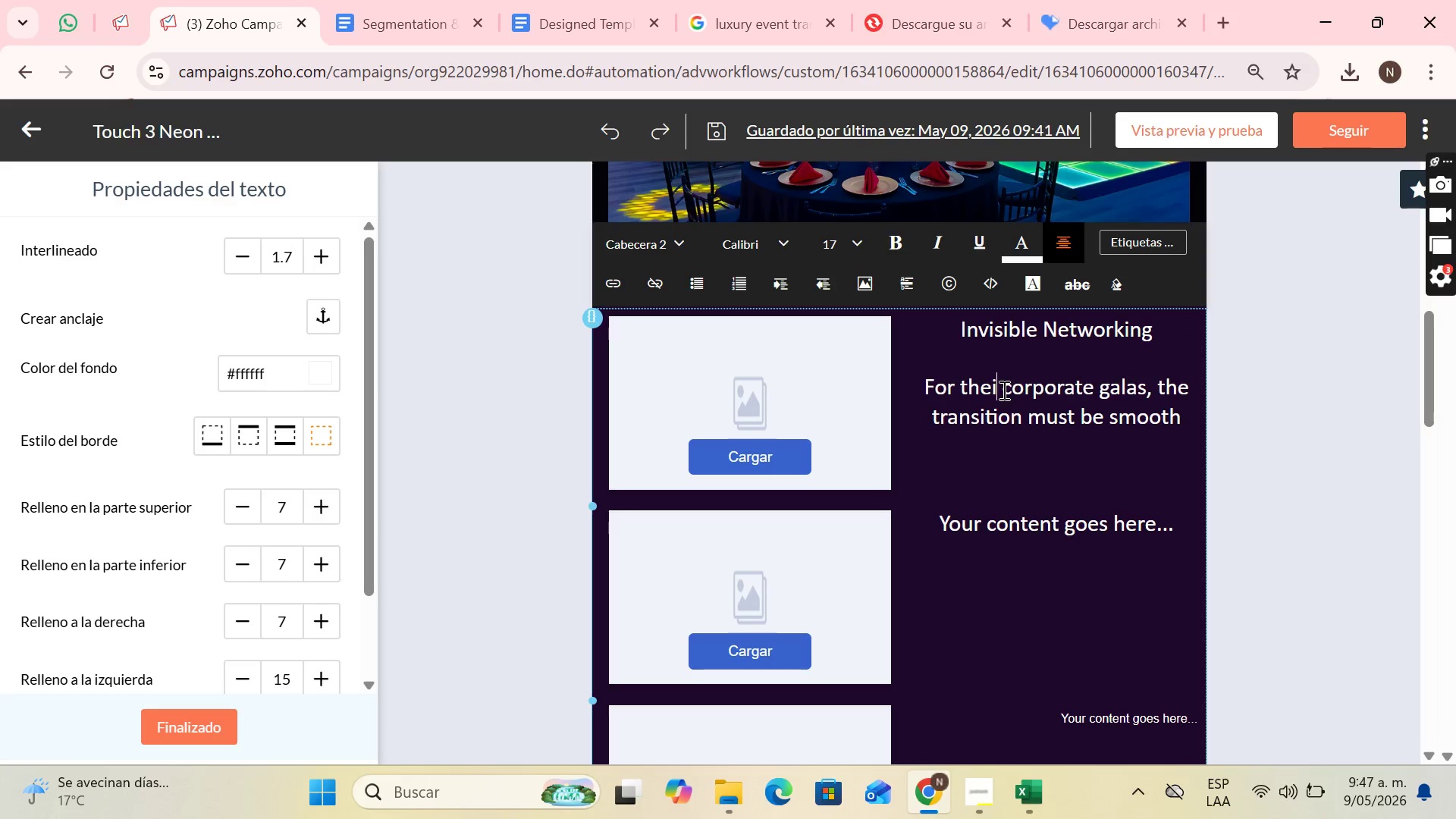 
key(Backspace)
key(Backspace)
key(Backspace)
key(Backspace)
key(Backspace)
type(your)
 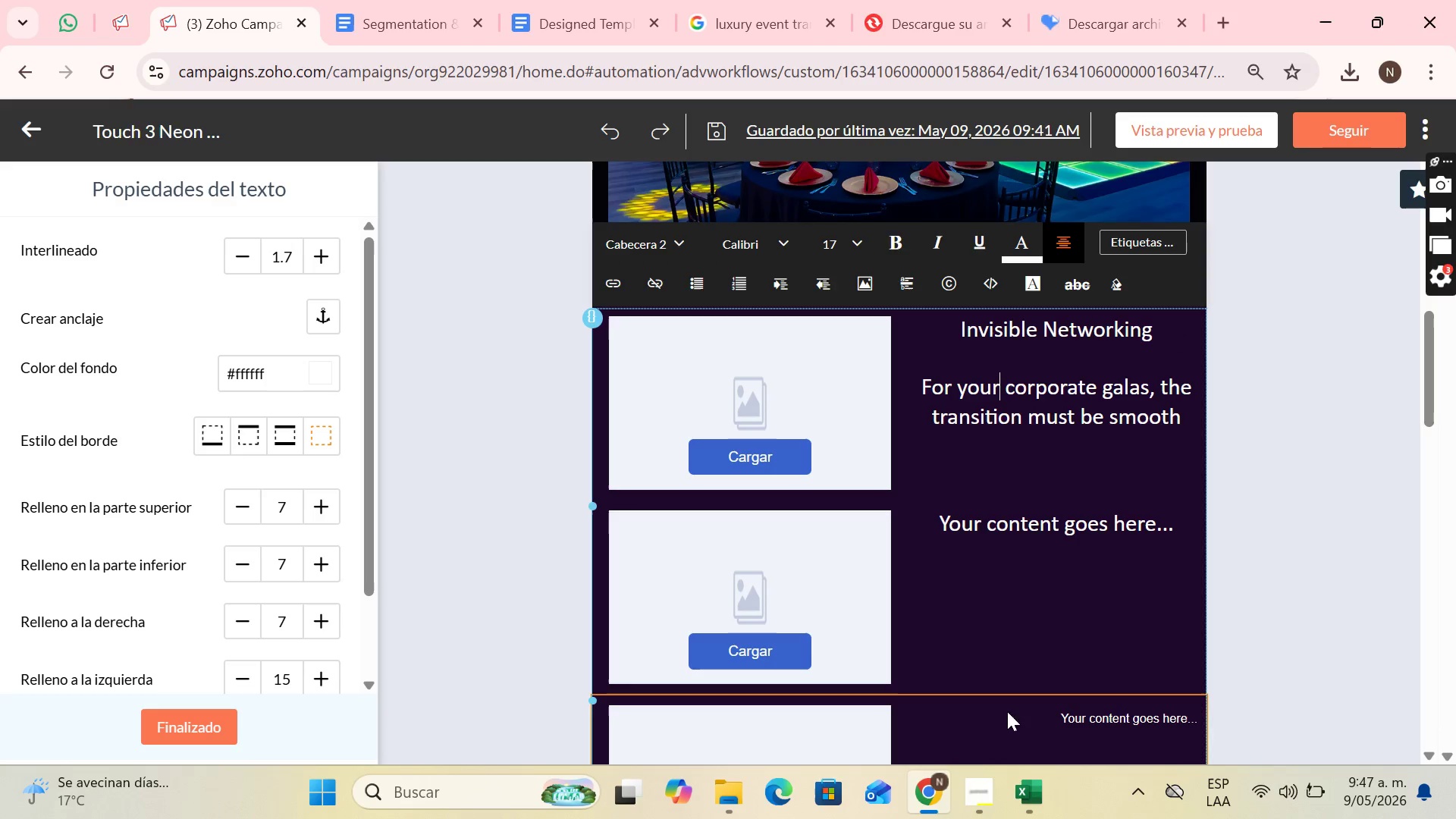 
left_click_drag(start_coordinate=[1087, 798], to_coordinate=[1090, 795])
 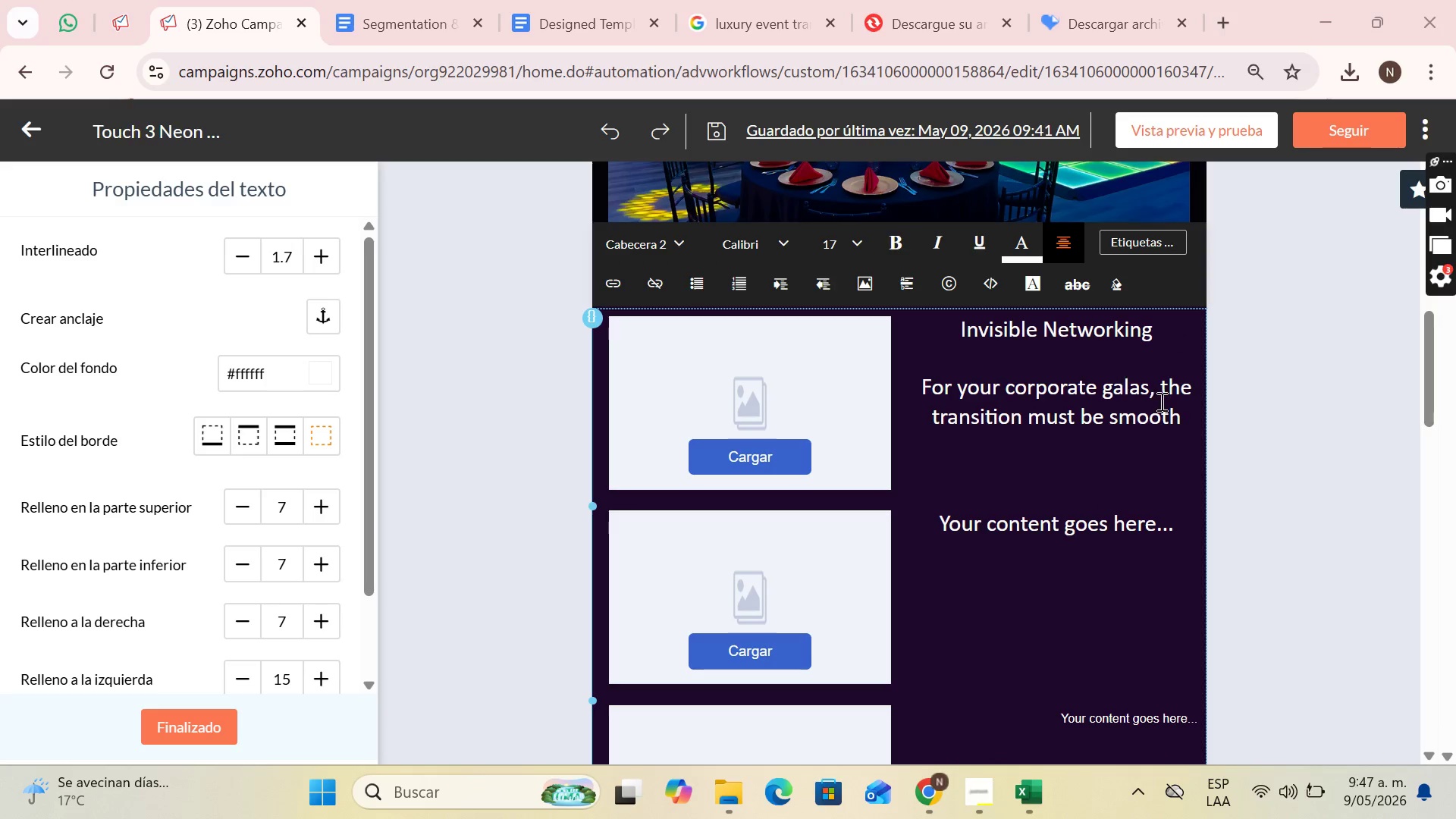 
left_click([1185, 410])
 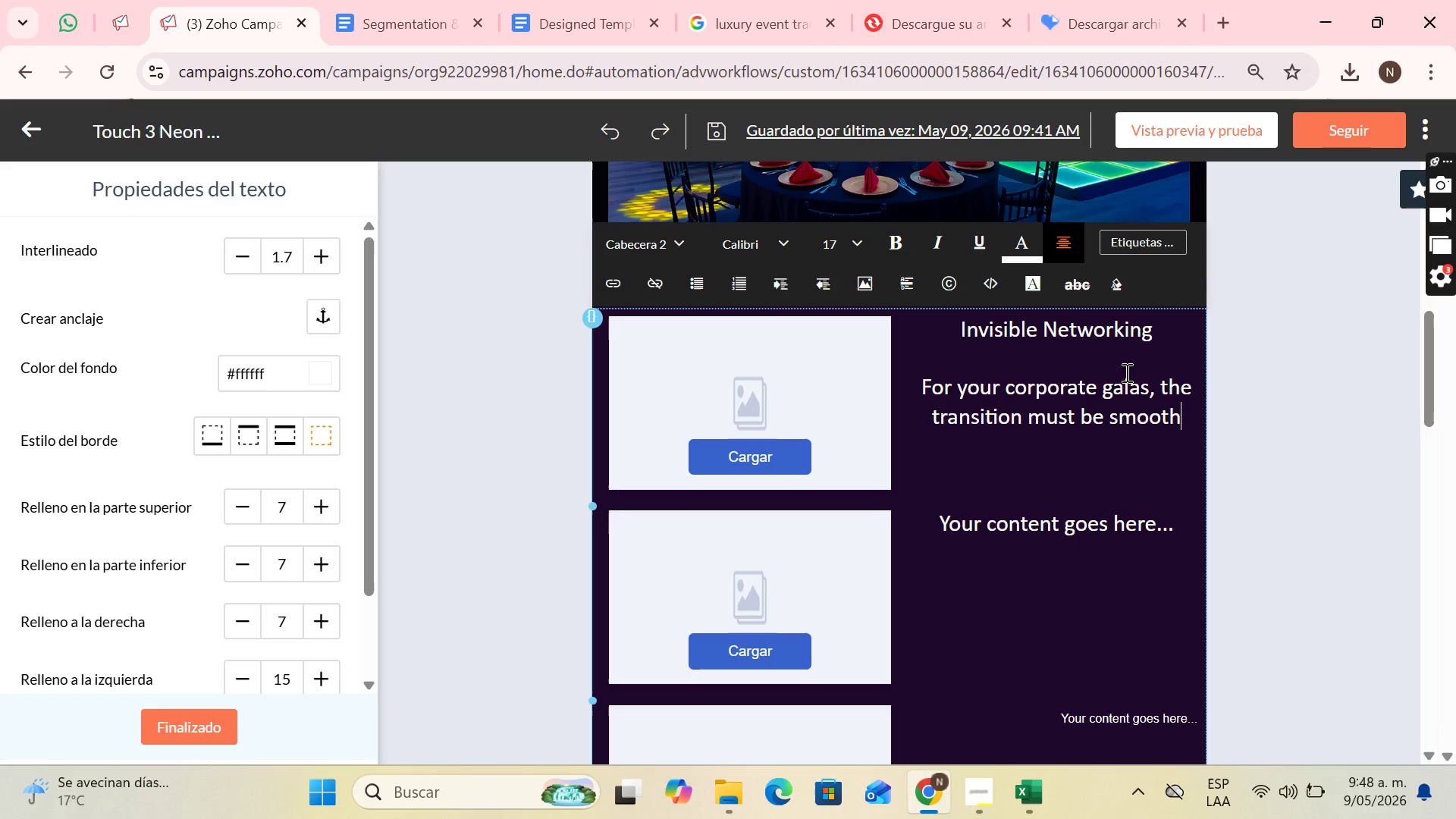 
wait(6.12)
 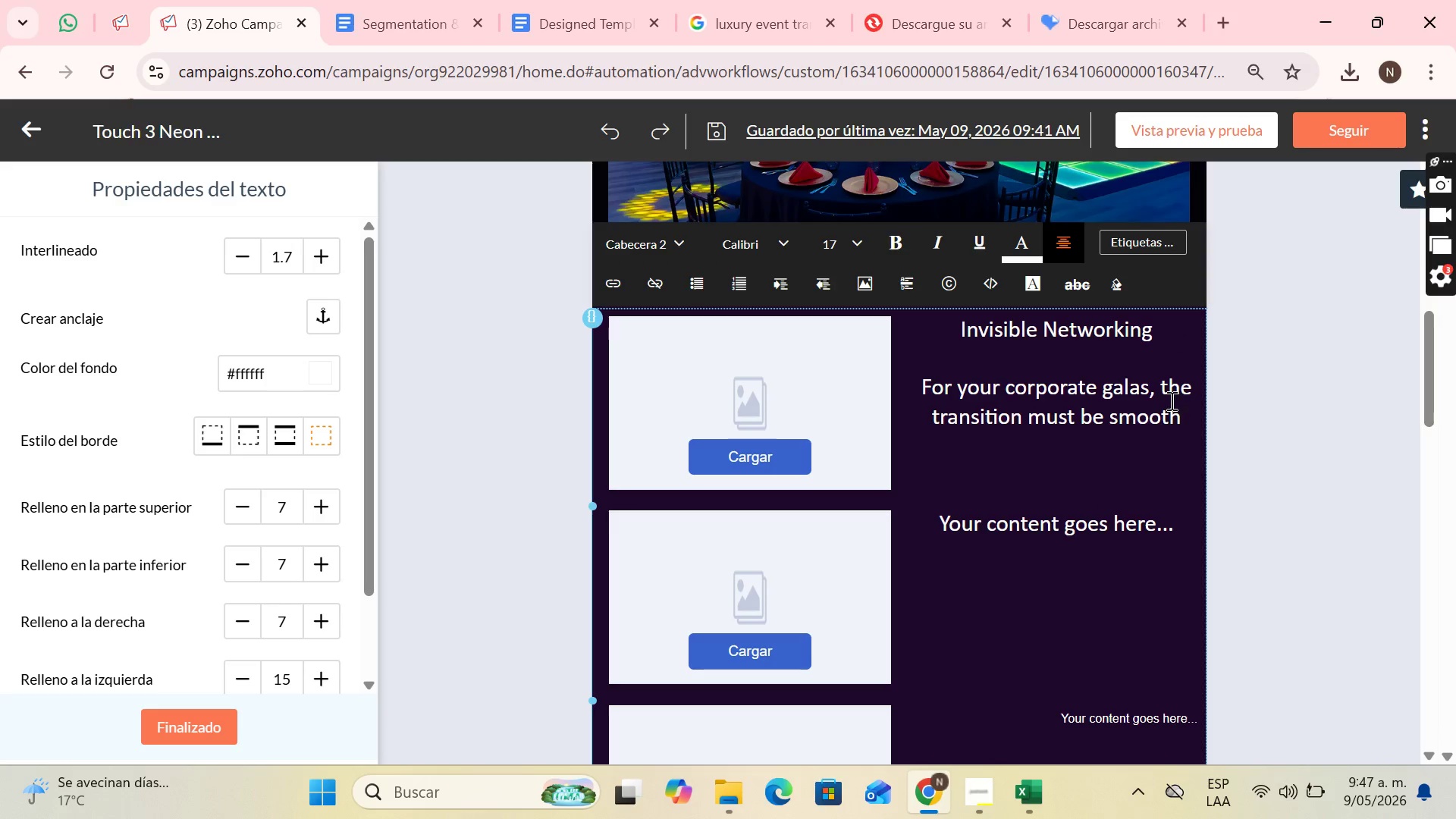 
type(. We recommend the integration of mentalists or magicians closely )
 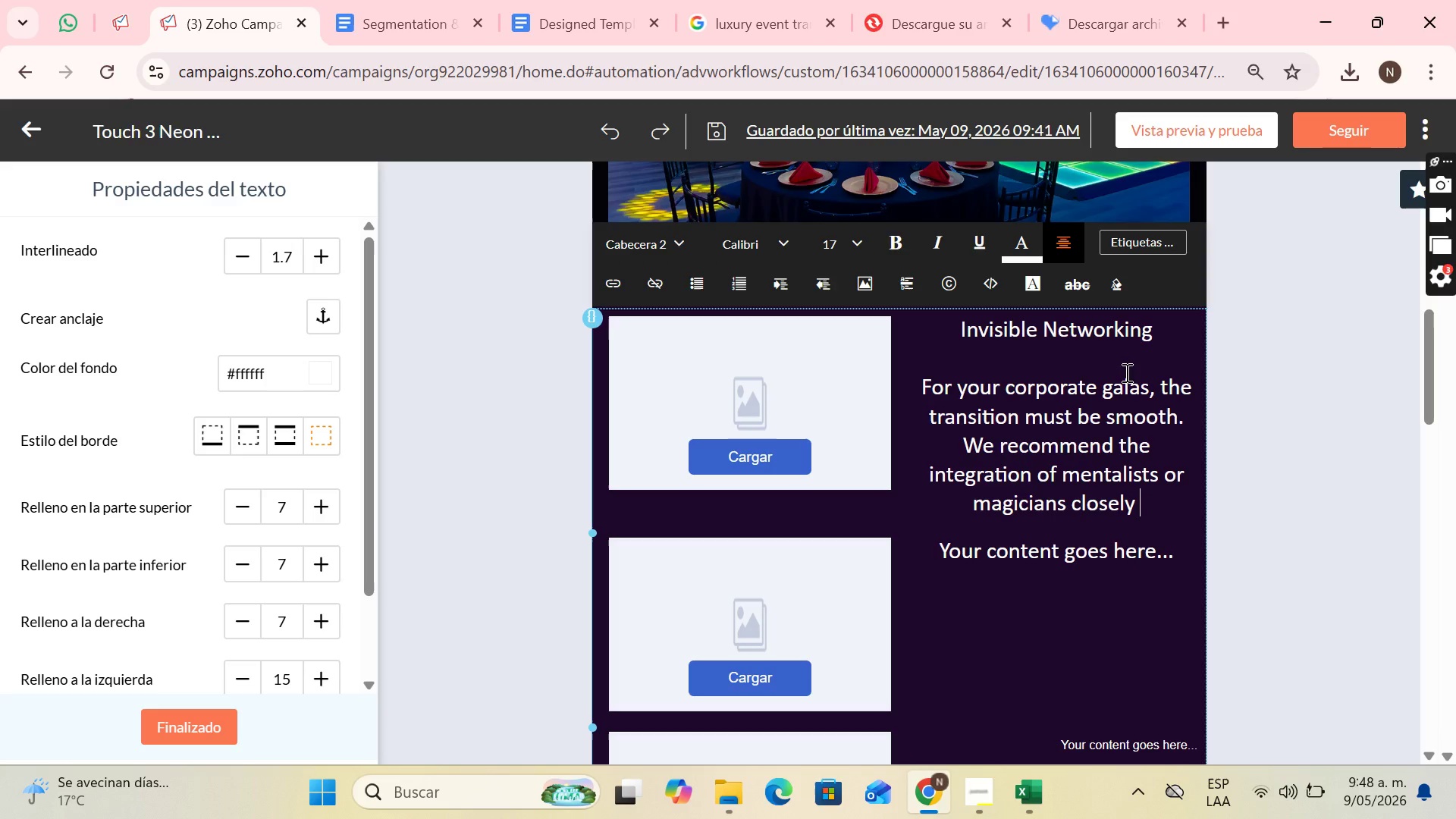 
wait(10.47)
 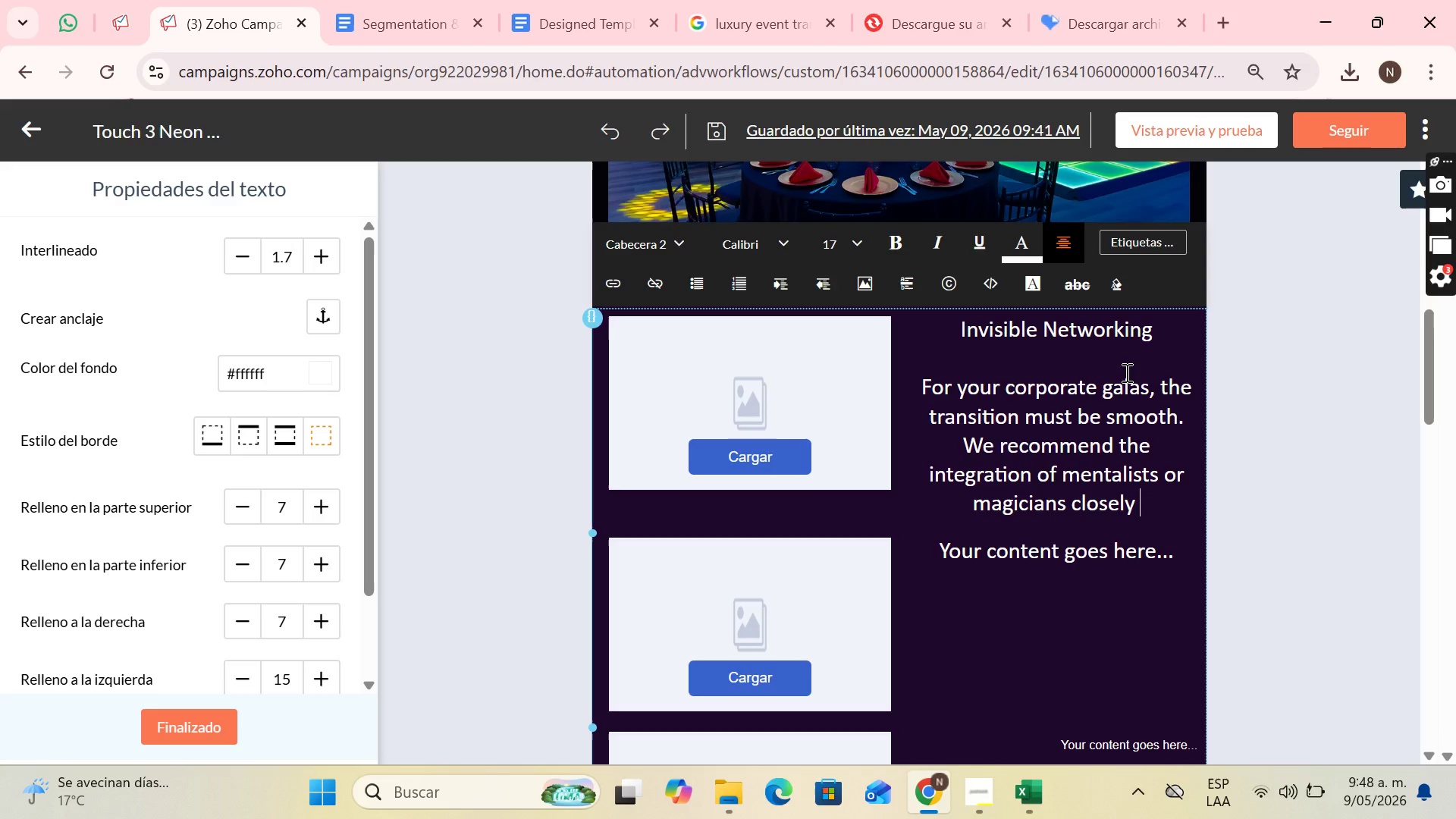 
type( during)
 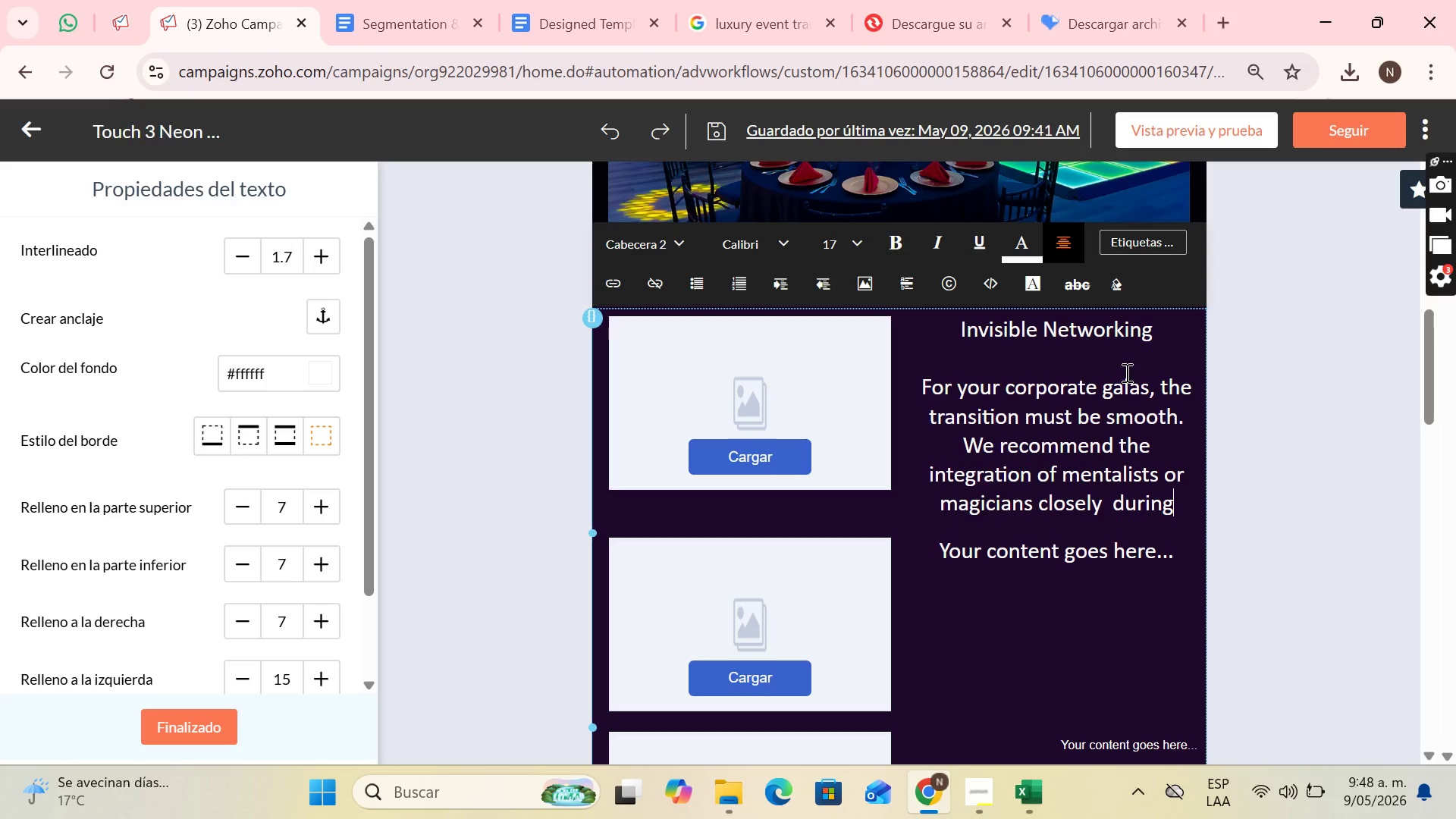 
wait(6.12)
 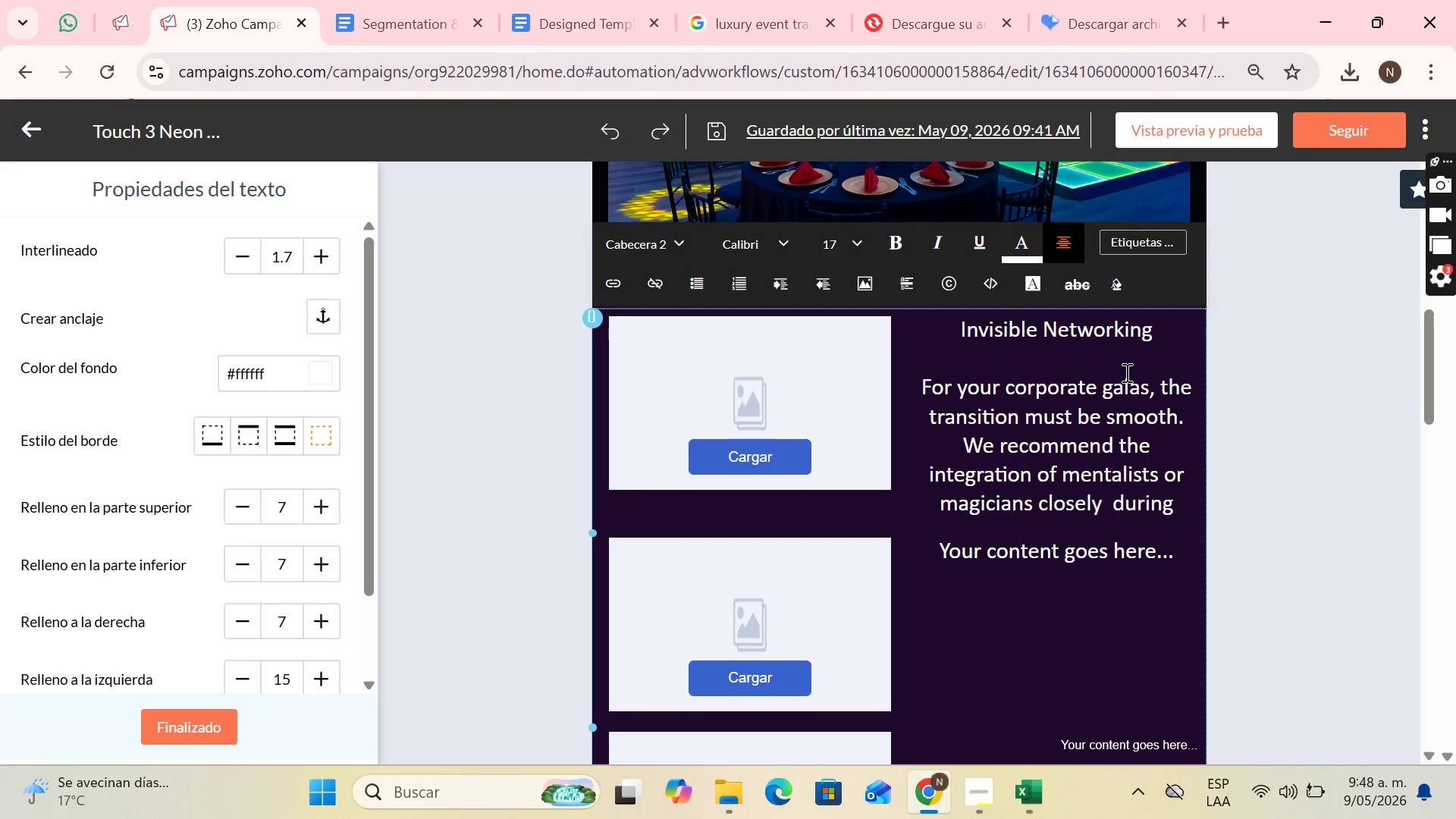 
type( dessert. These artists break the ice in a  )
key(Backspace)
type(sophisticated way, allowiong)
key(Backspace)
key(Backspace)
key(Backspace)
type(ng buss)
key(Backspace)
type(iness connections to continue in an atmosphere of amazm)
key(Backspace)
type(ement without interrumping netg)
key(Backspace)
type(working)
 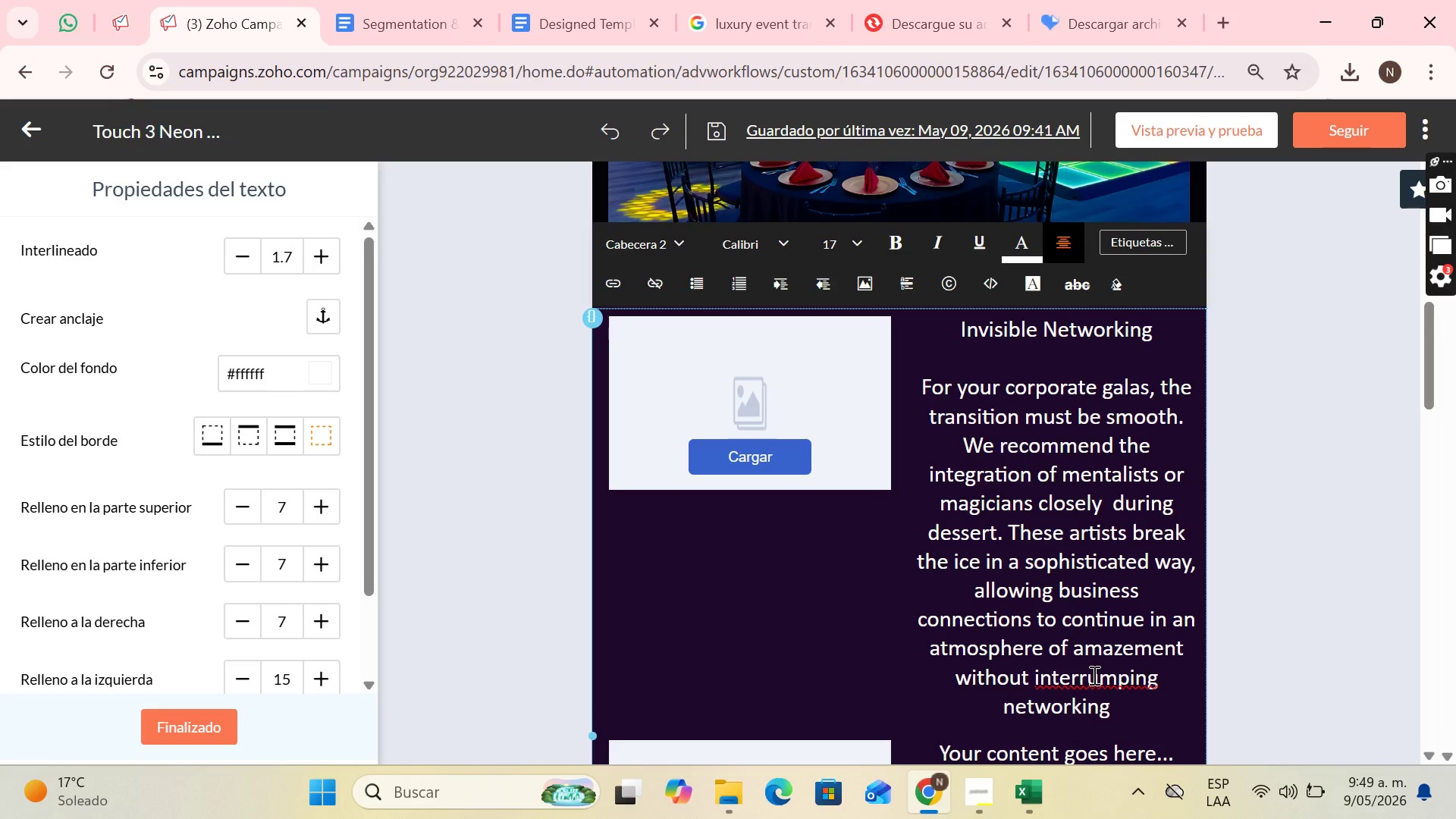 
right_click([1093, 675])
 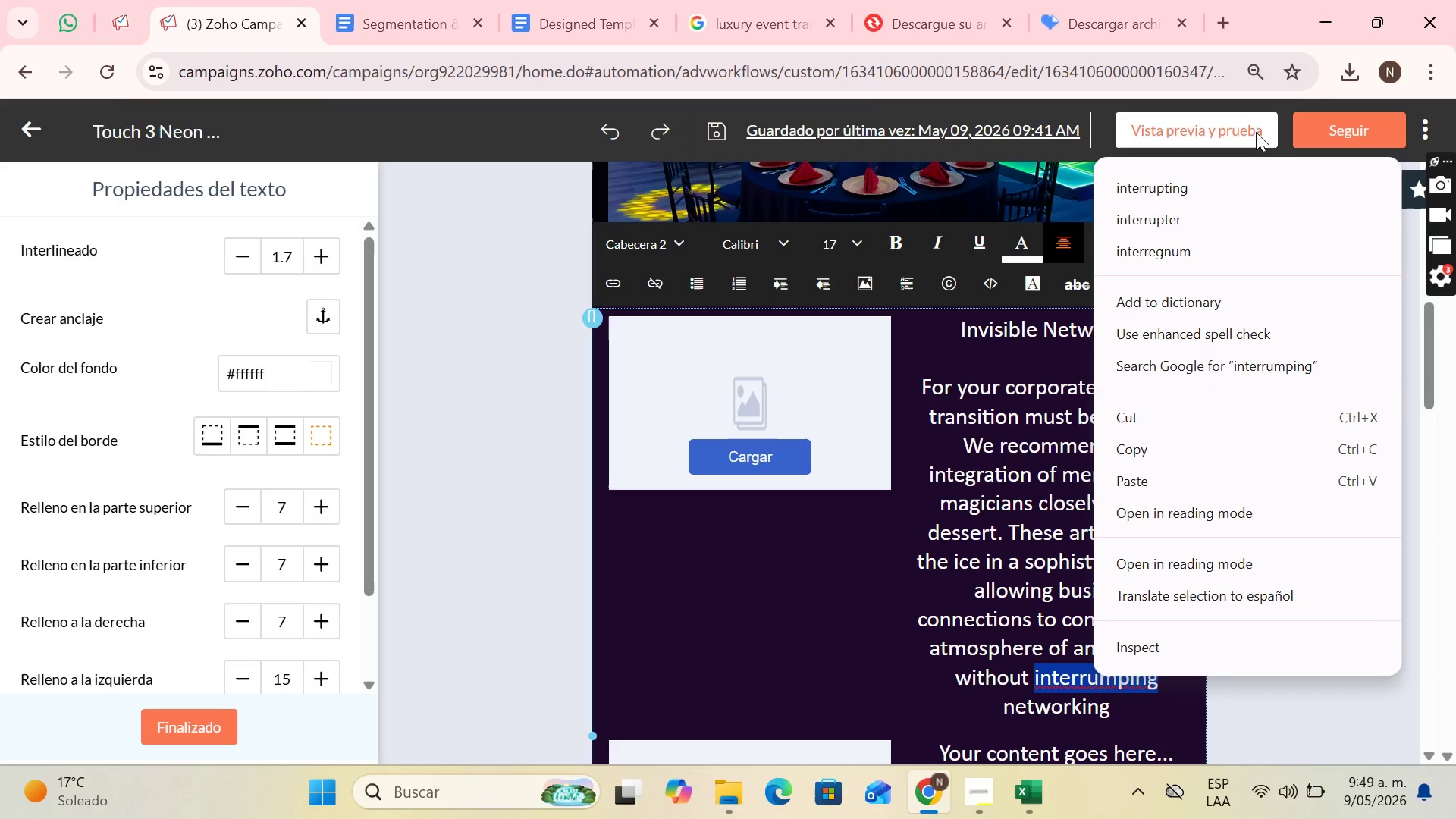 
left_click([1203, 177])
 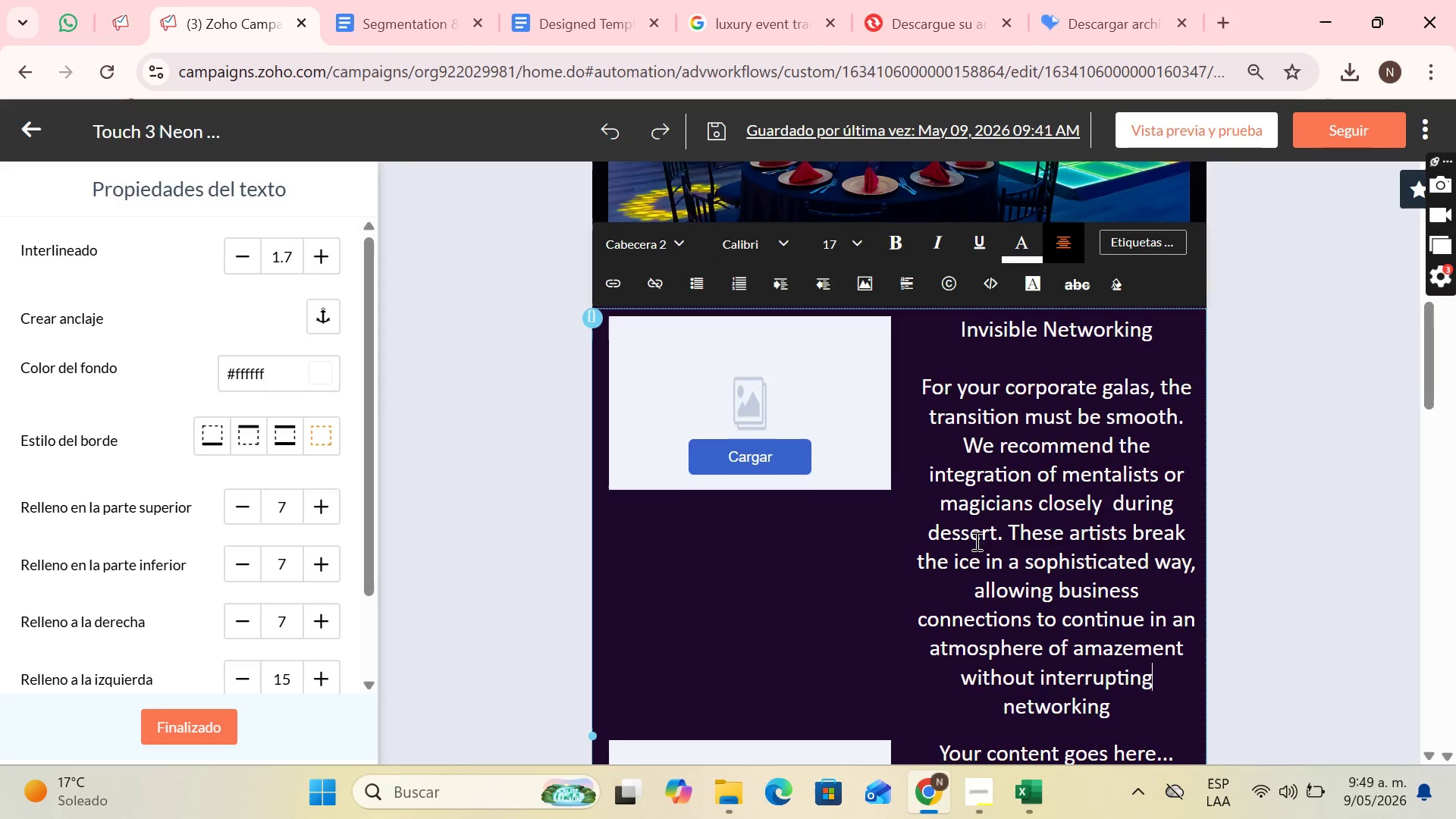 
scroll: coordinate [1144, 510], scroll_direction: down, amount: 3.0
 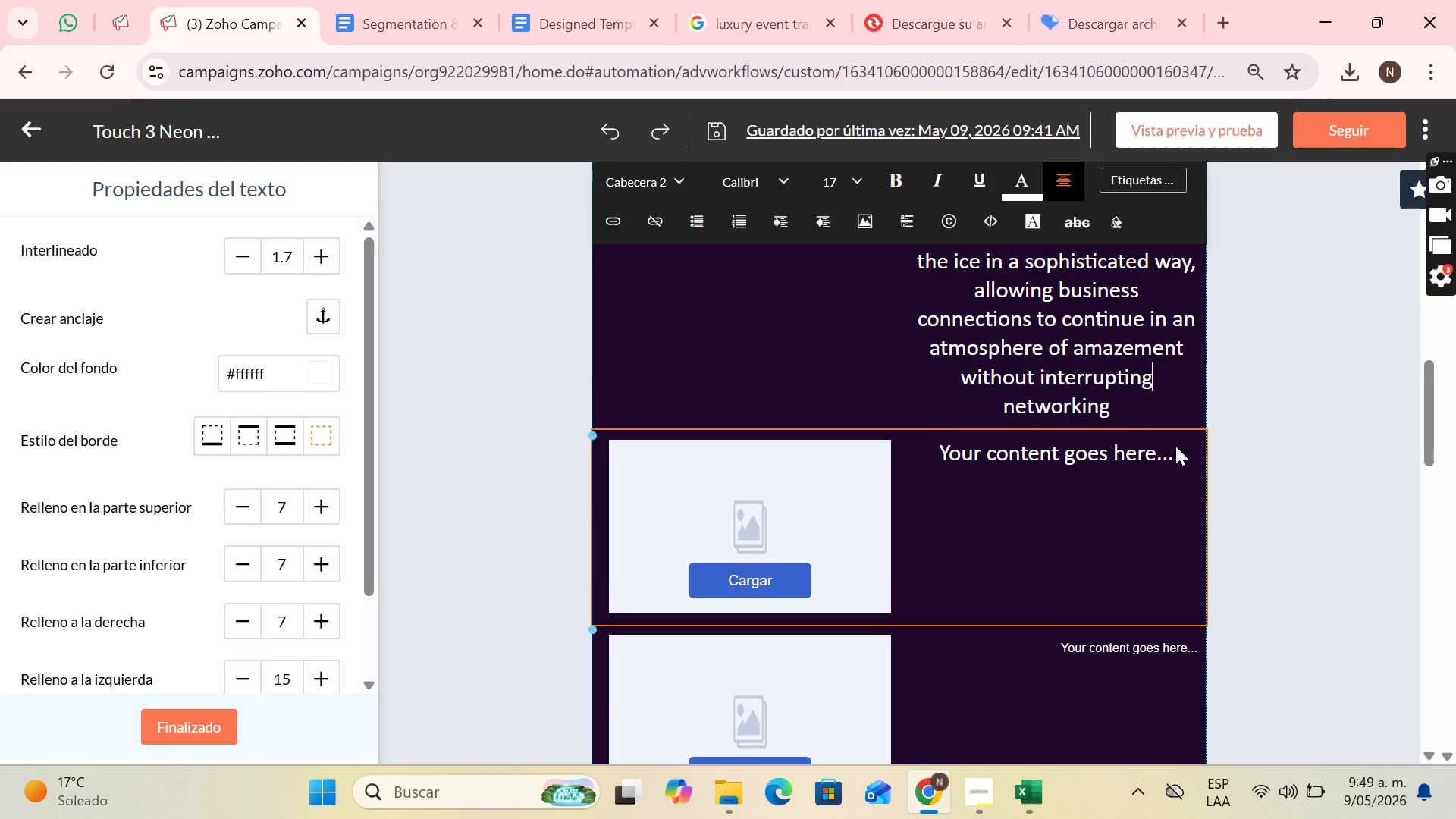 
left_click([1175, 446])
 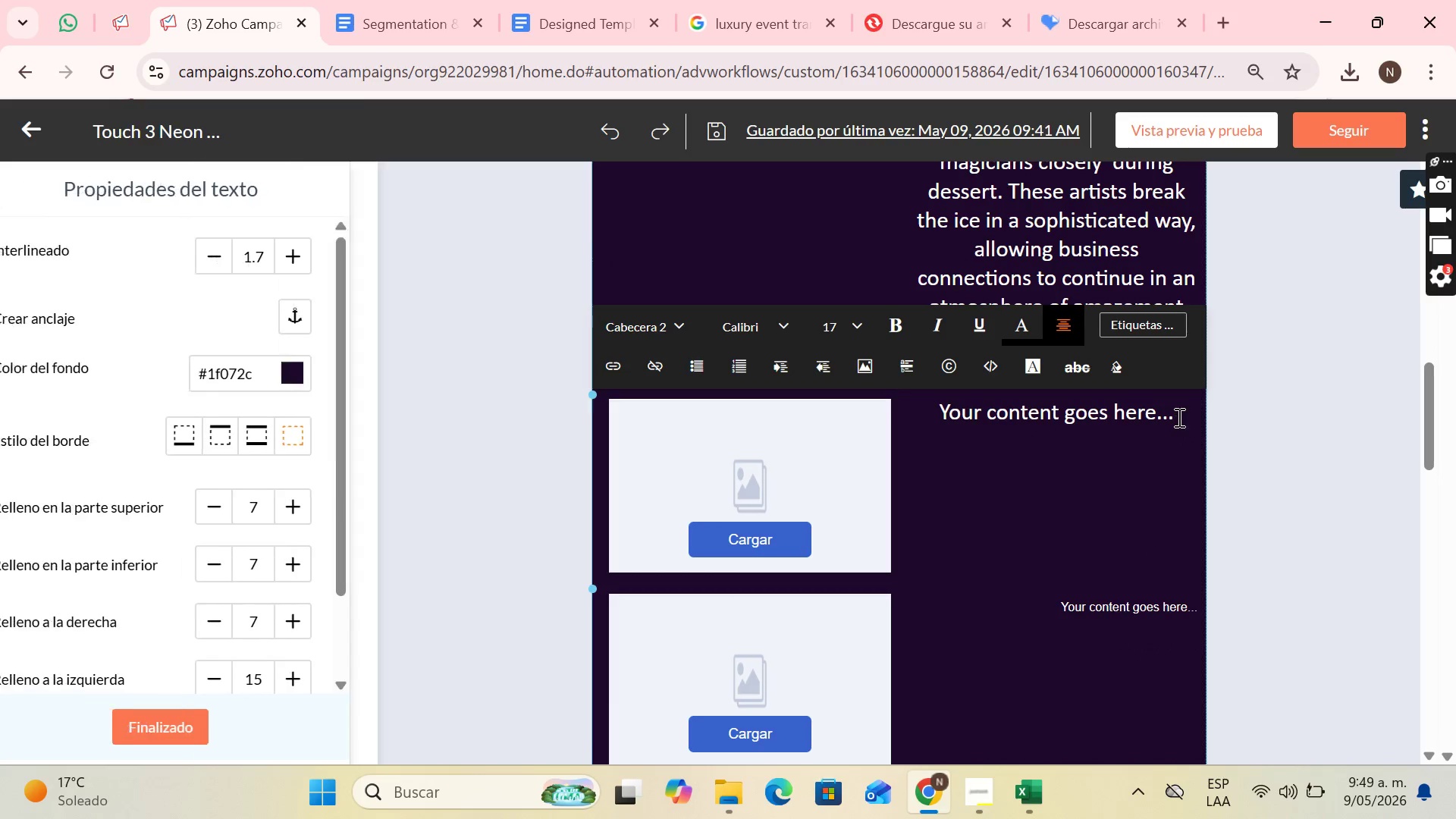 
left_click_drag(start_coordinate=[1178, 417], to_coordinate=[950, 423])
 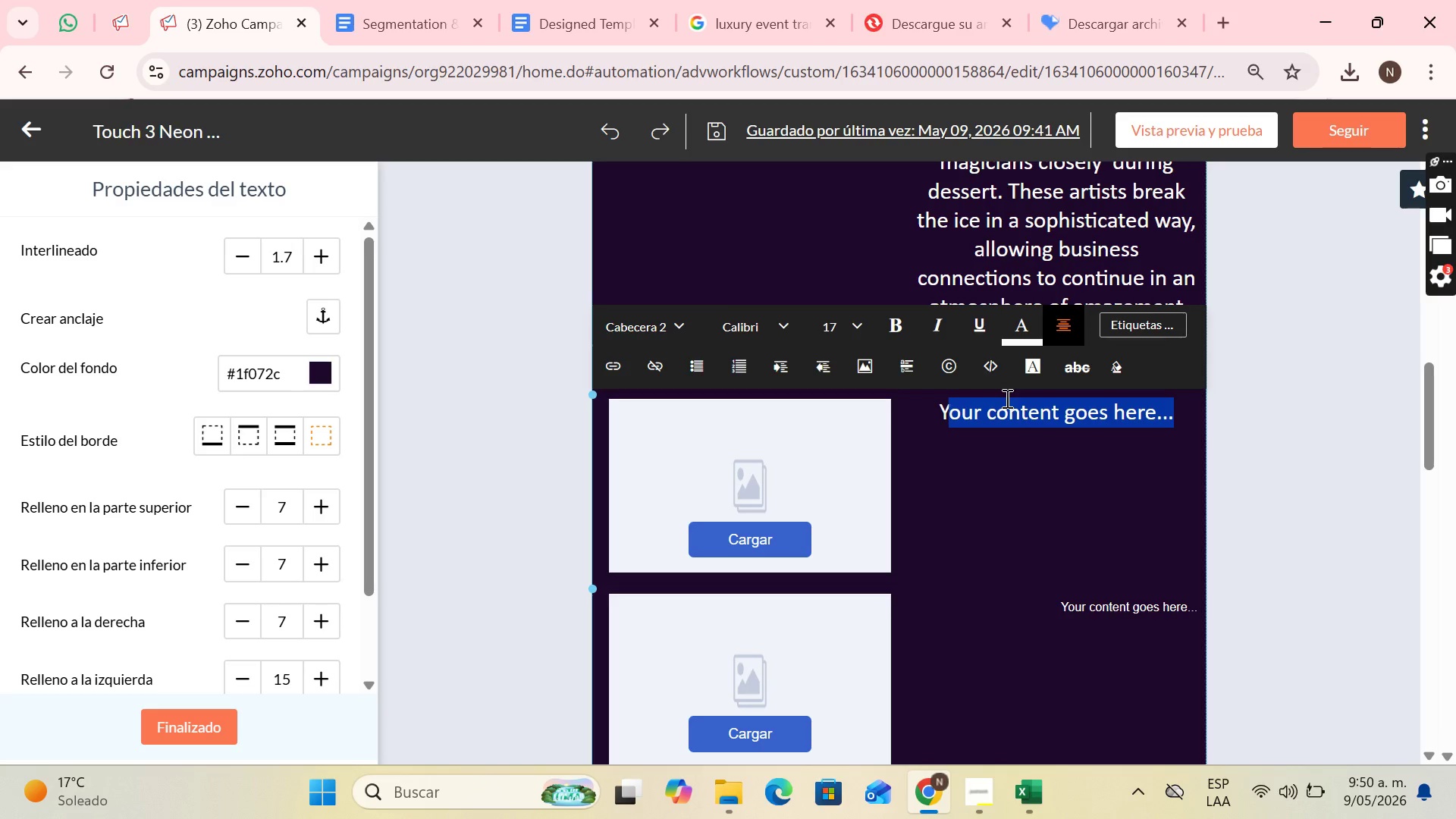 
wait(14.23)
 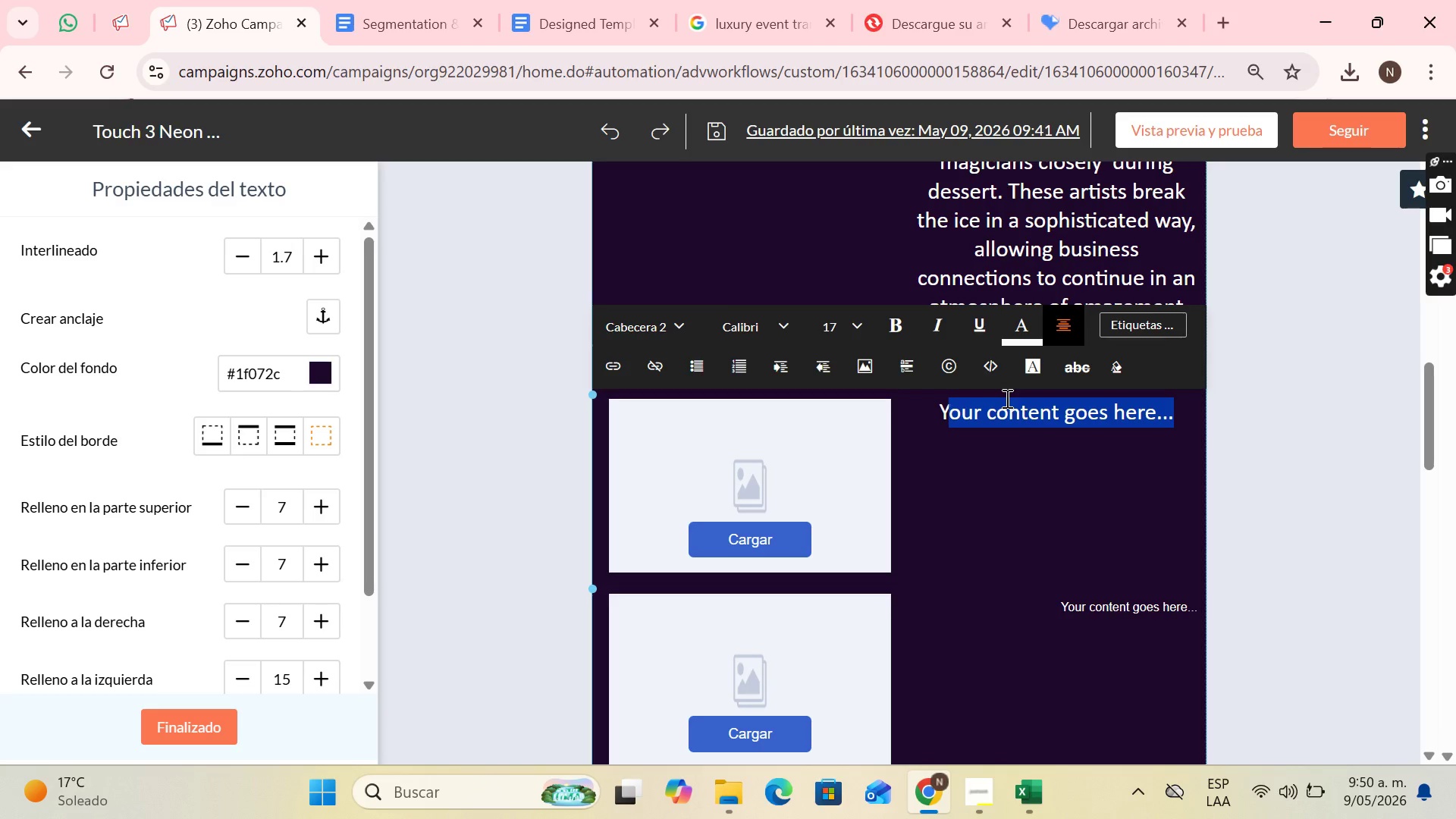 
type(The)
 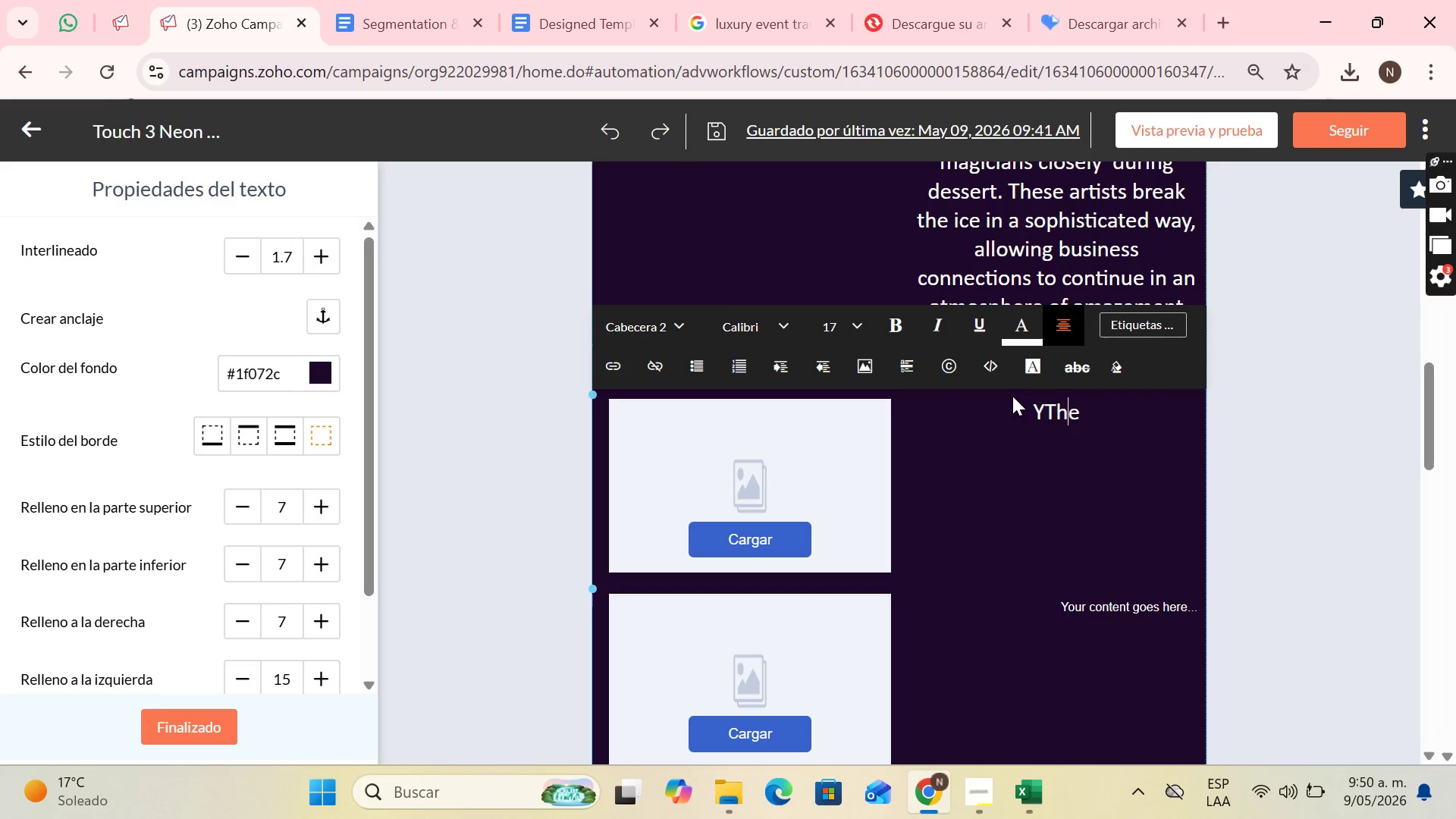 
key(ArrowLeft)
 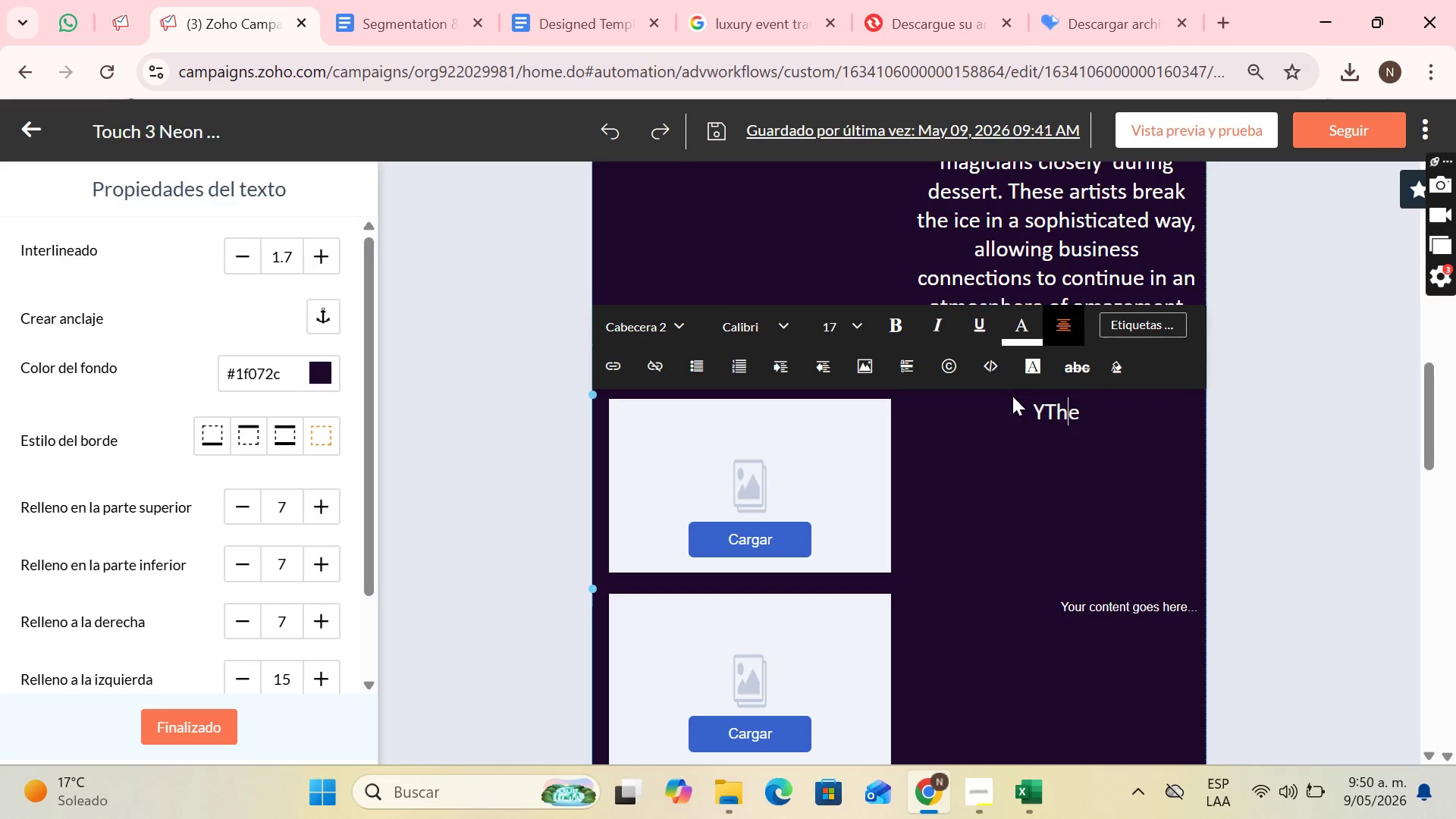 
key(ArrowLeft)
 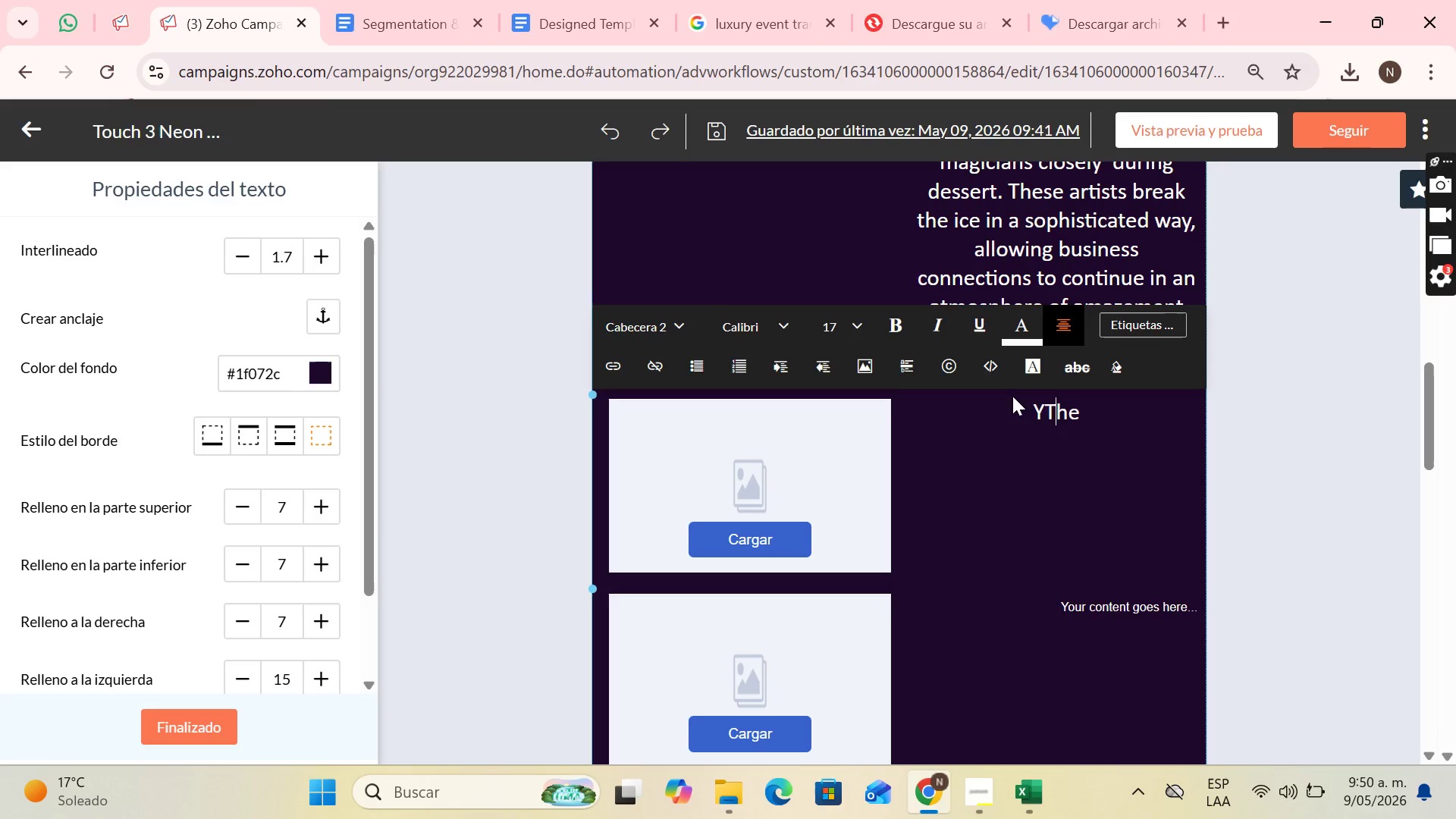 
key(ArrowLeft)
 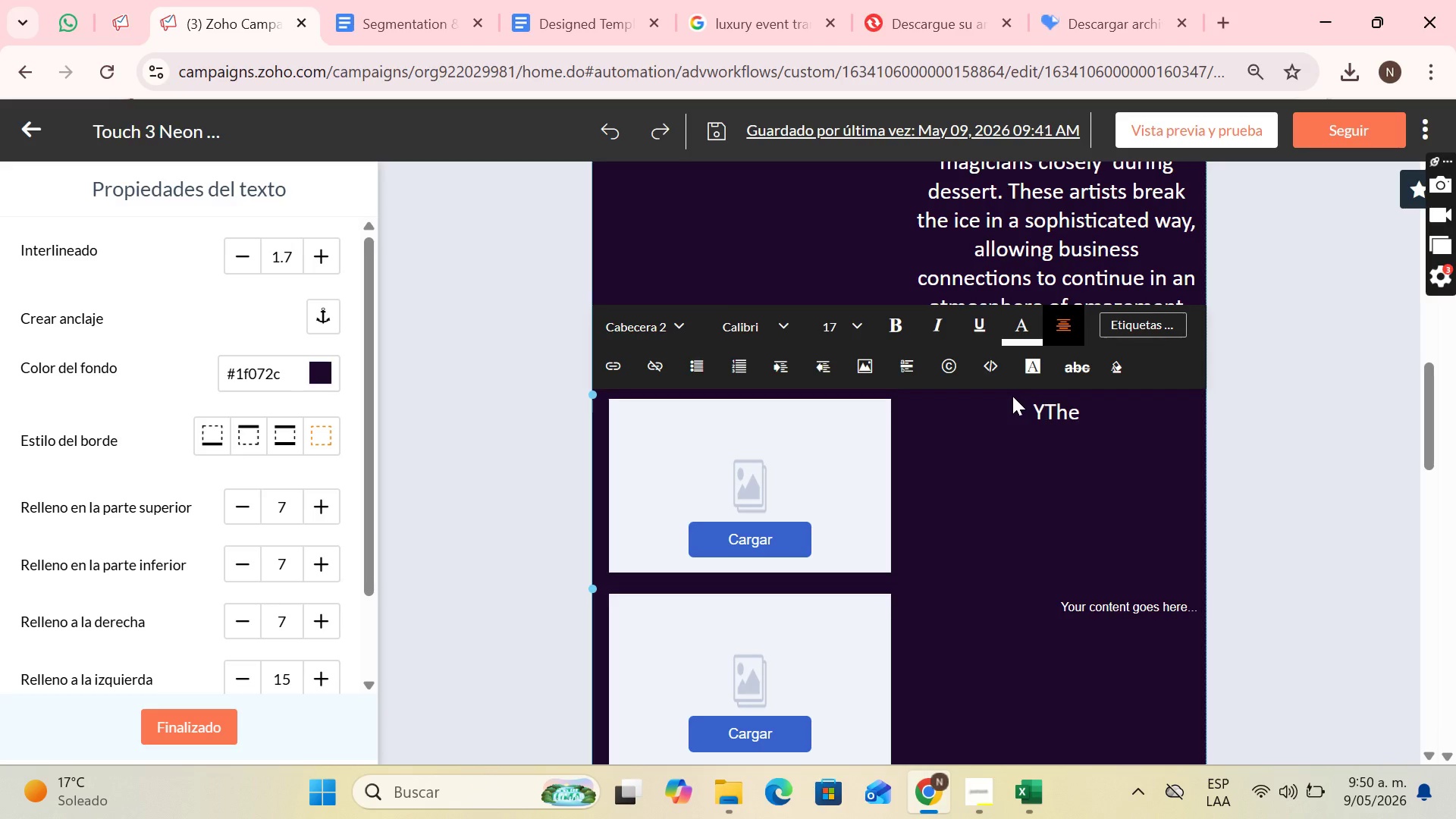 
key(Backspace)
 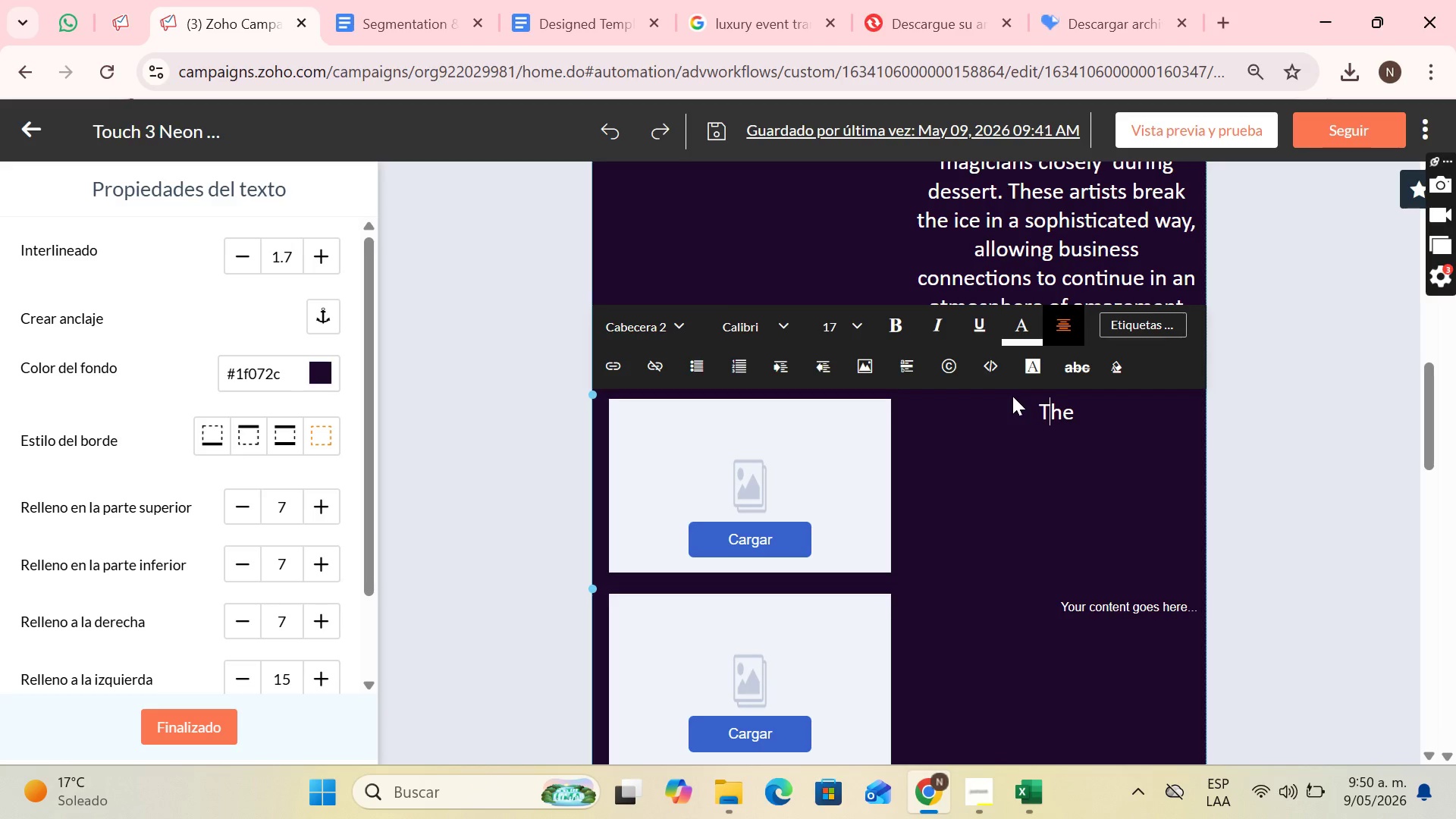 
key(ArrowRight)
 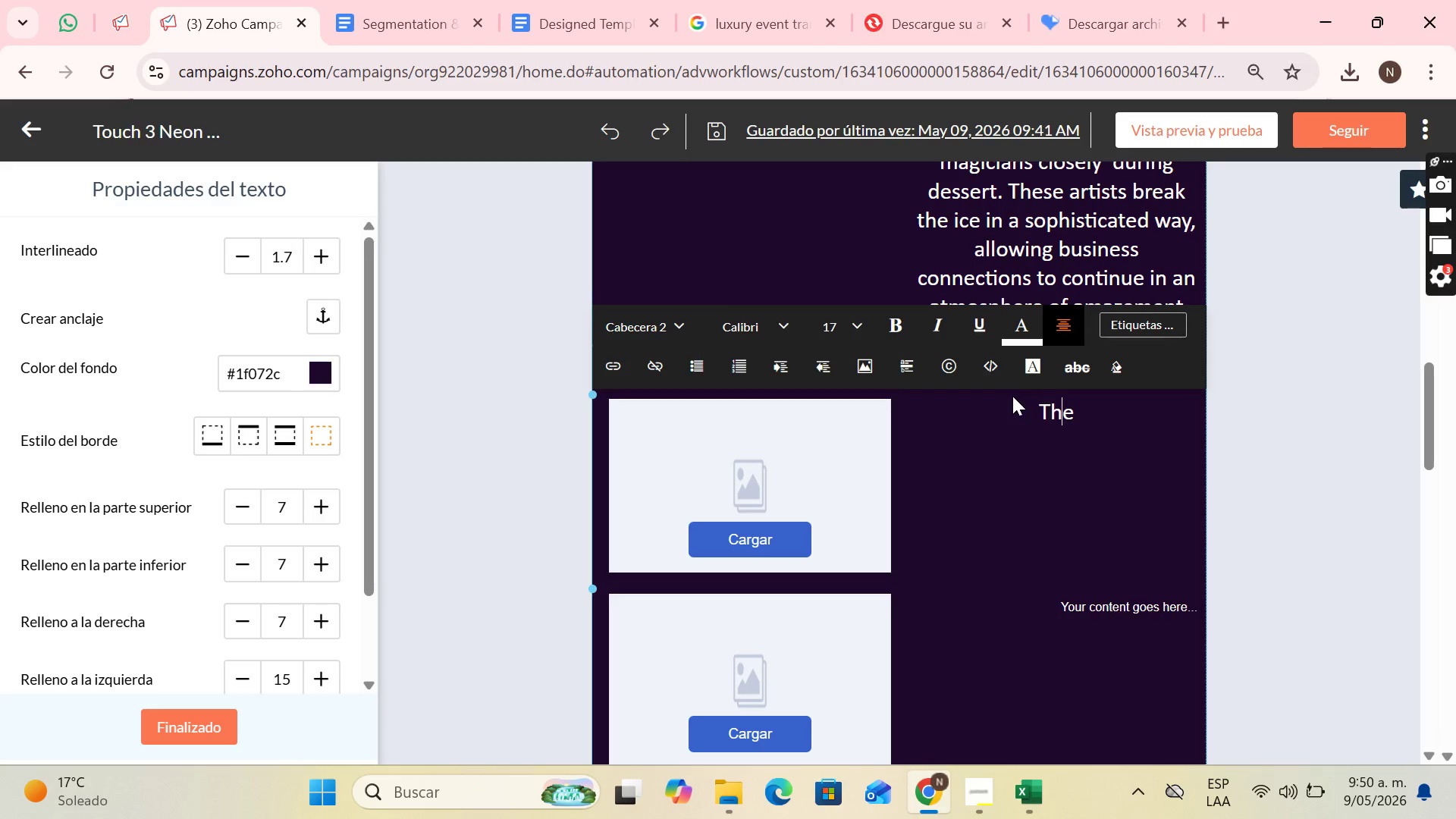 
key(ArrowRight)
 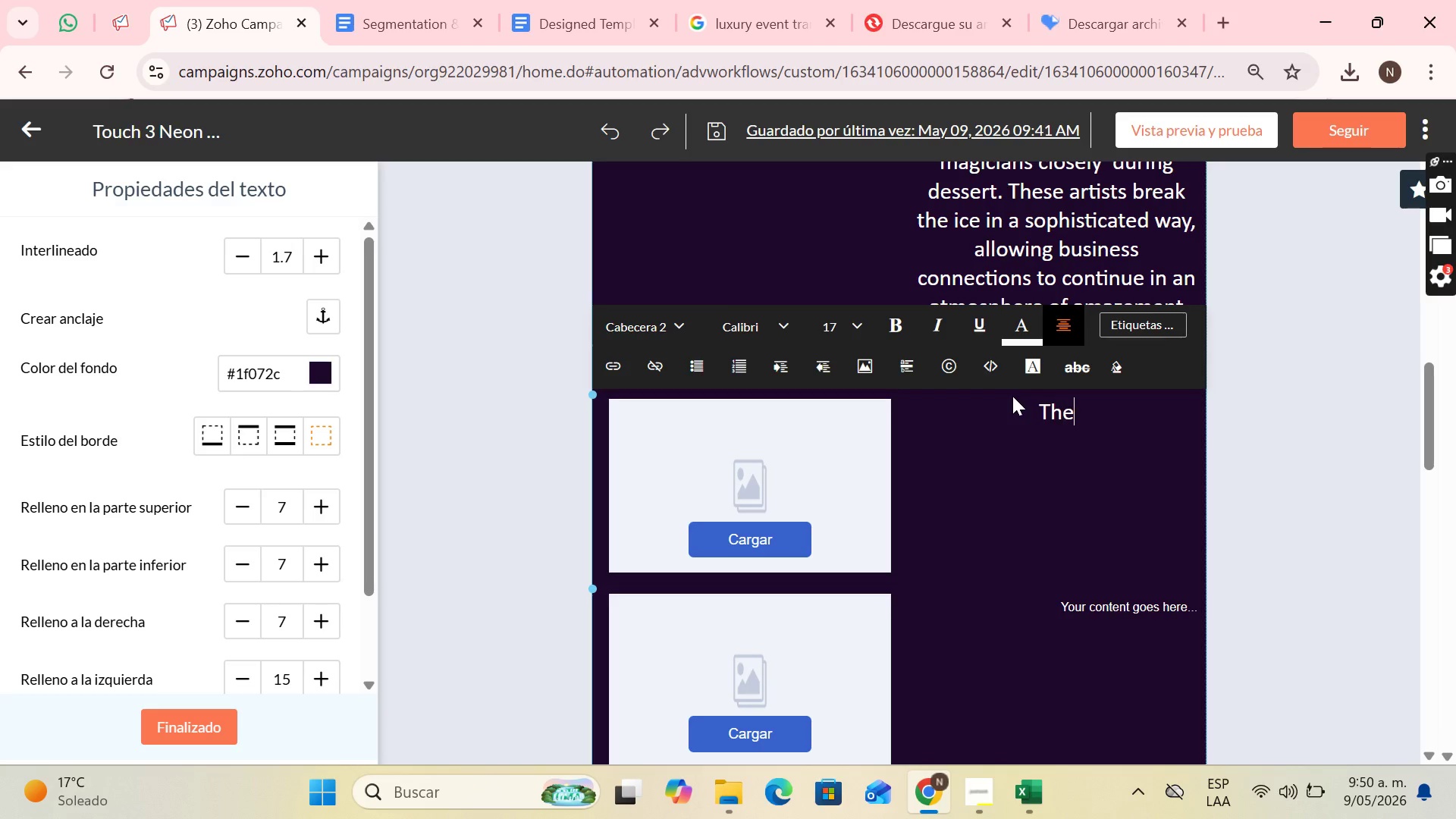 
key(ArrowRight)
 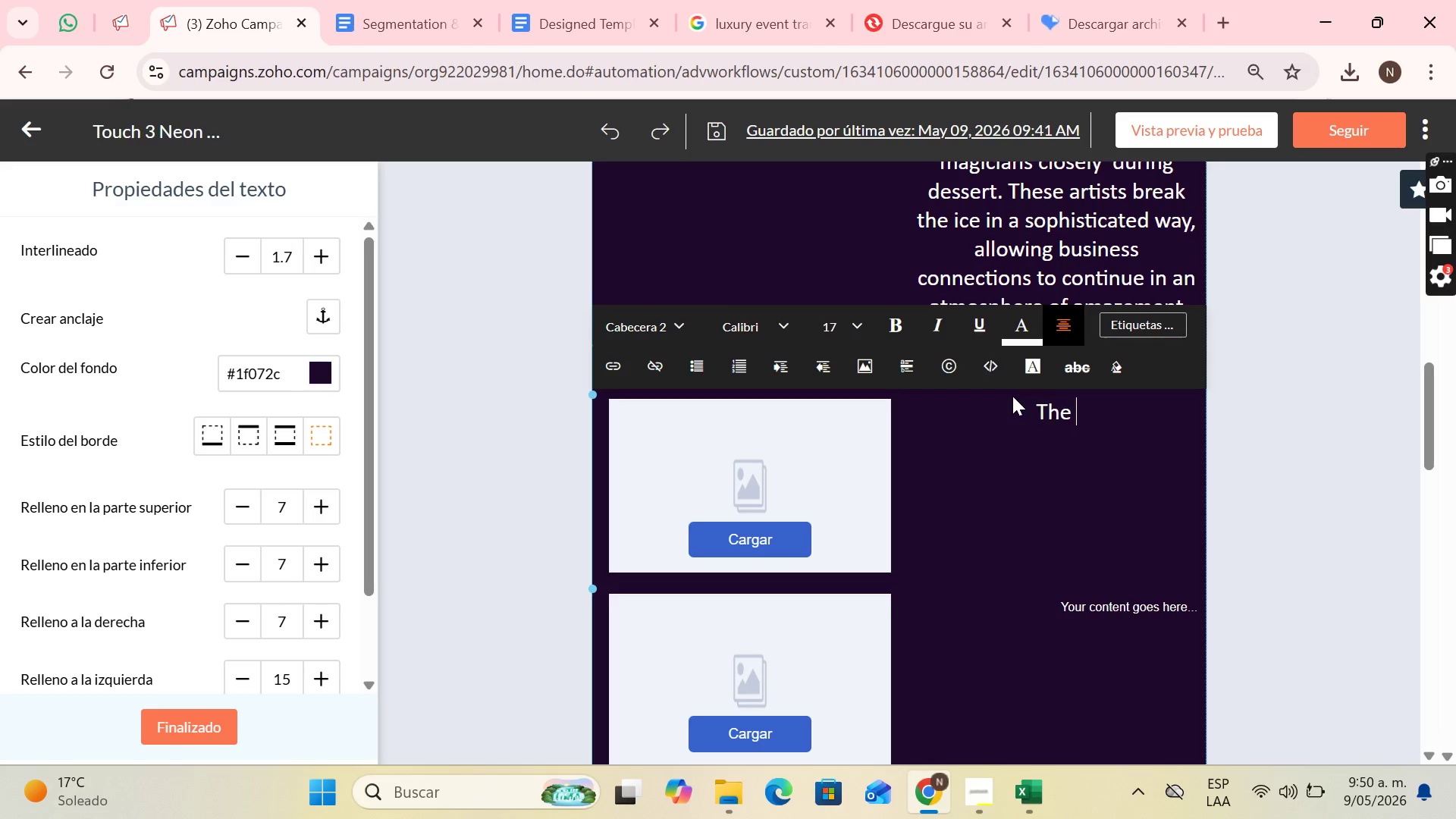 
type( Elegance of the Firts)
key(Backspace)
key(Backspace)
type(st Dance)
 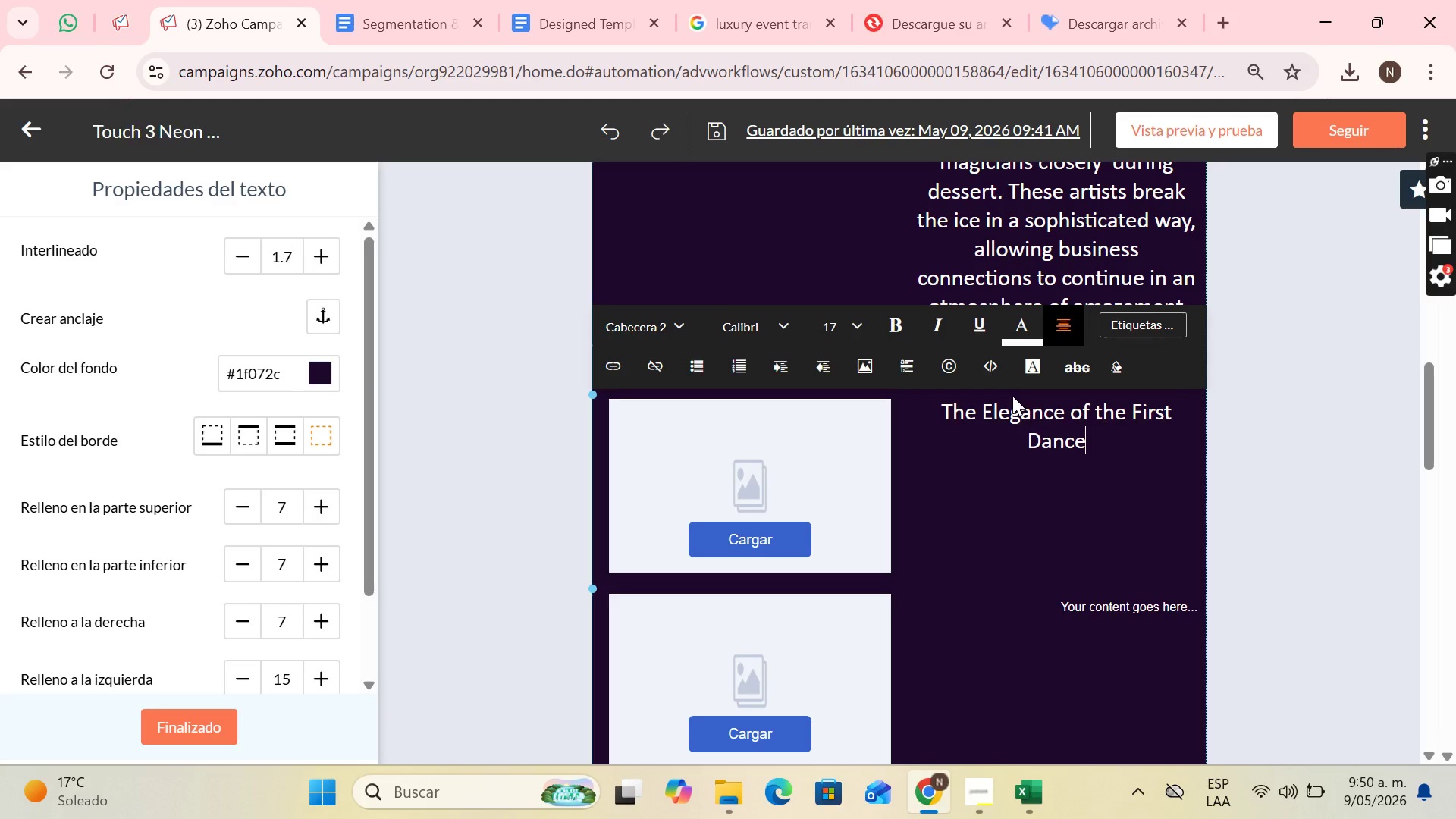 
key(Enter)
 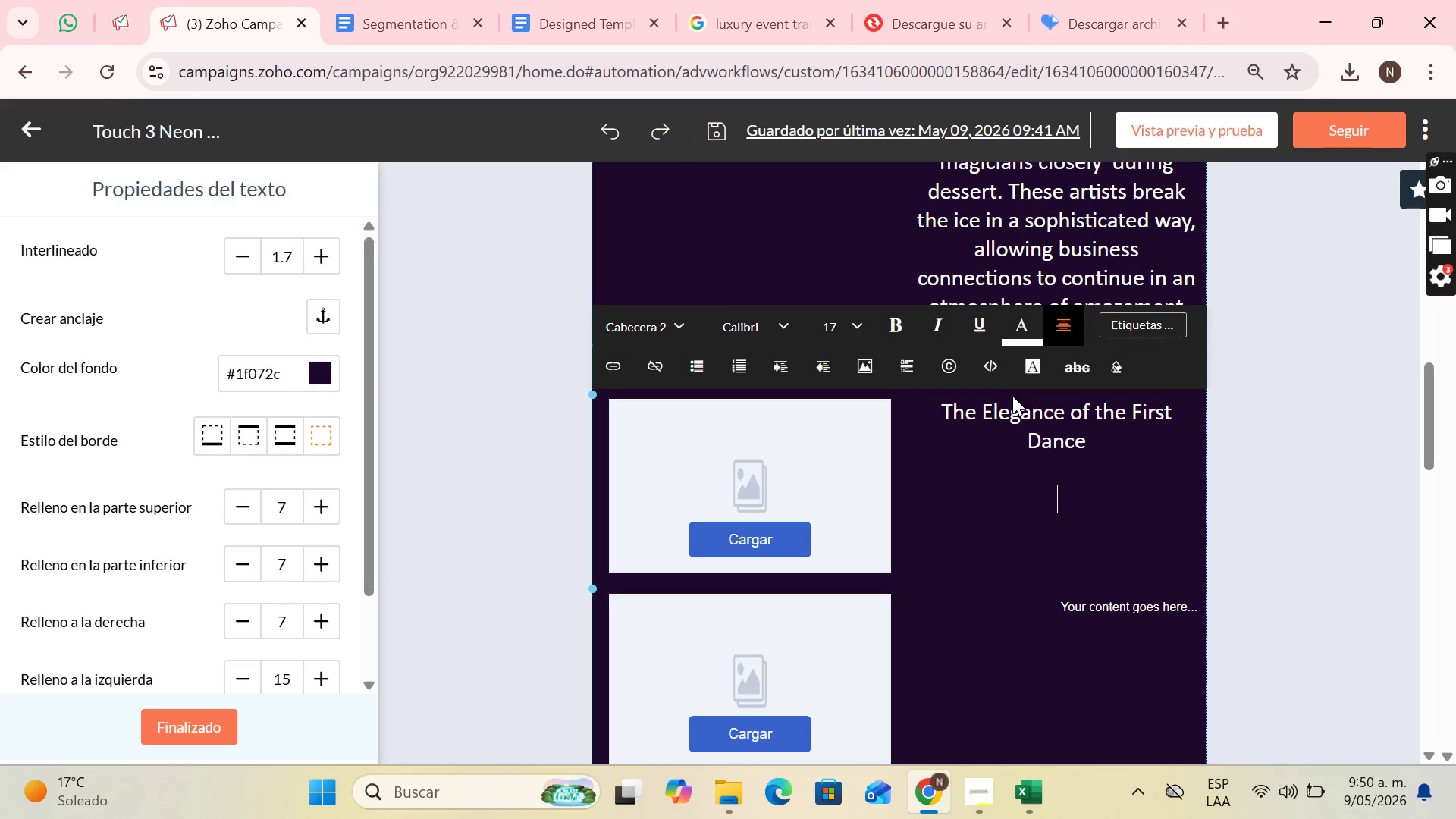 
key(Enter)
 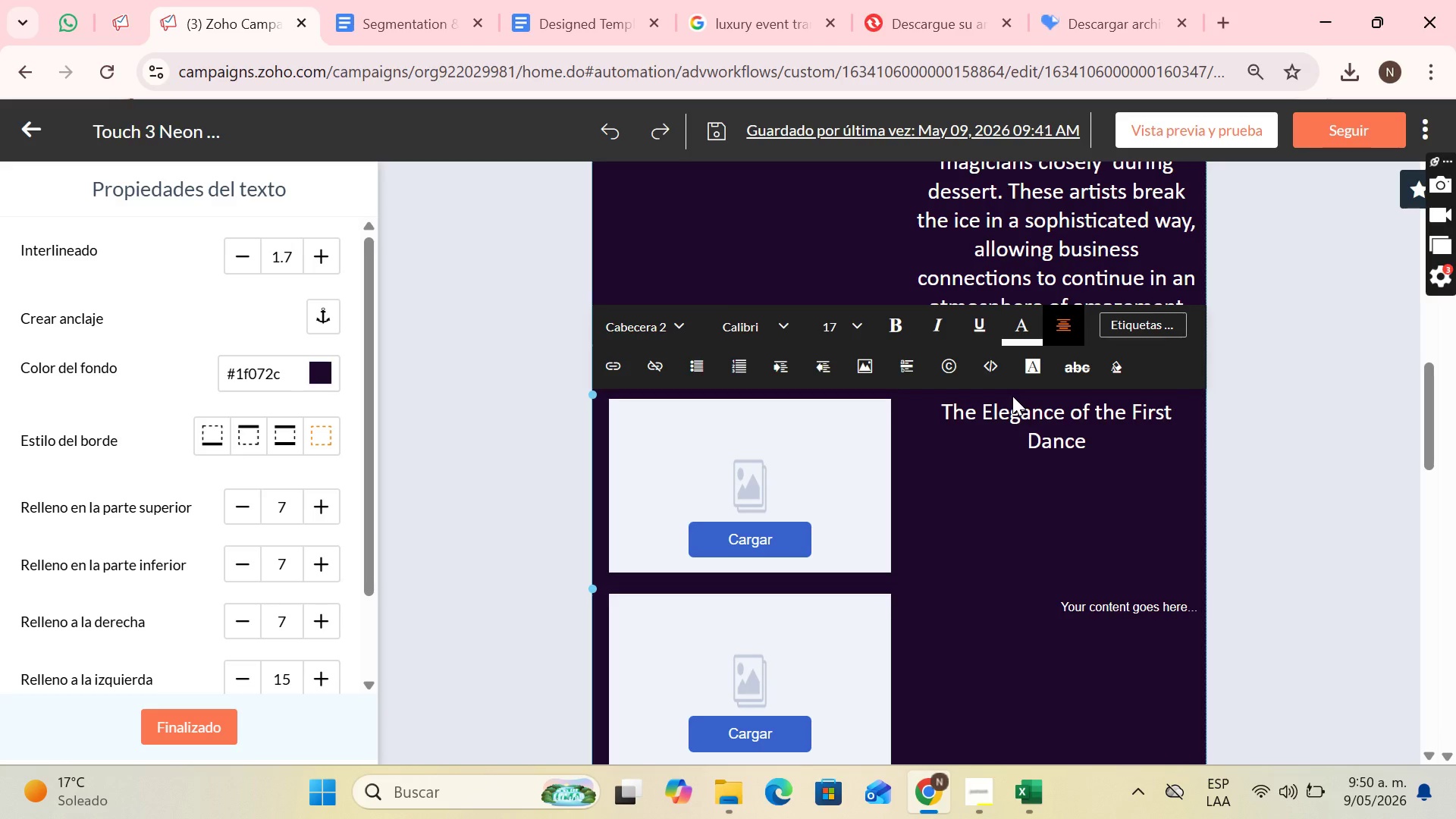 
type(In etiquette weddings, the transition is eotio)
key(Backspace)
key(Backspace)
key(Backspace)
key(Backspace)
type(motional. We suggest  )
key(Backspace)
type(a string quartet perfoming contemporary versions)
 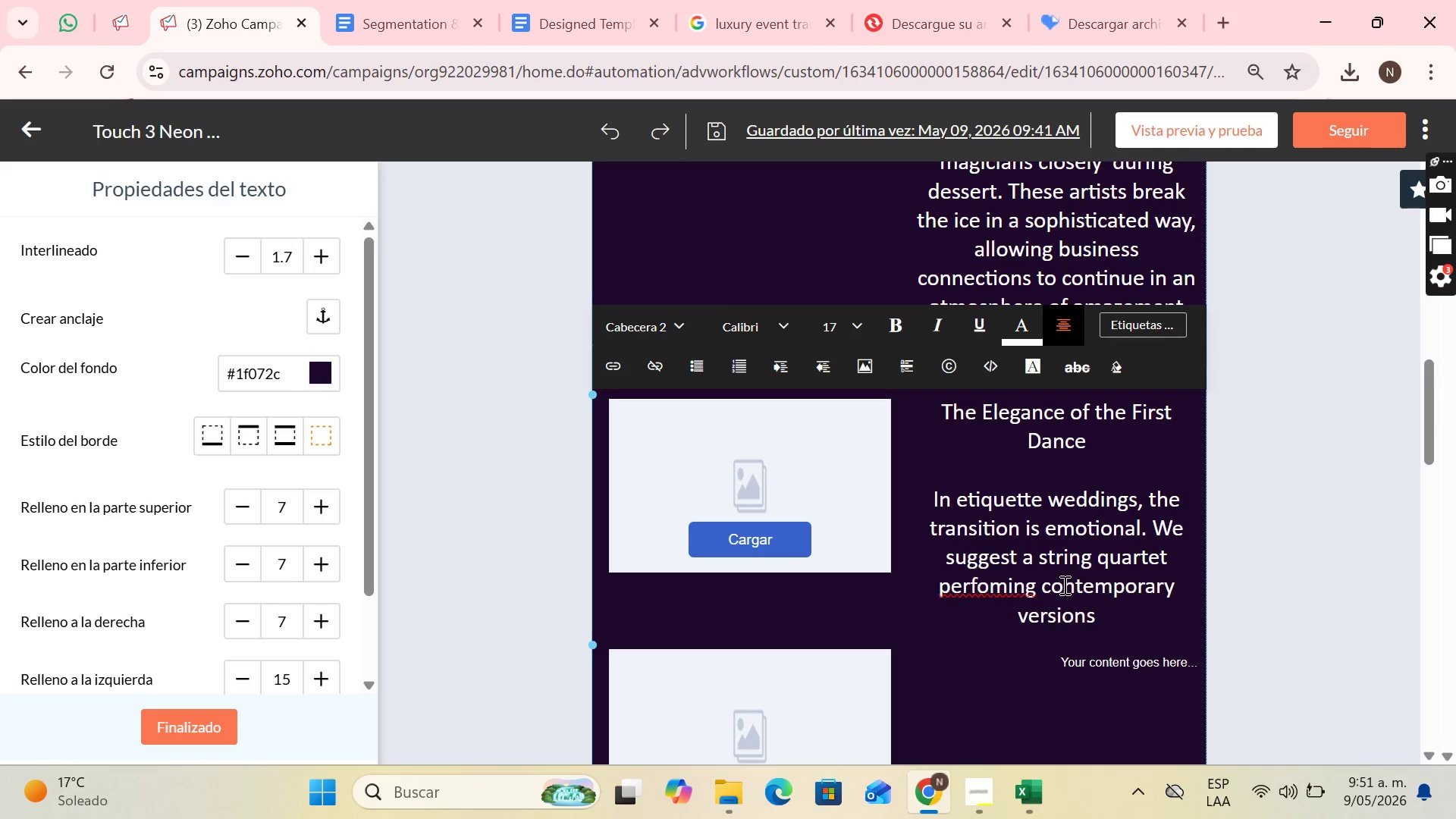 
right_click([998, 586])
 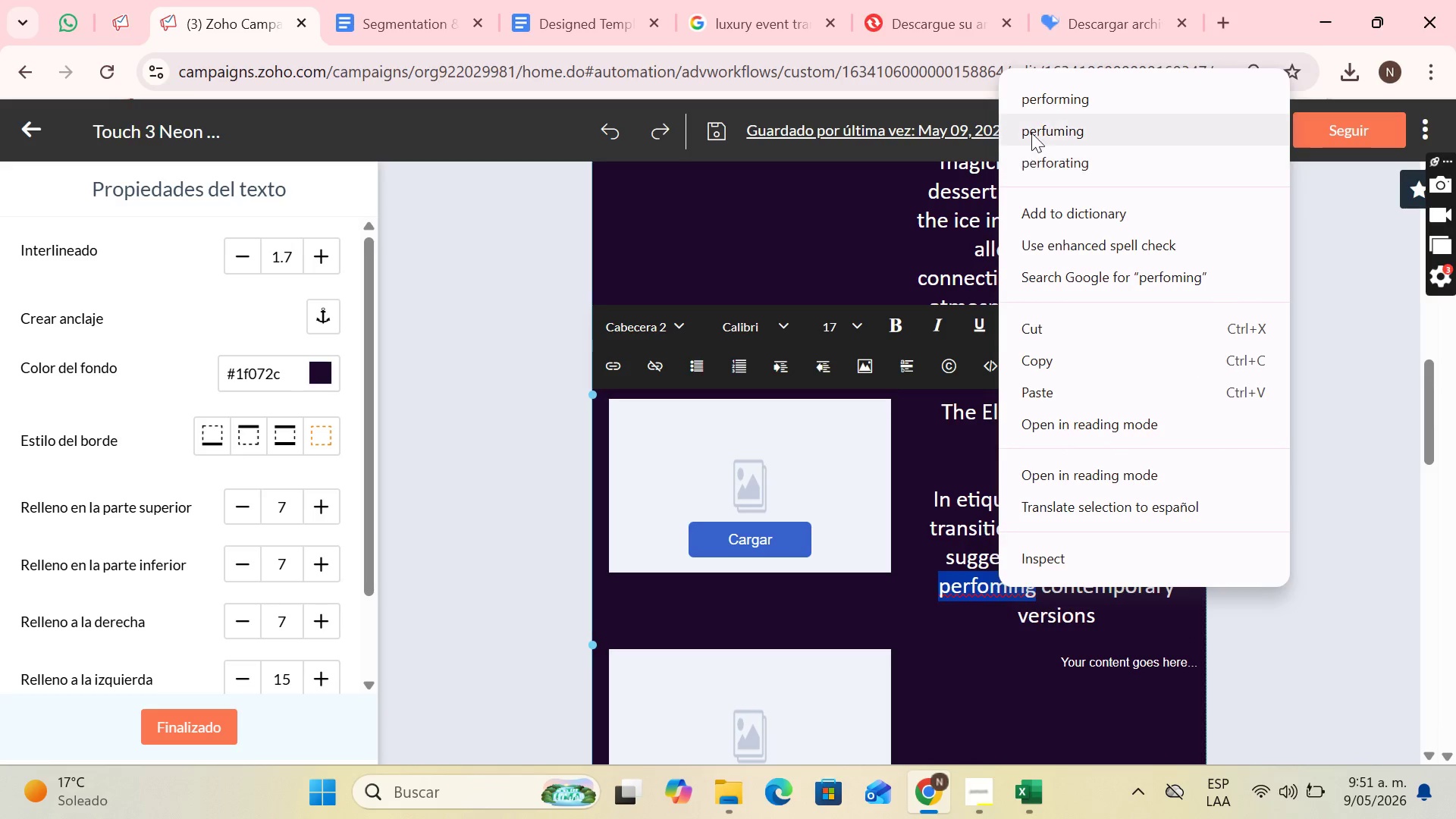 
left_click([1039, 99])
 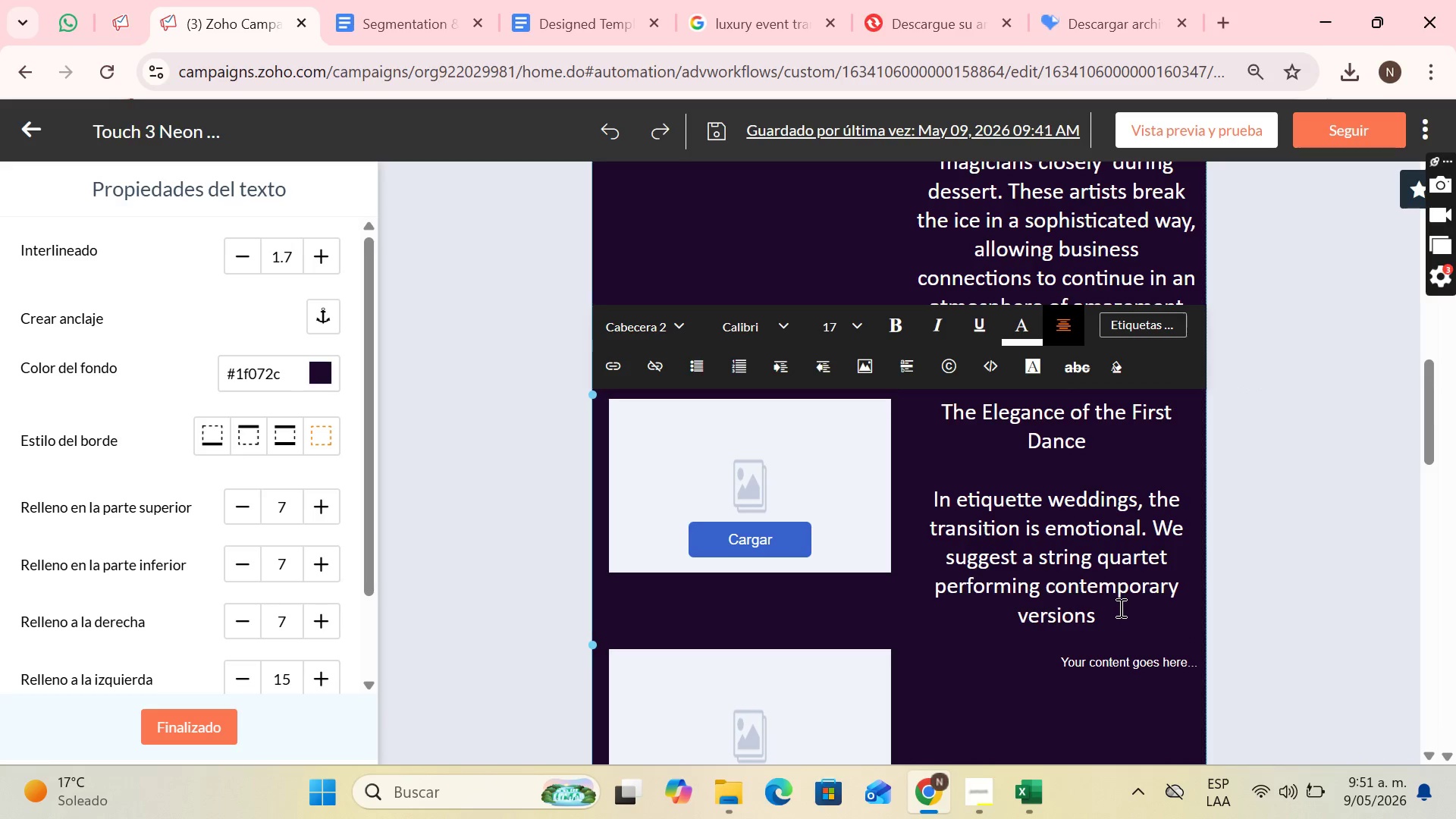 
left_click([1119, 607])
 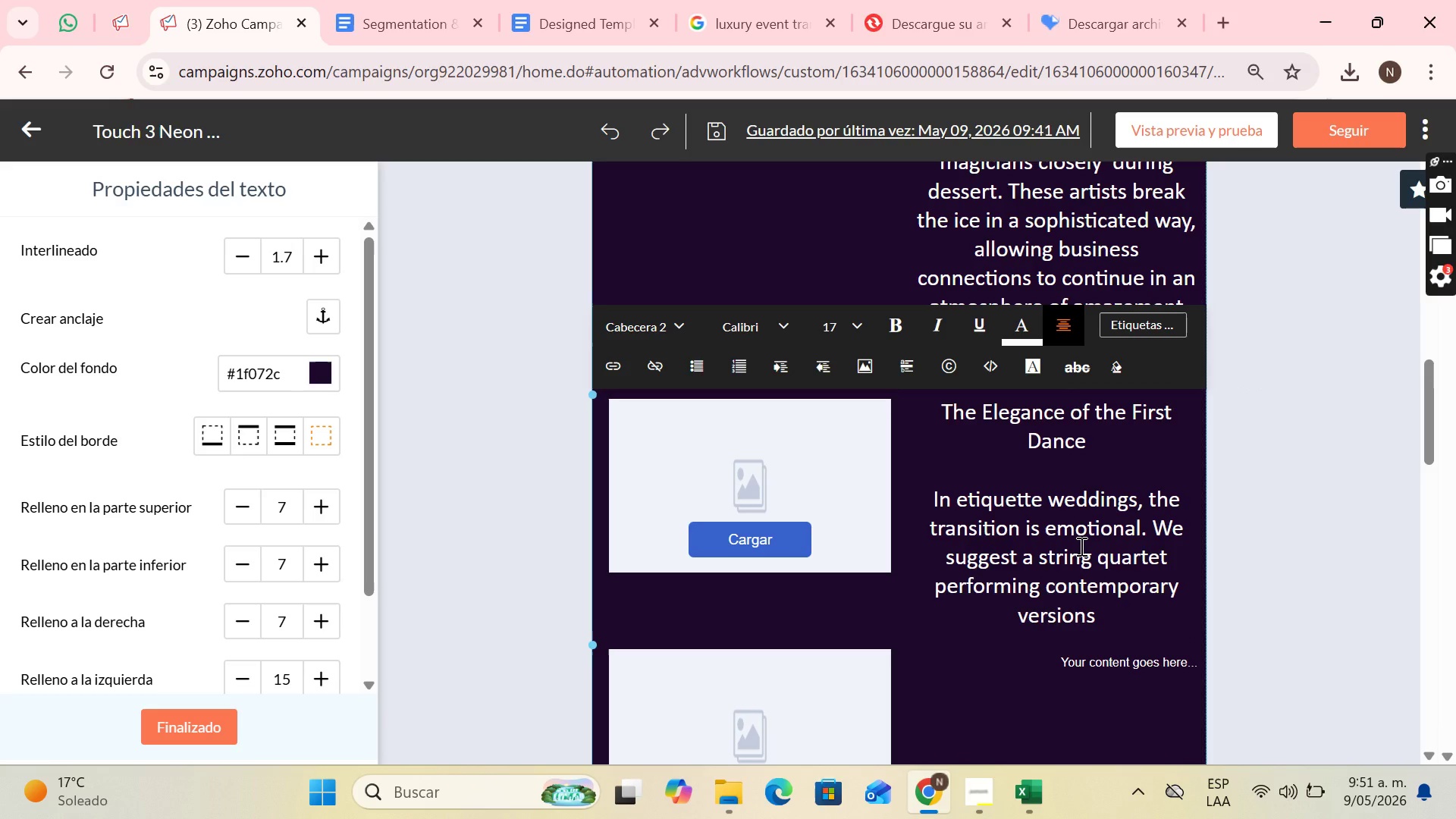 
type( to raise the ee)
key(Backspace)
type(nergy)
 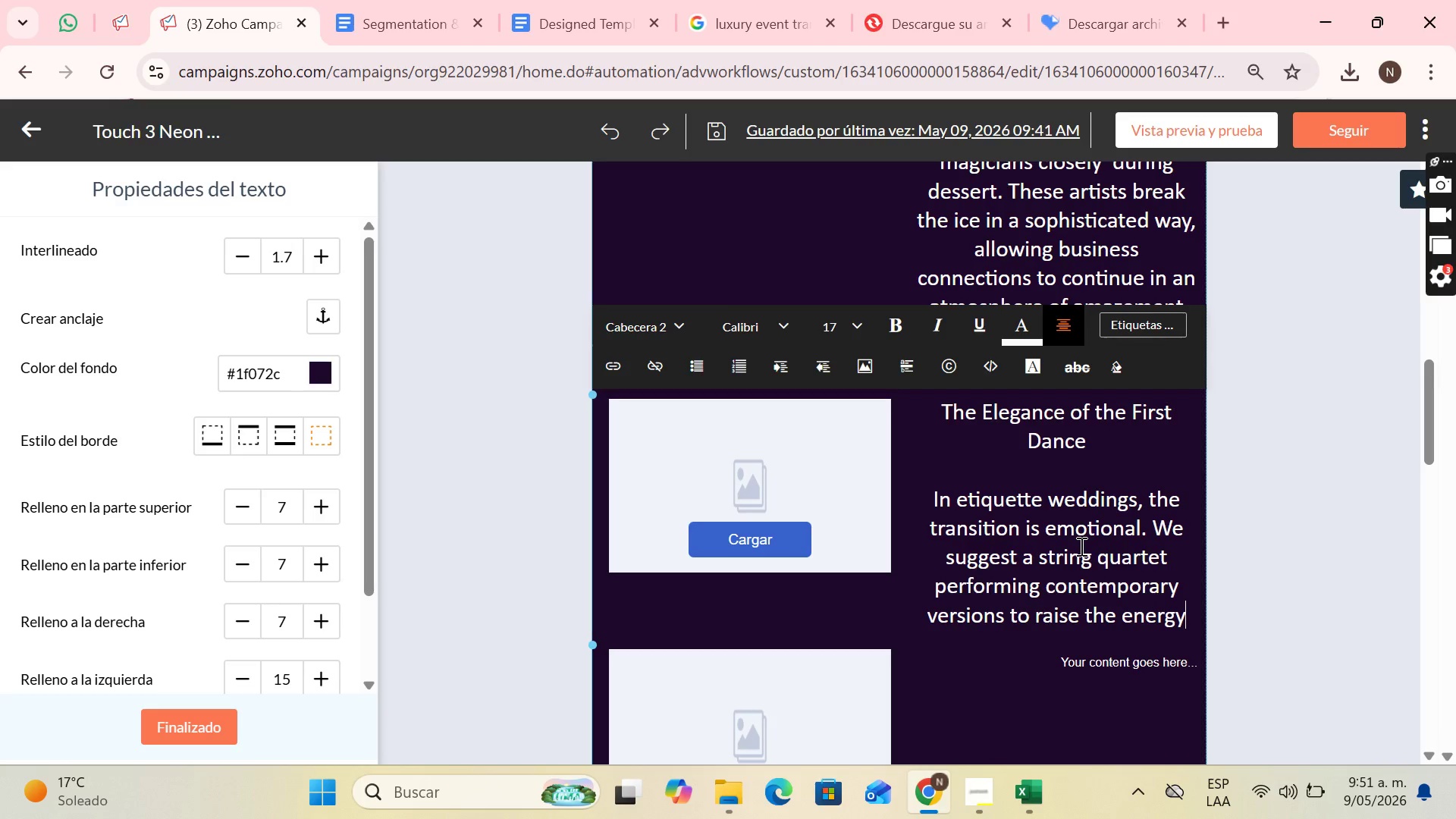 
type( gradually)
 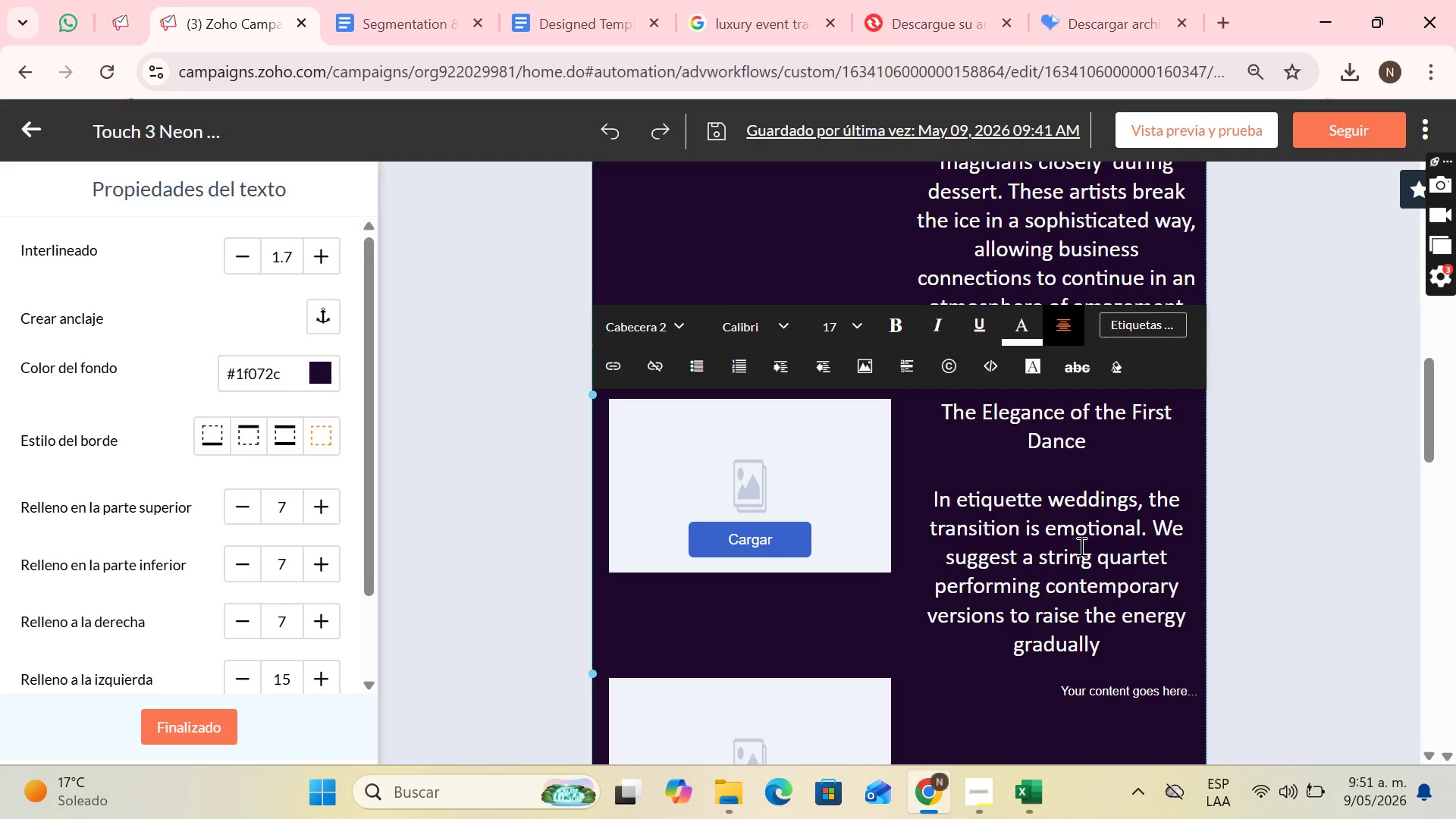 
wait(5.27)
 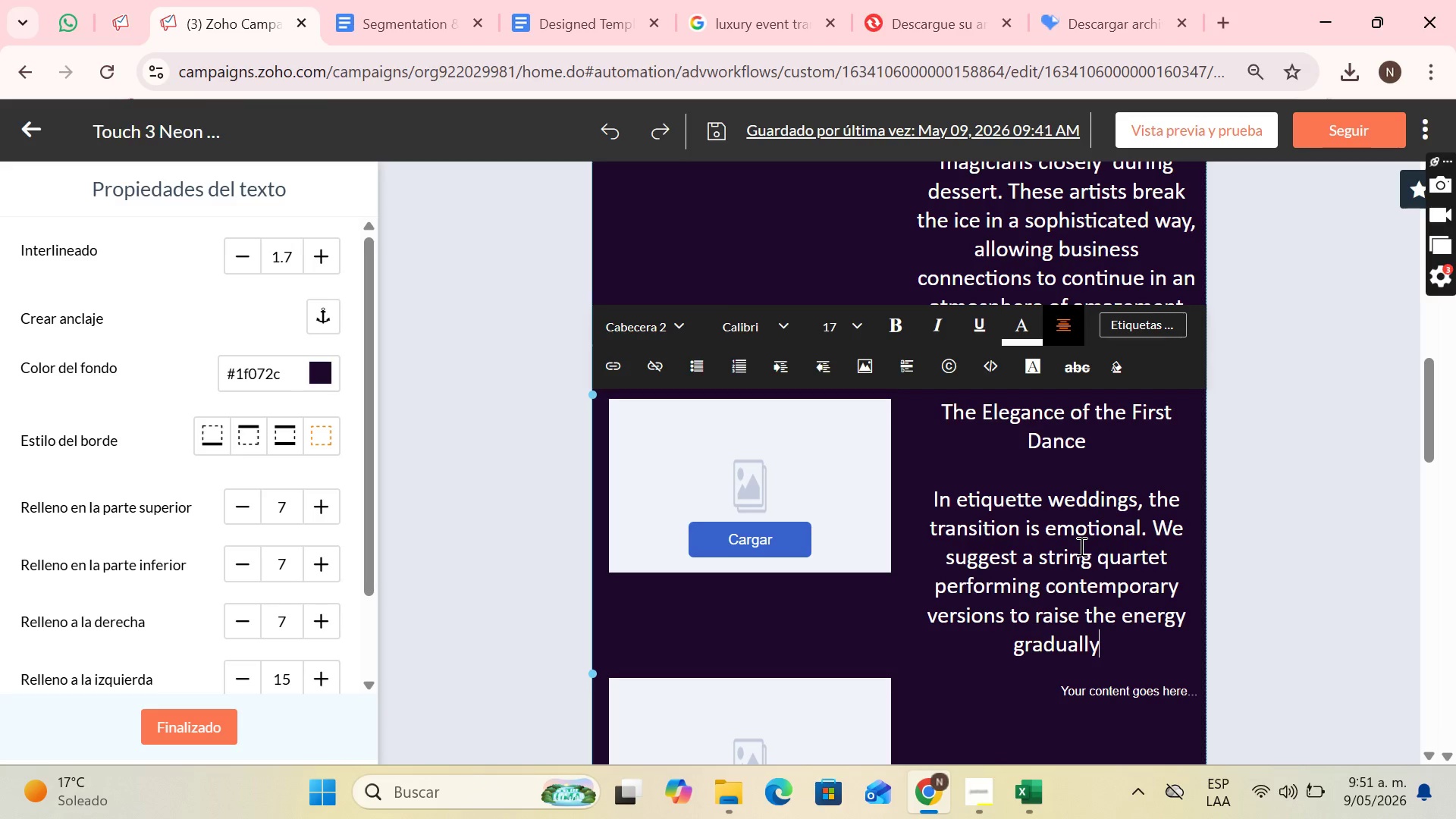 
type(. Thi )
key(Backspace)
type(s sountrack sets the stage for an ungo)
key(Backspace)
key(Backspace)
type(forgettable first dance, markingth)
key(Backspace)
key(Backspace)
type( the beginning of the celebration with distinction)
 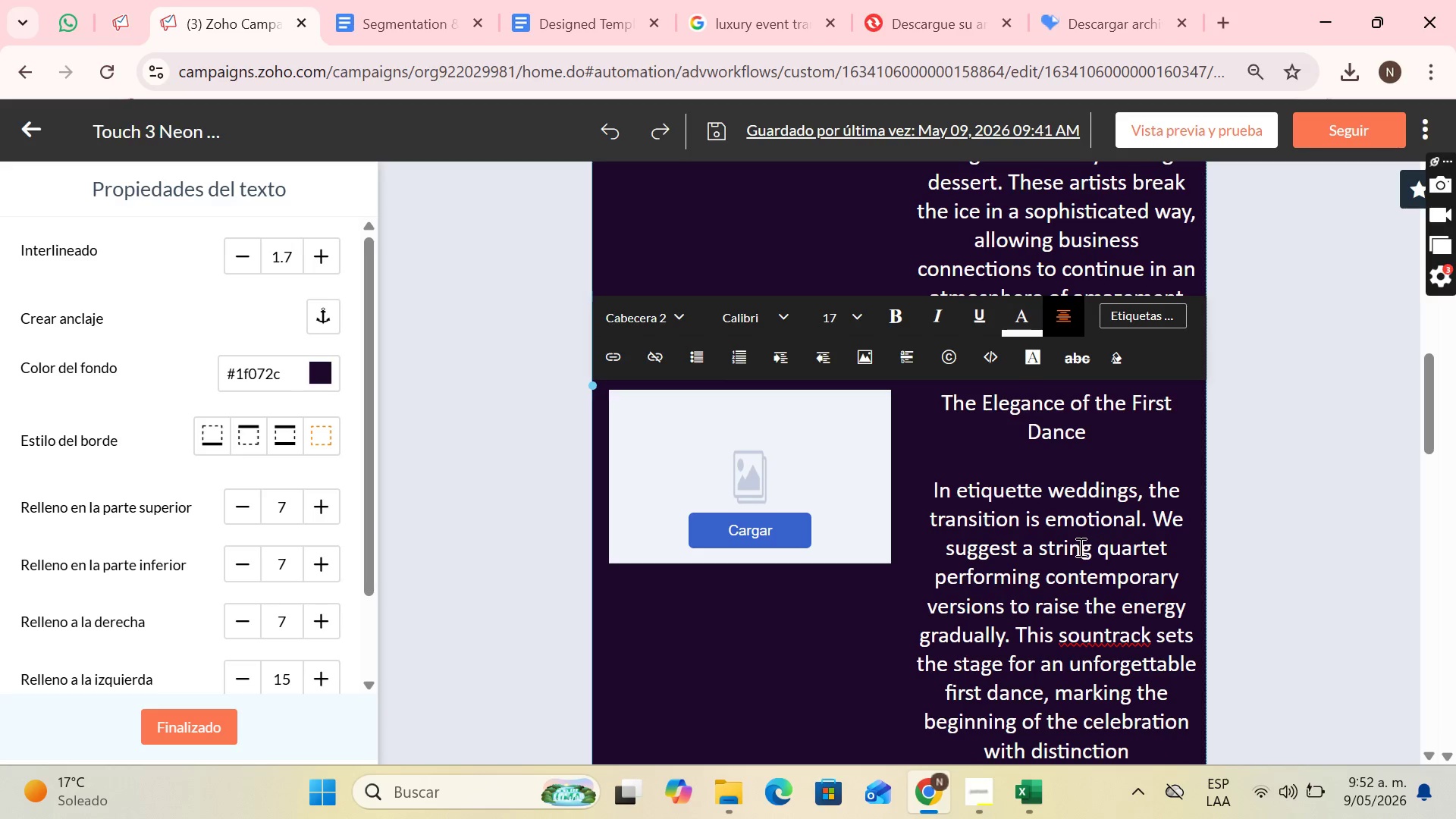 
key(Space)
 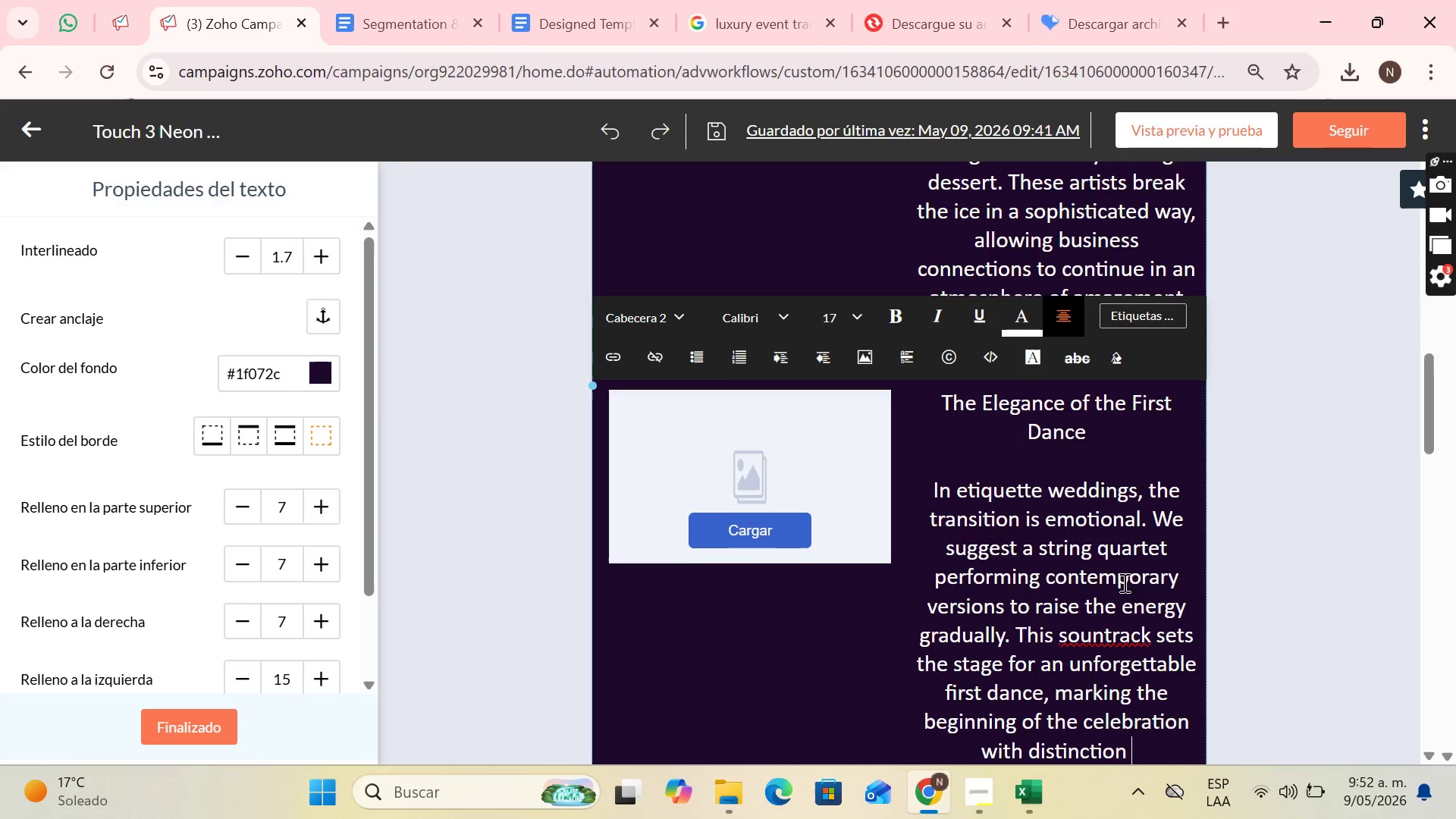 
scroll: coordinate [1123, 594], scroll_direction: down, amount: 2.0
 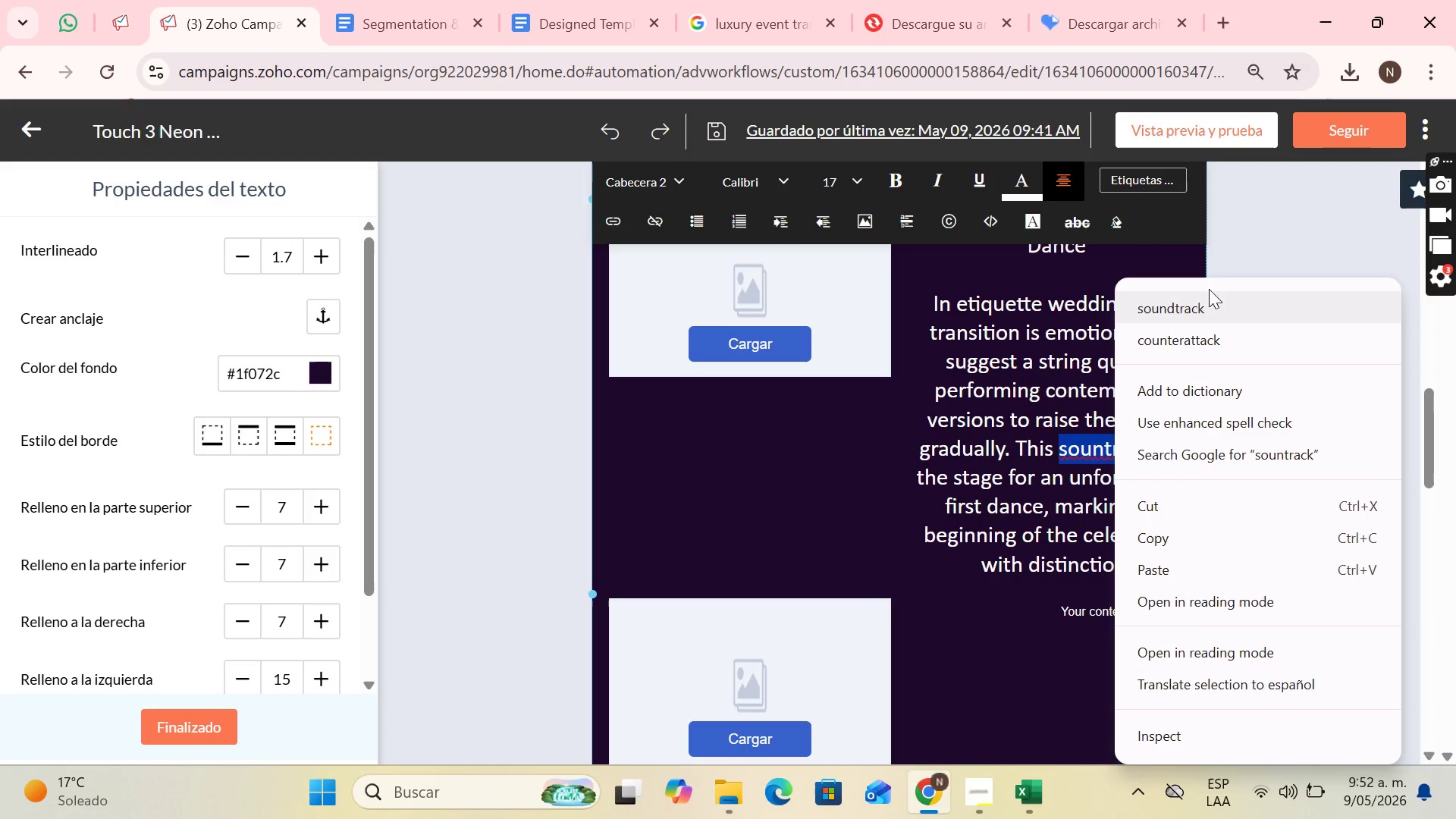 
left_click([1207, 296])
 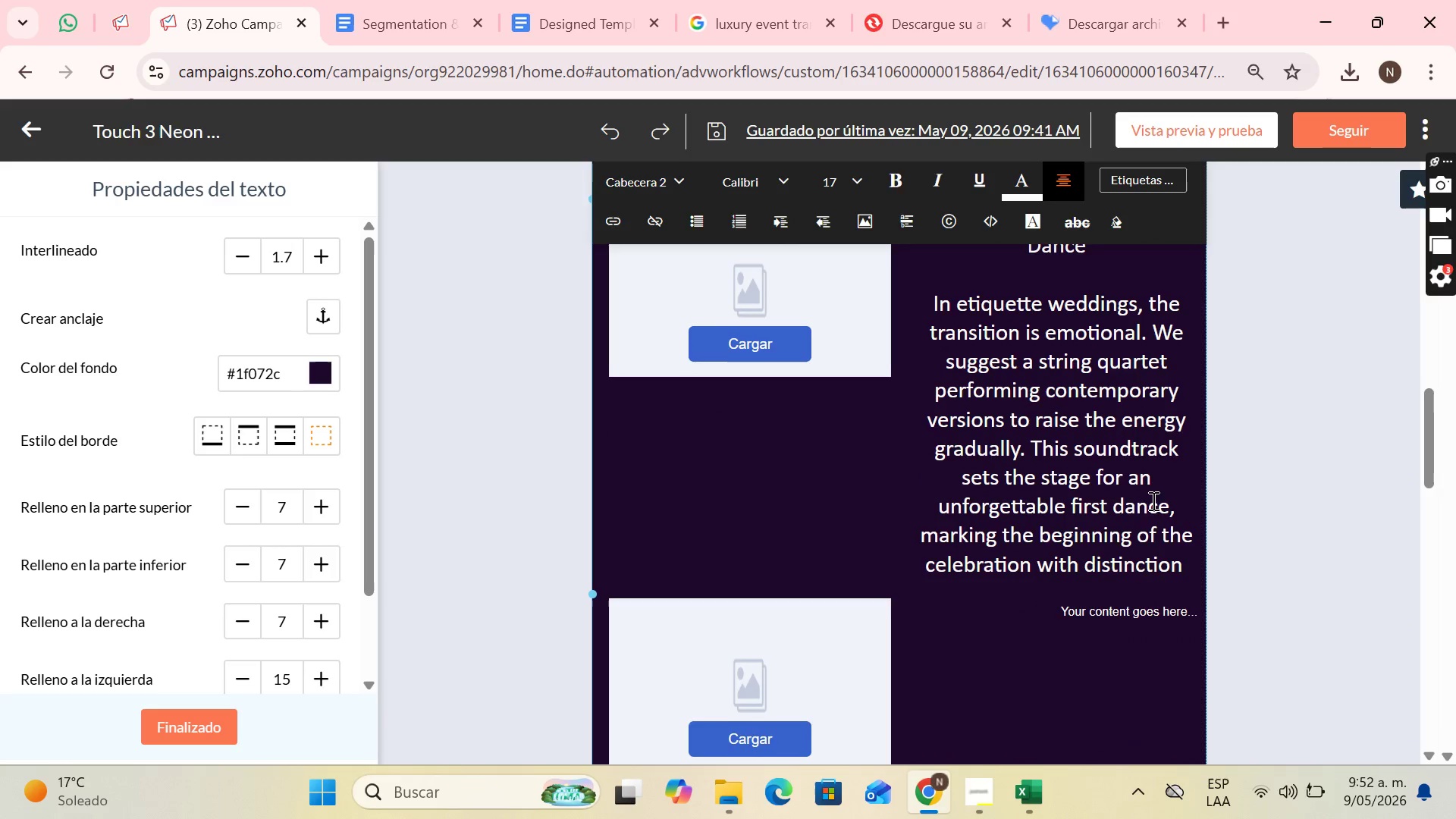 
scroll: coordinate [1153, 503], scroll_direction: down, amount: 1.0
 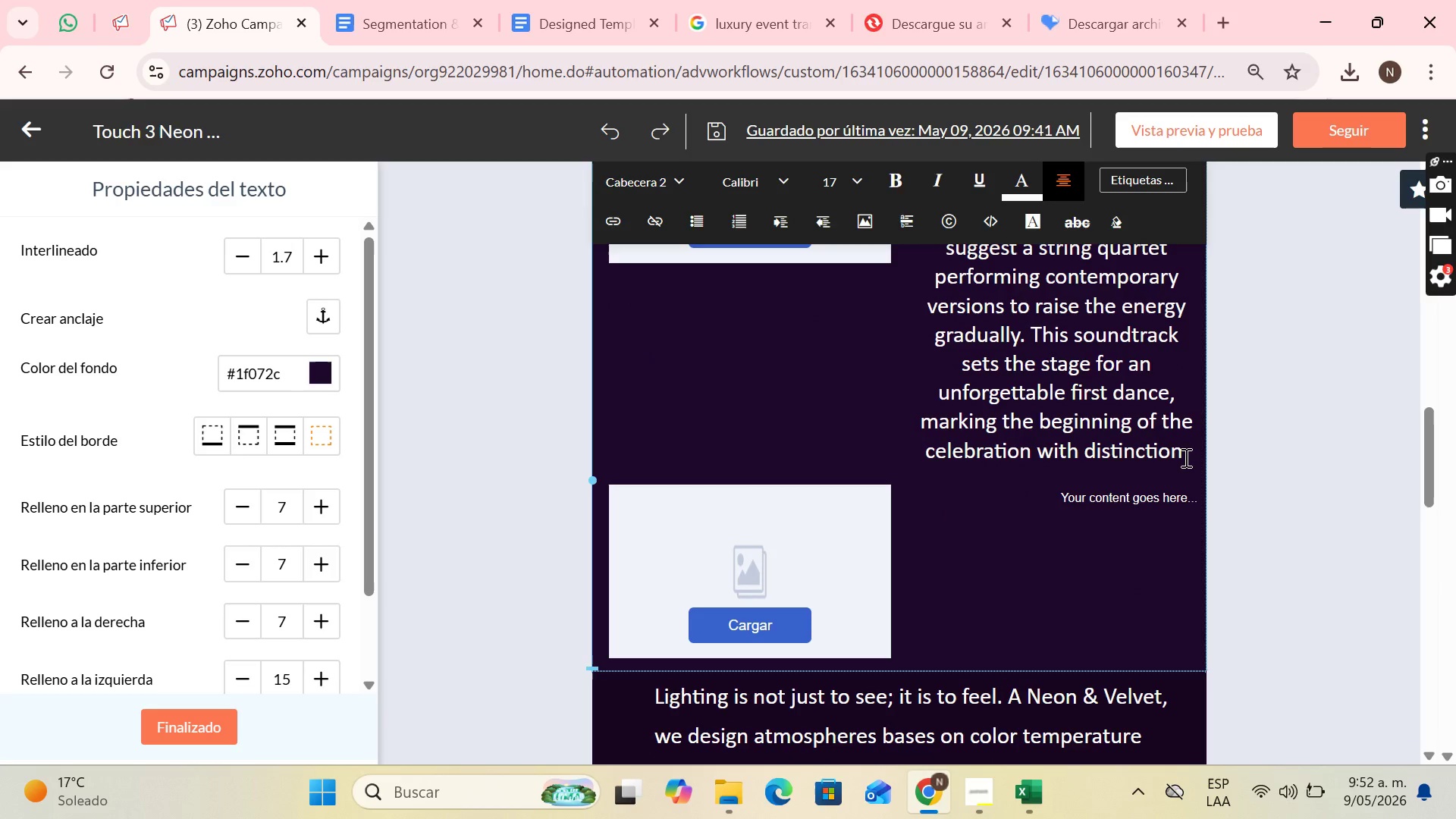 
left_click([1185, 457])
 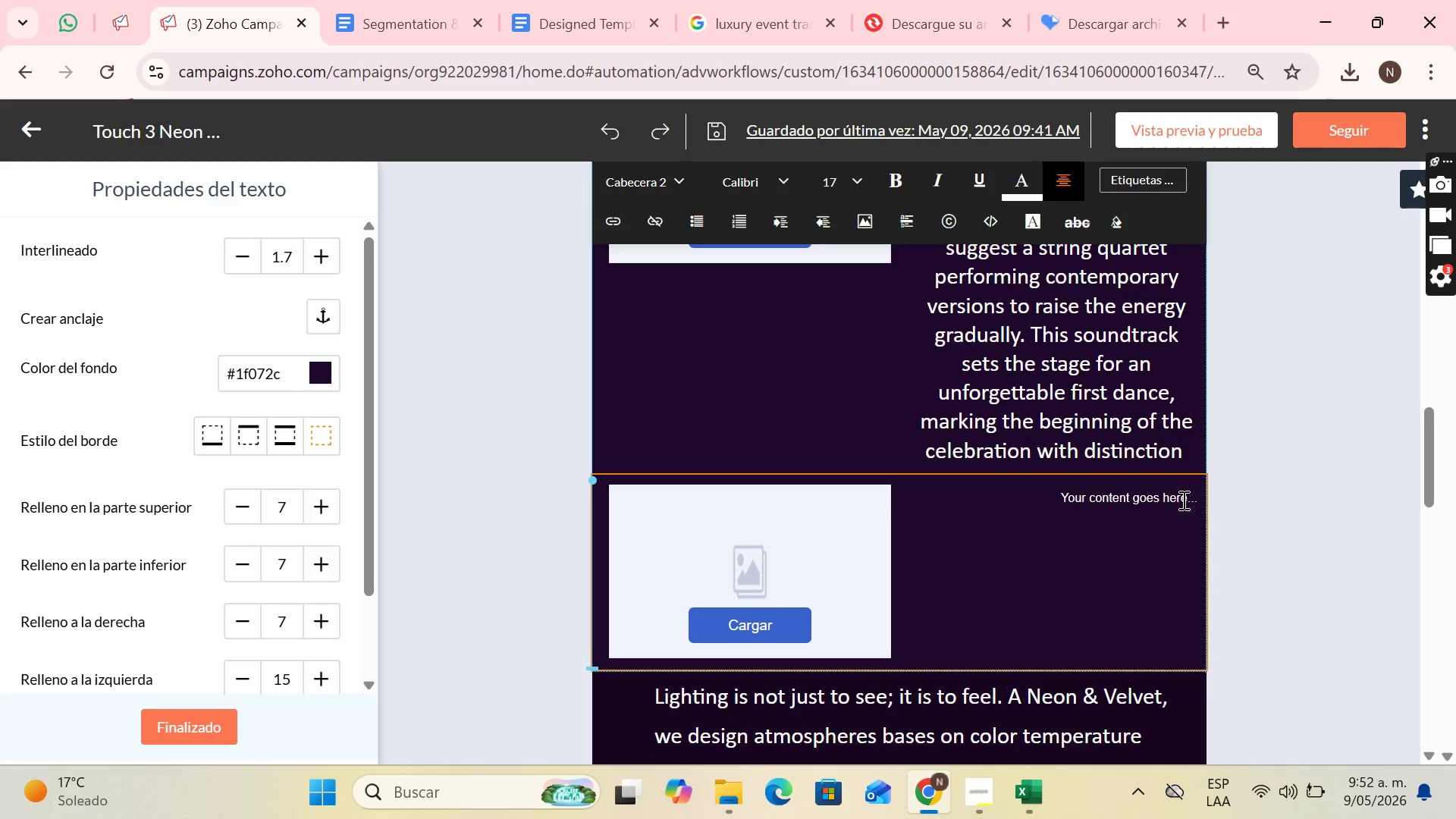 
left_click([1182, 500])
 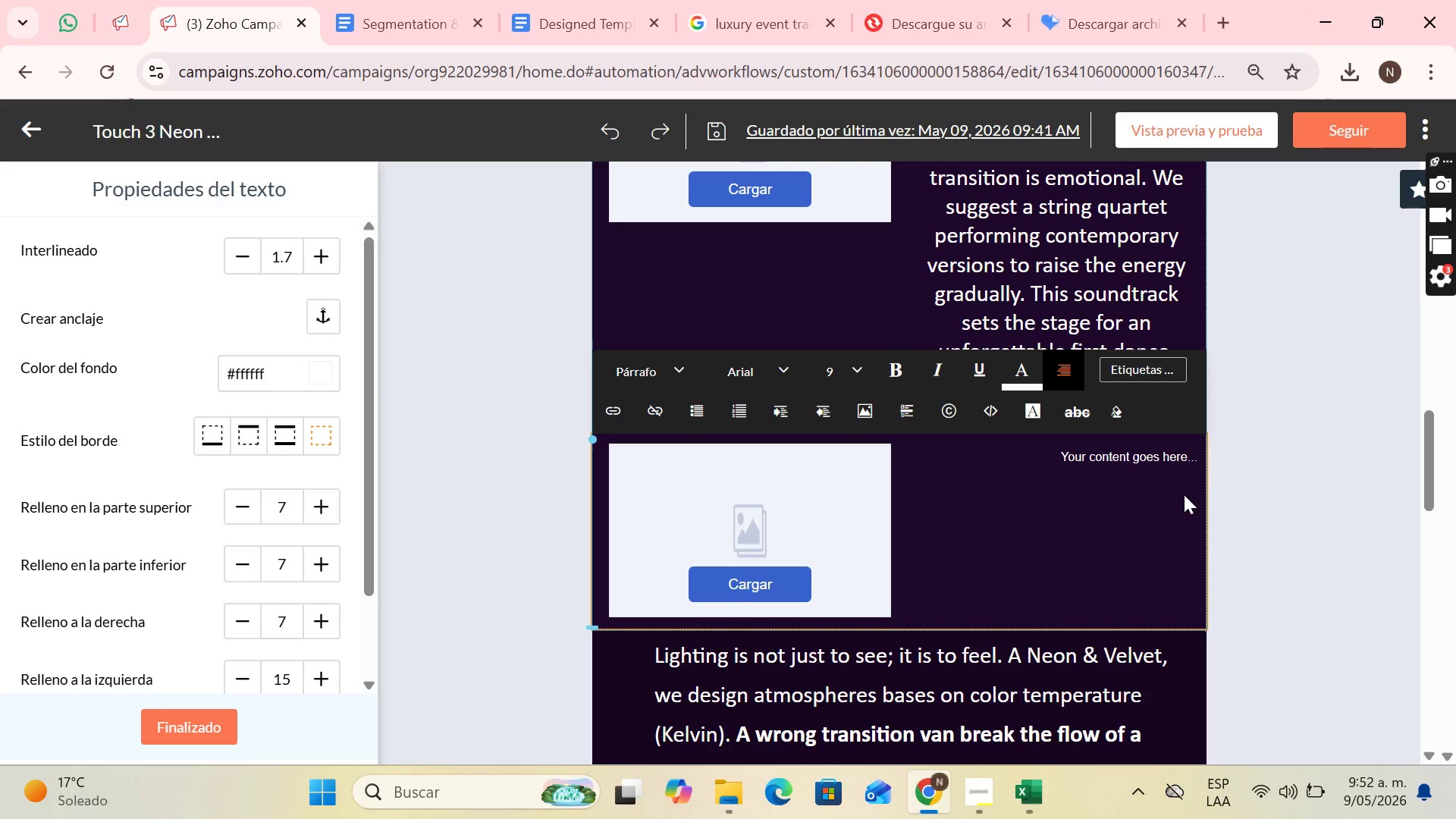 
wait(8.78)
 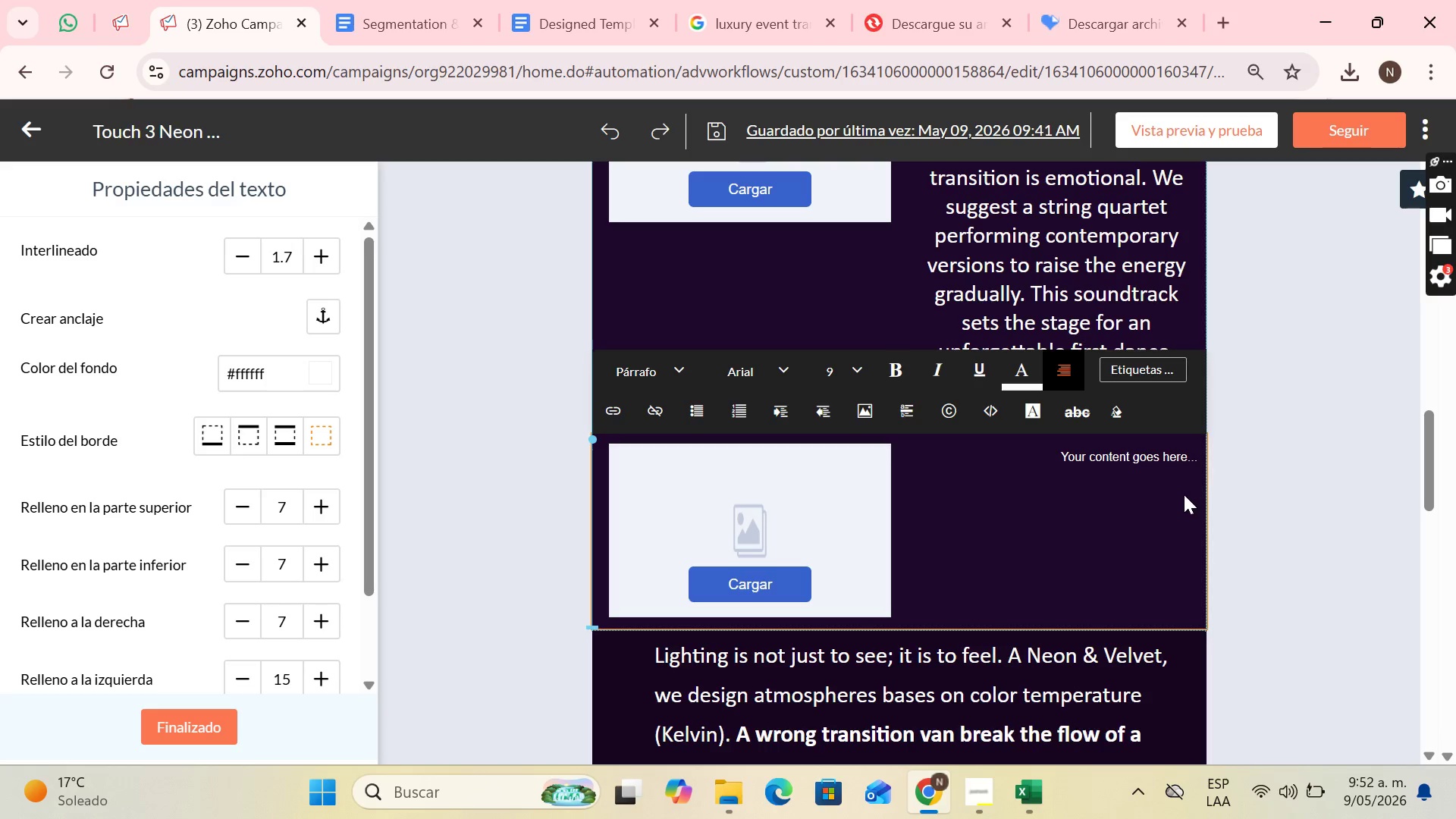 
left_click([1163, 466])
 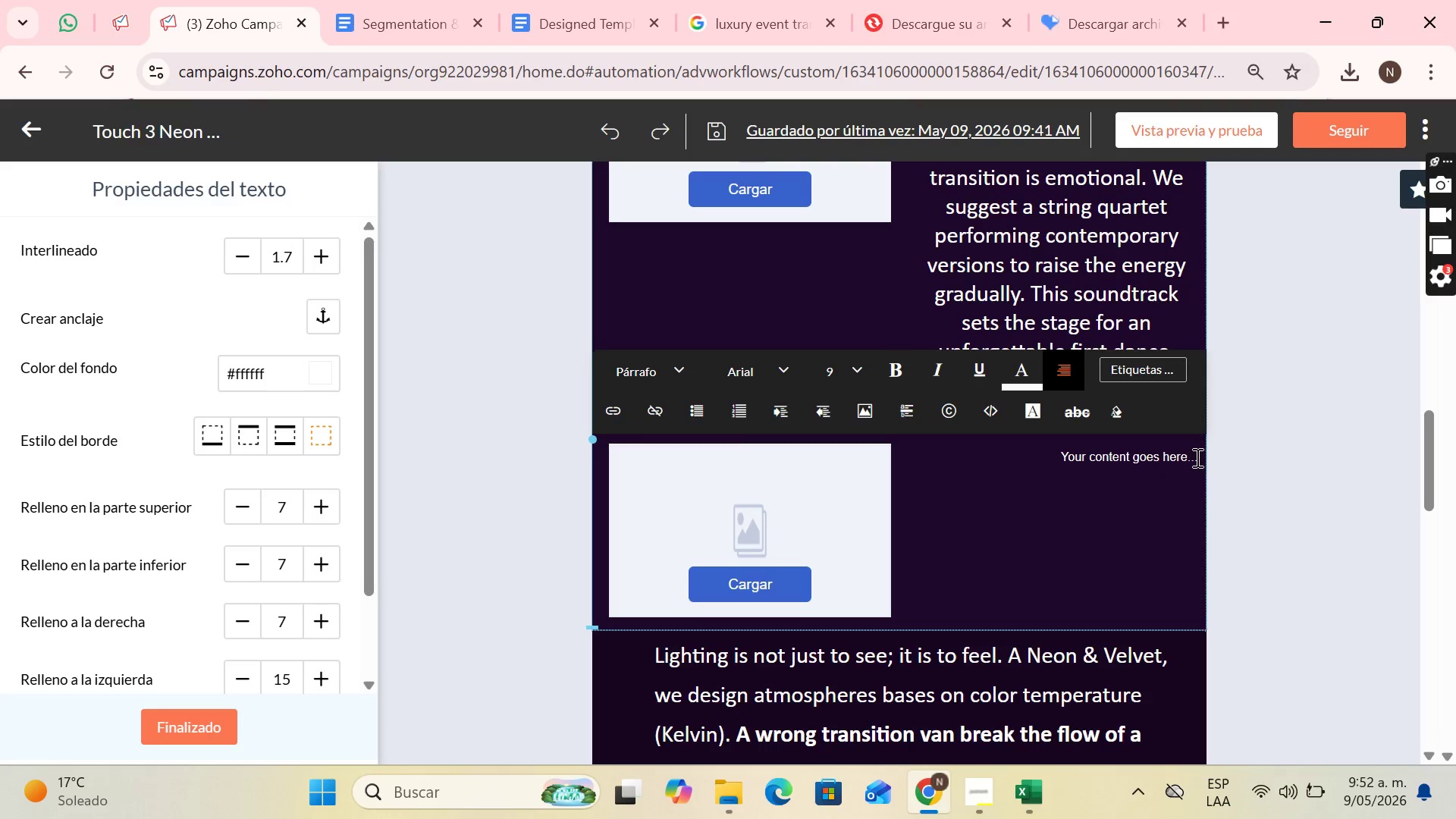 
left_click_drag(start_coordinate=[1196, 457], to_coordinate=[1058, 463])
 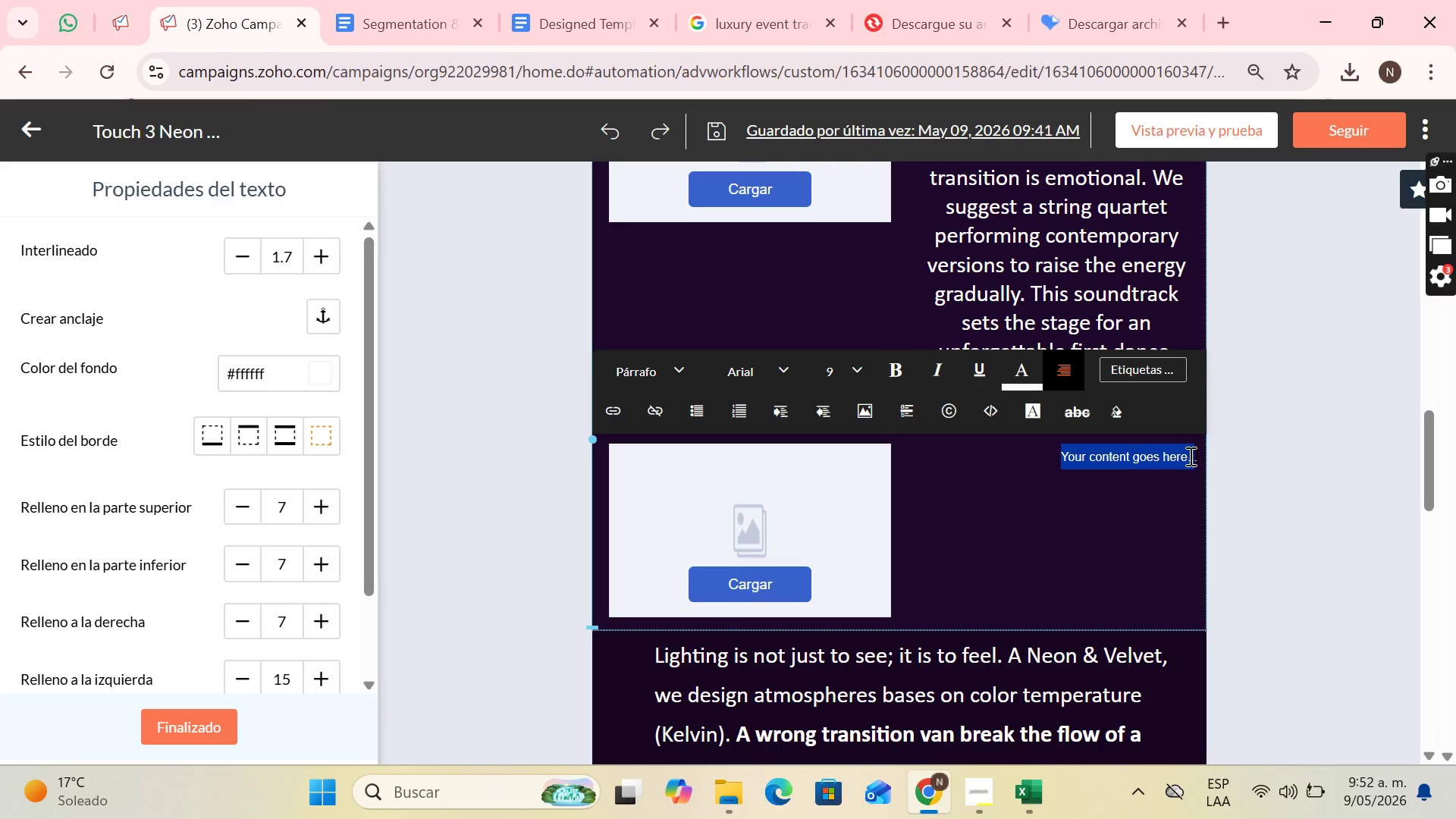 
left_click([1189, 456])
 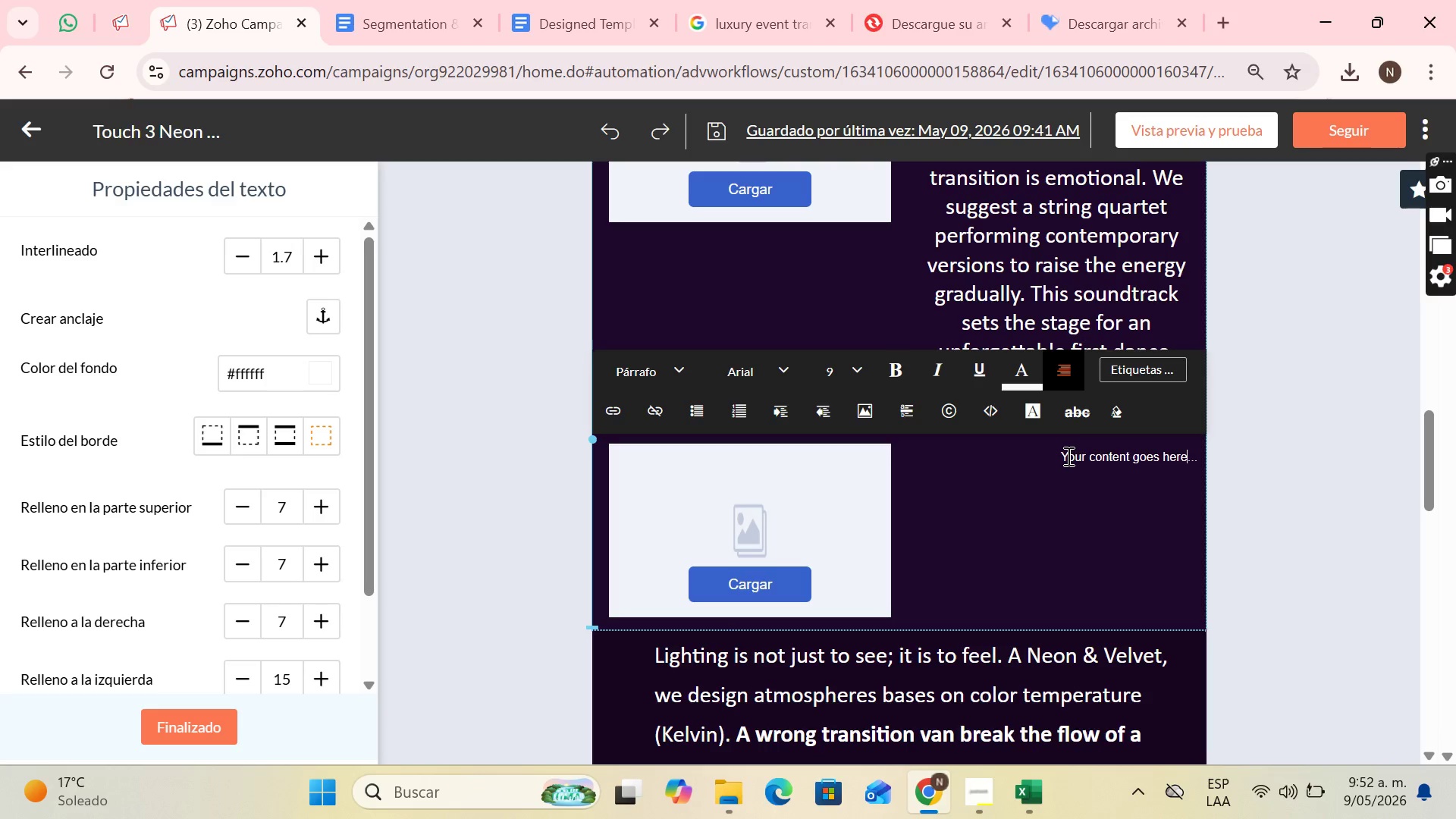 
left_click_drag(start_coordinate=[1063, 456], to_coordinate=[1211, 453])
 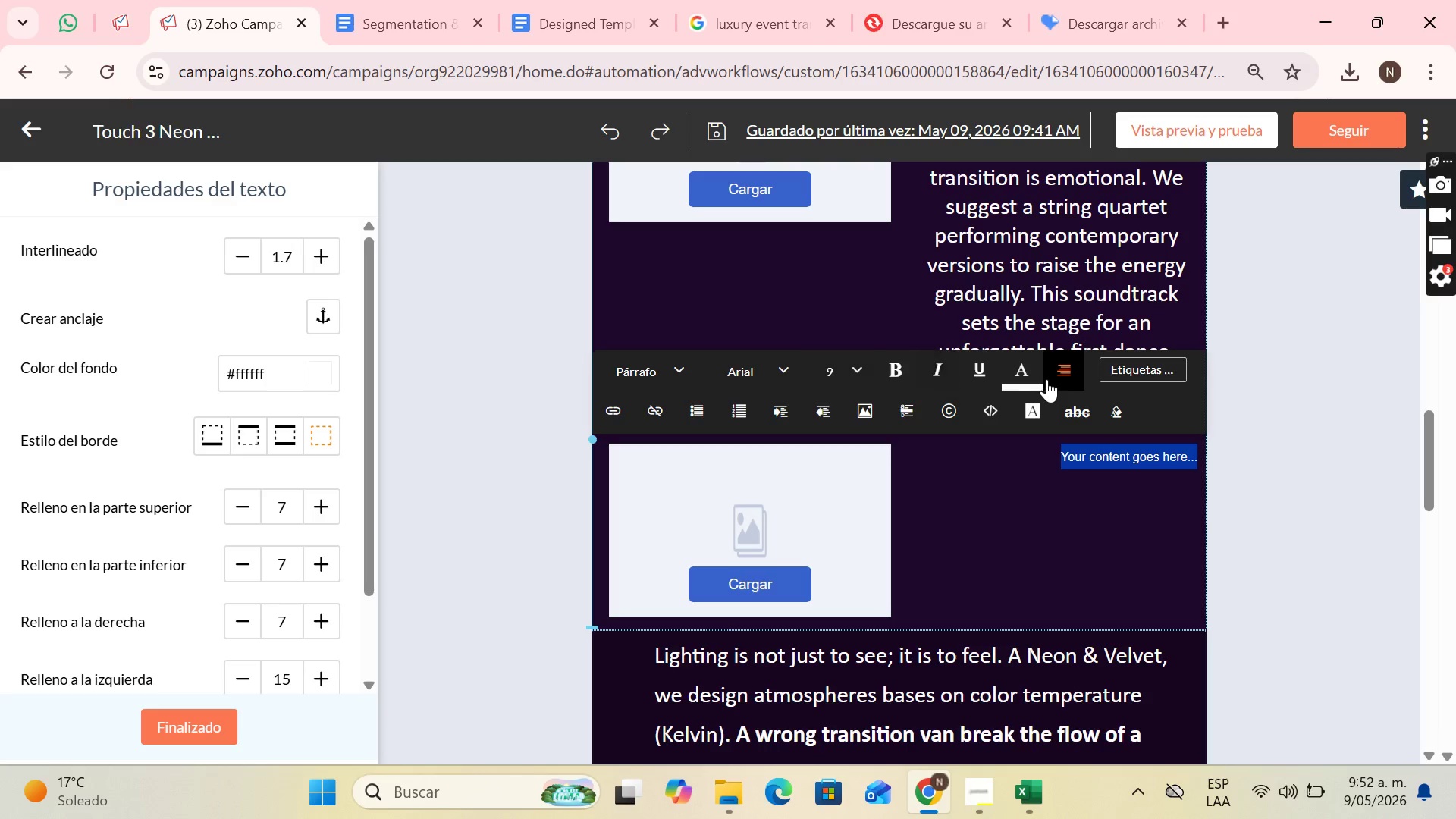 
left_click([1068, 368])
 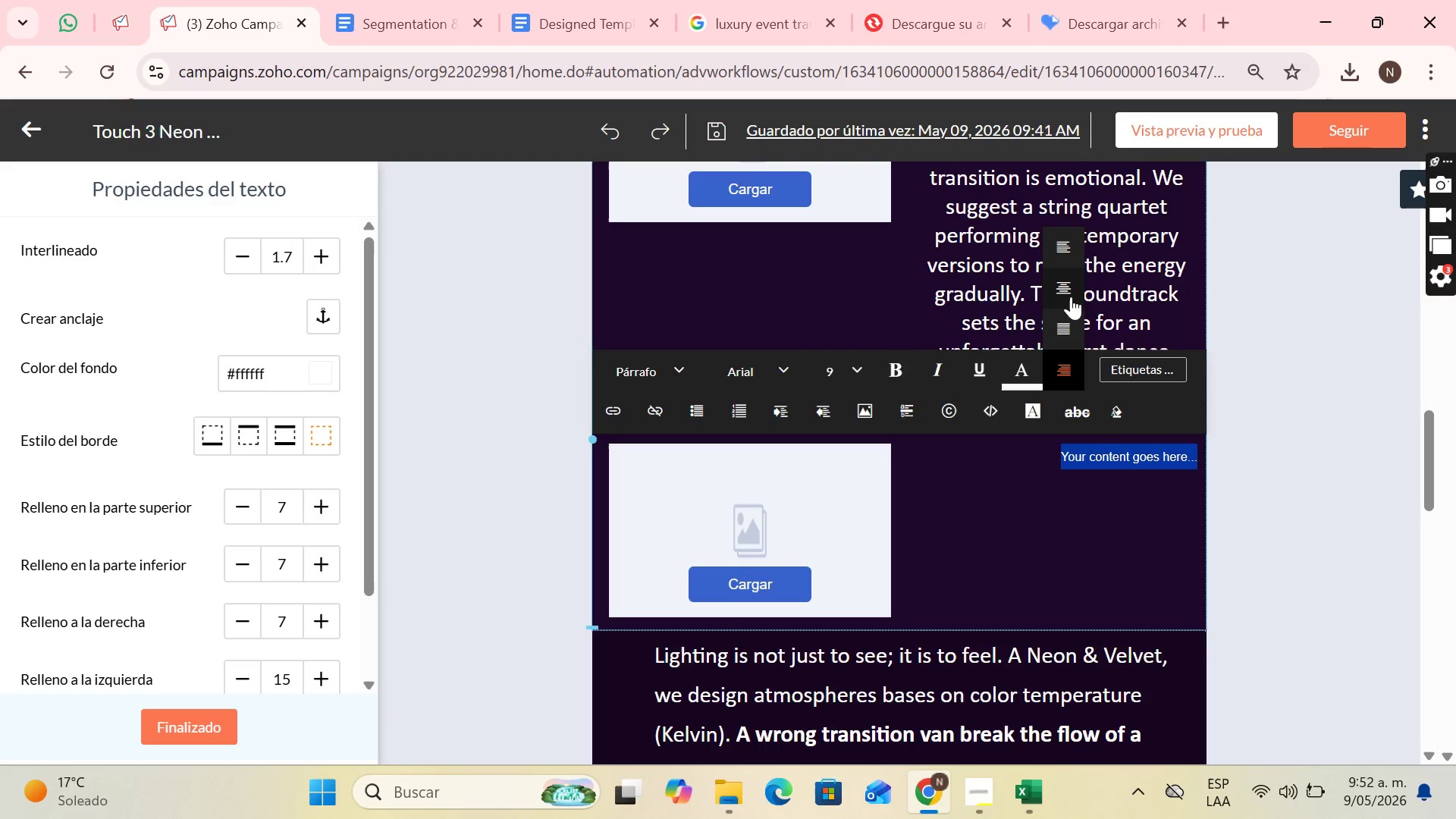 
left_click([1071, 286])
 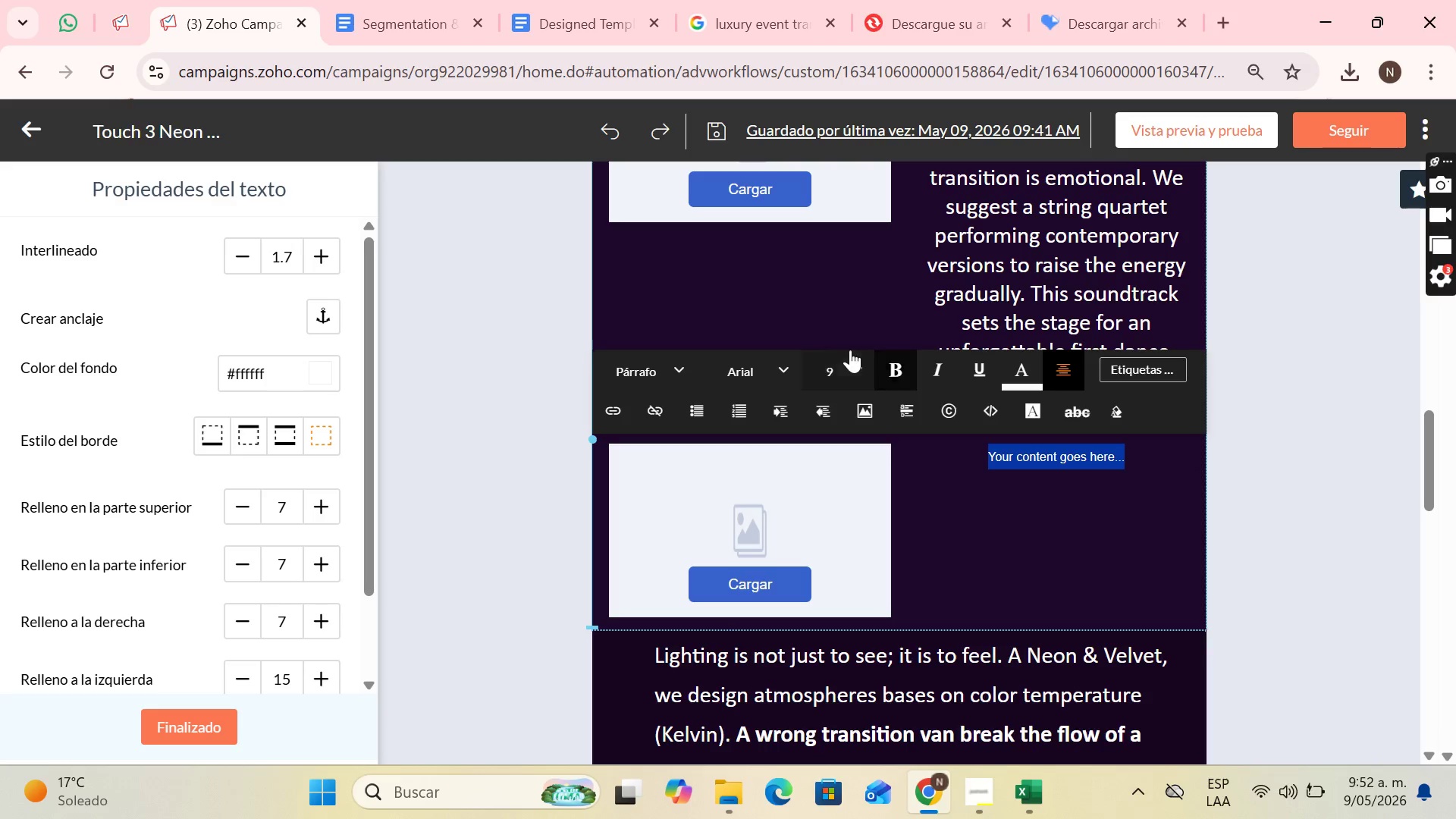 
left_click([861, 369])
 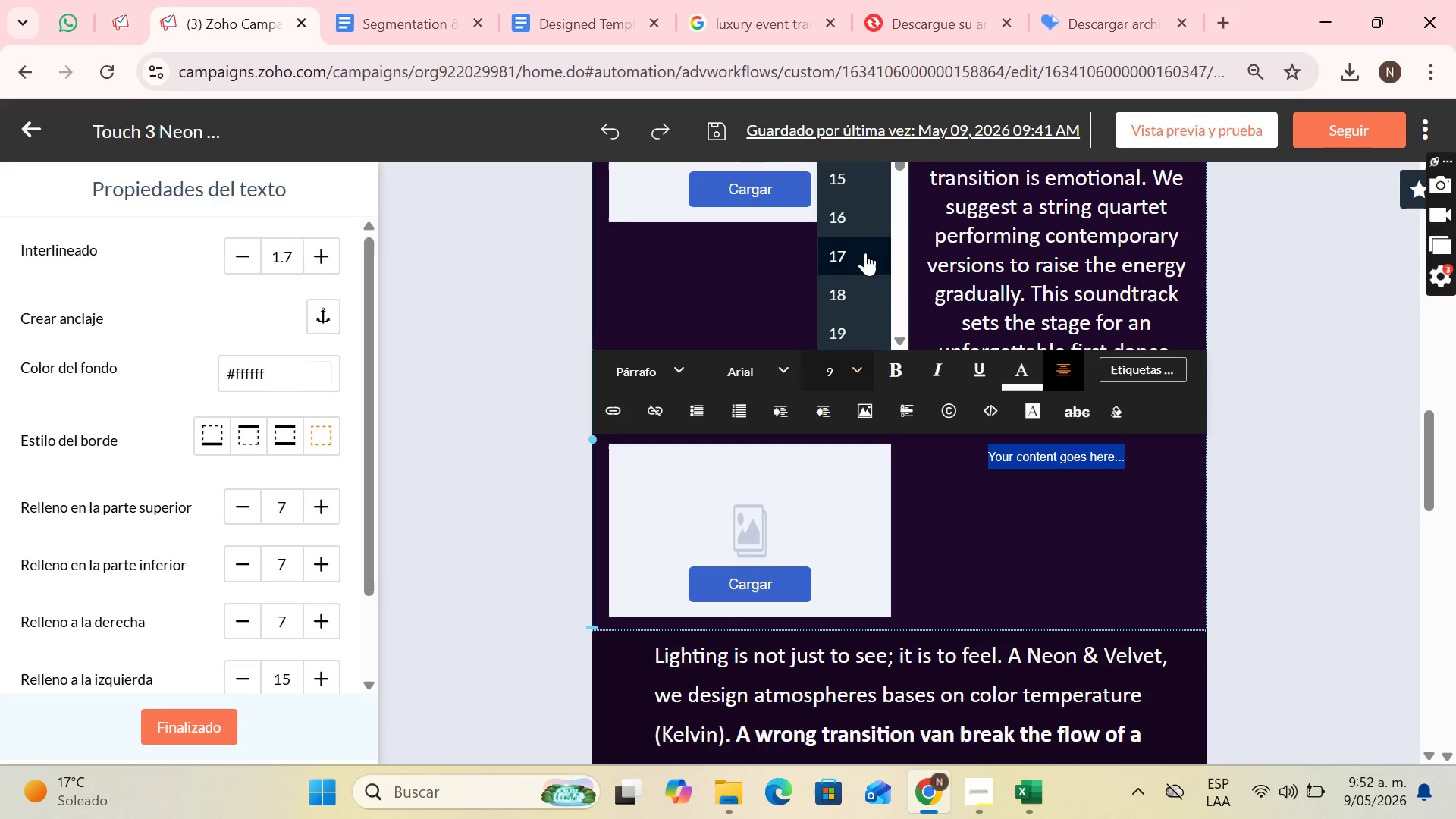 
left_click([858, 237])
 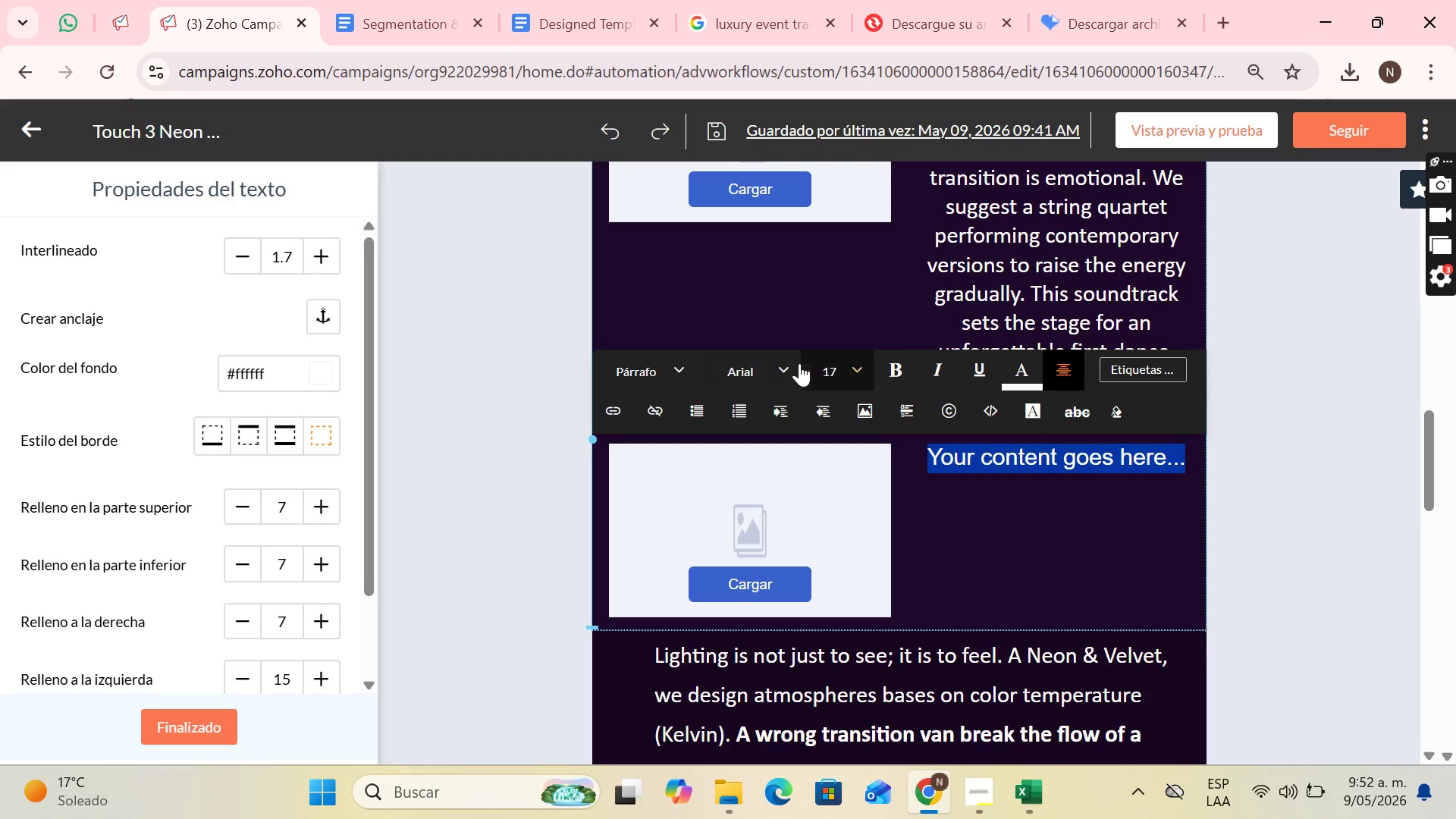 
left_click([778, 363])
 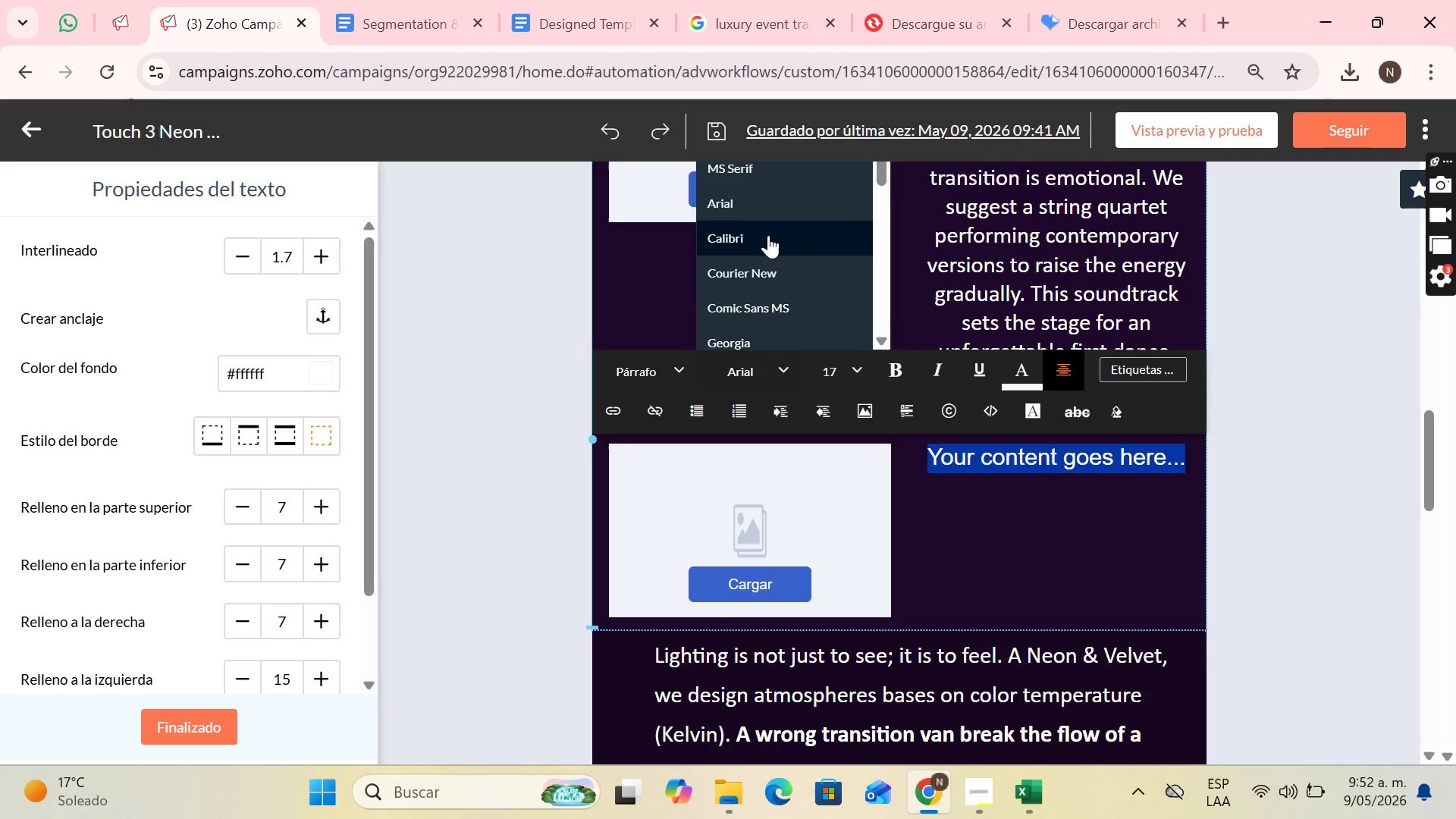 
left_click([768, 234])
 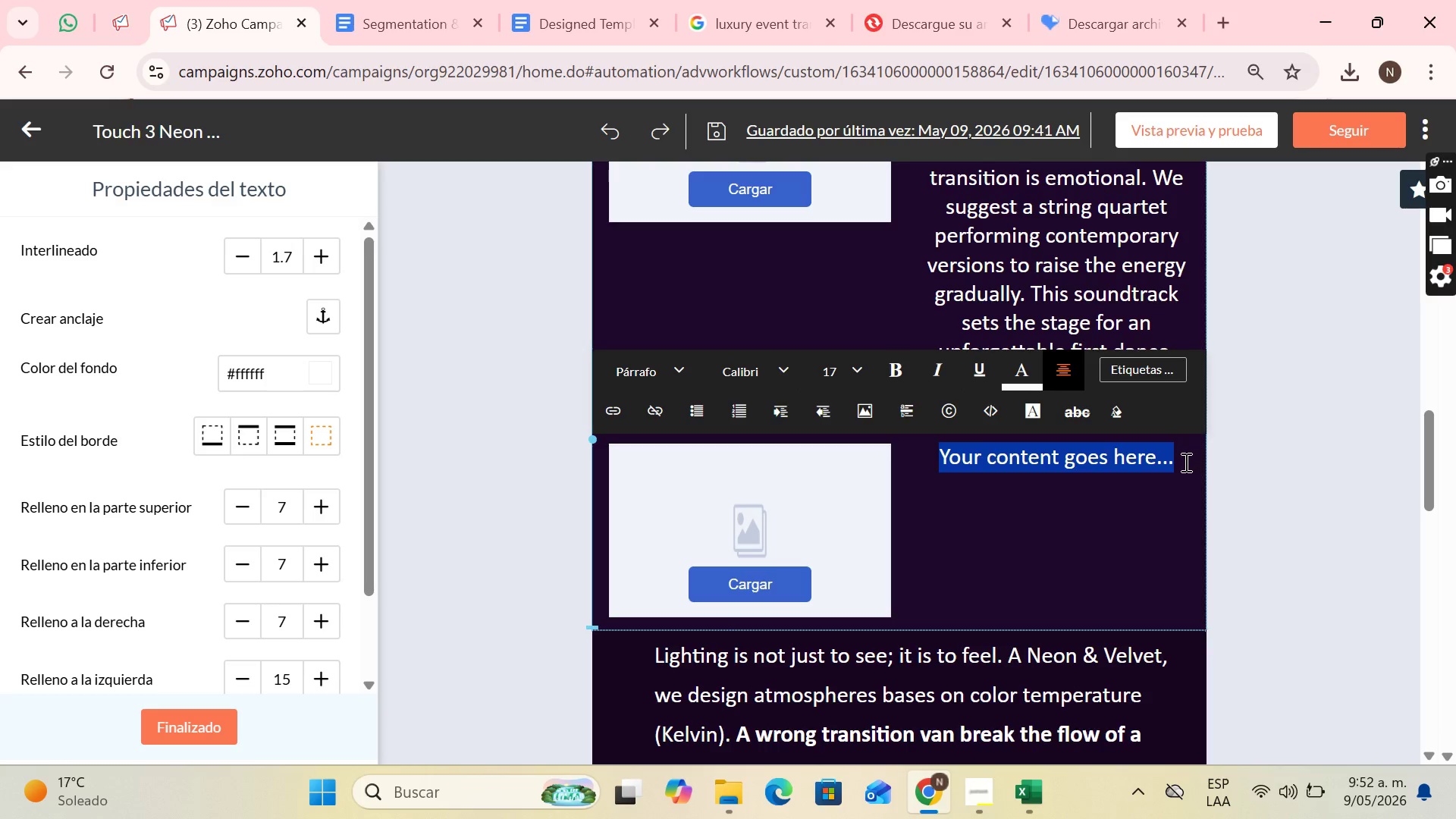 
left_click([935, 442])
 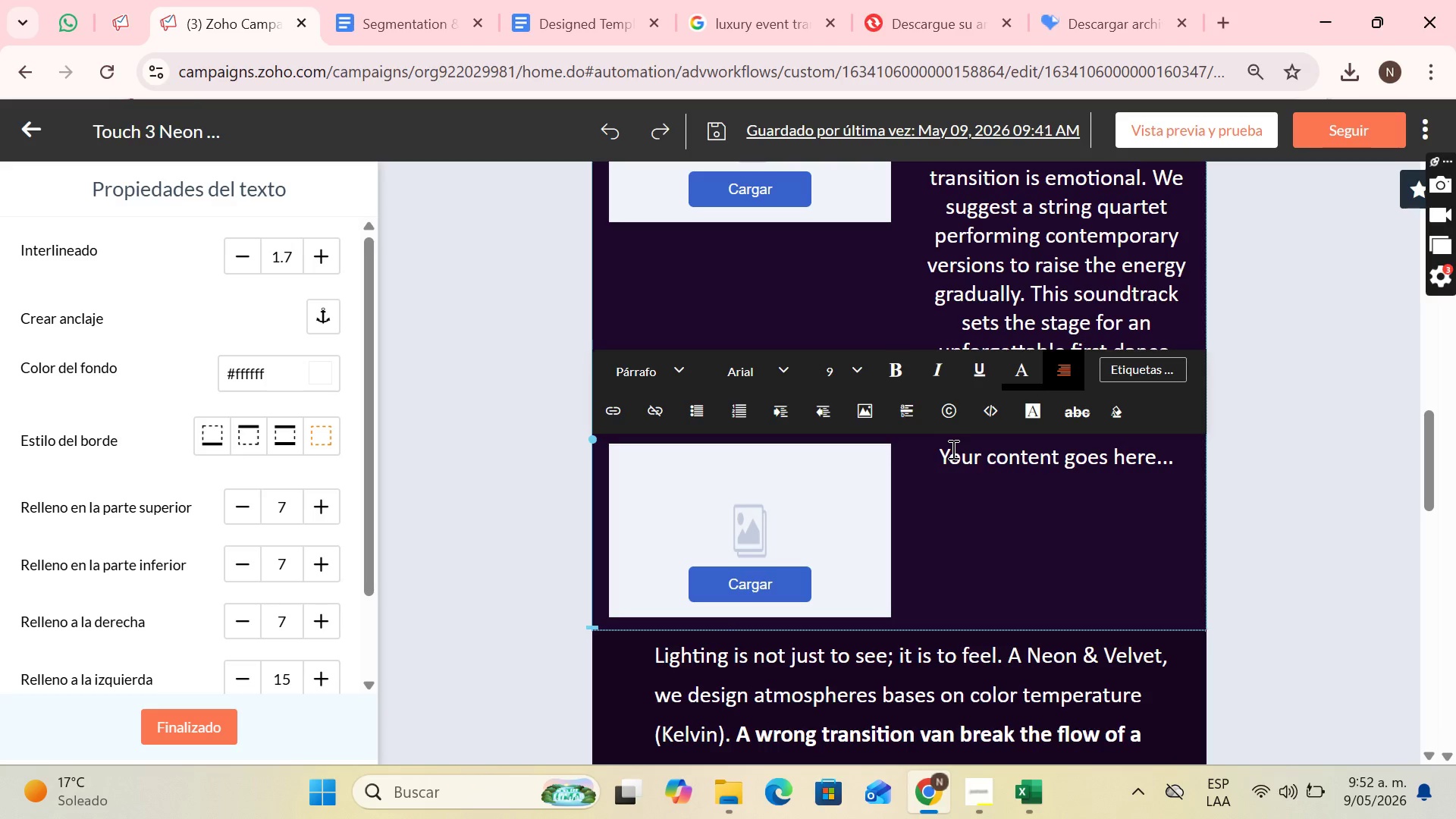 
left_click_drag(start_coordinate=[952, 449], to_coordinate=[1174, 479])
 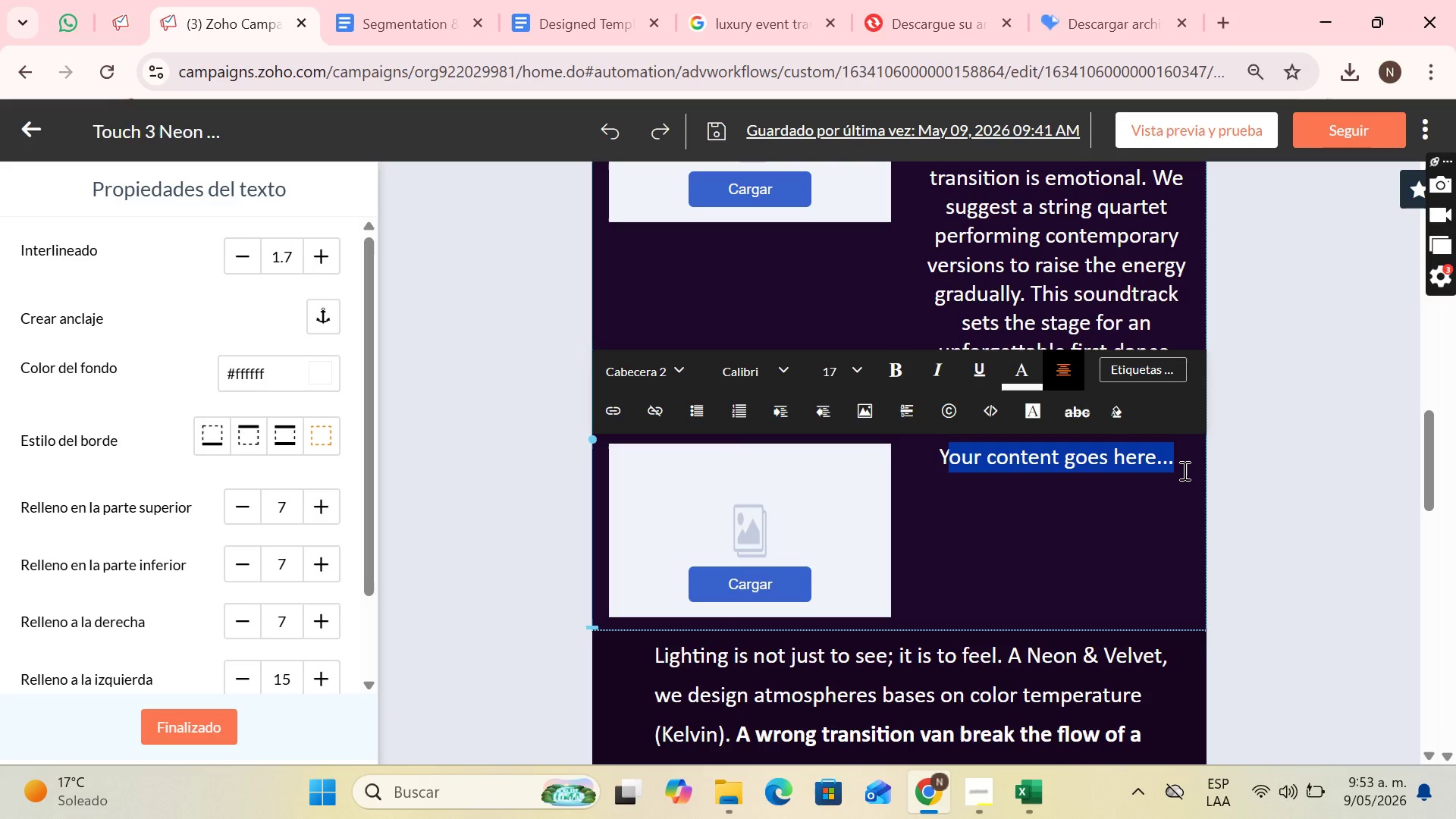 
wait(11.77)
 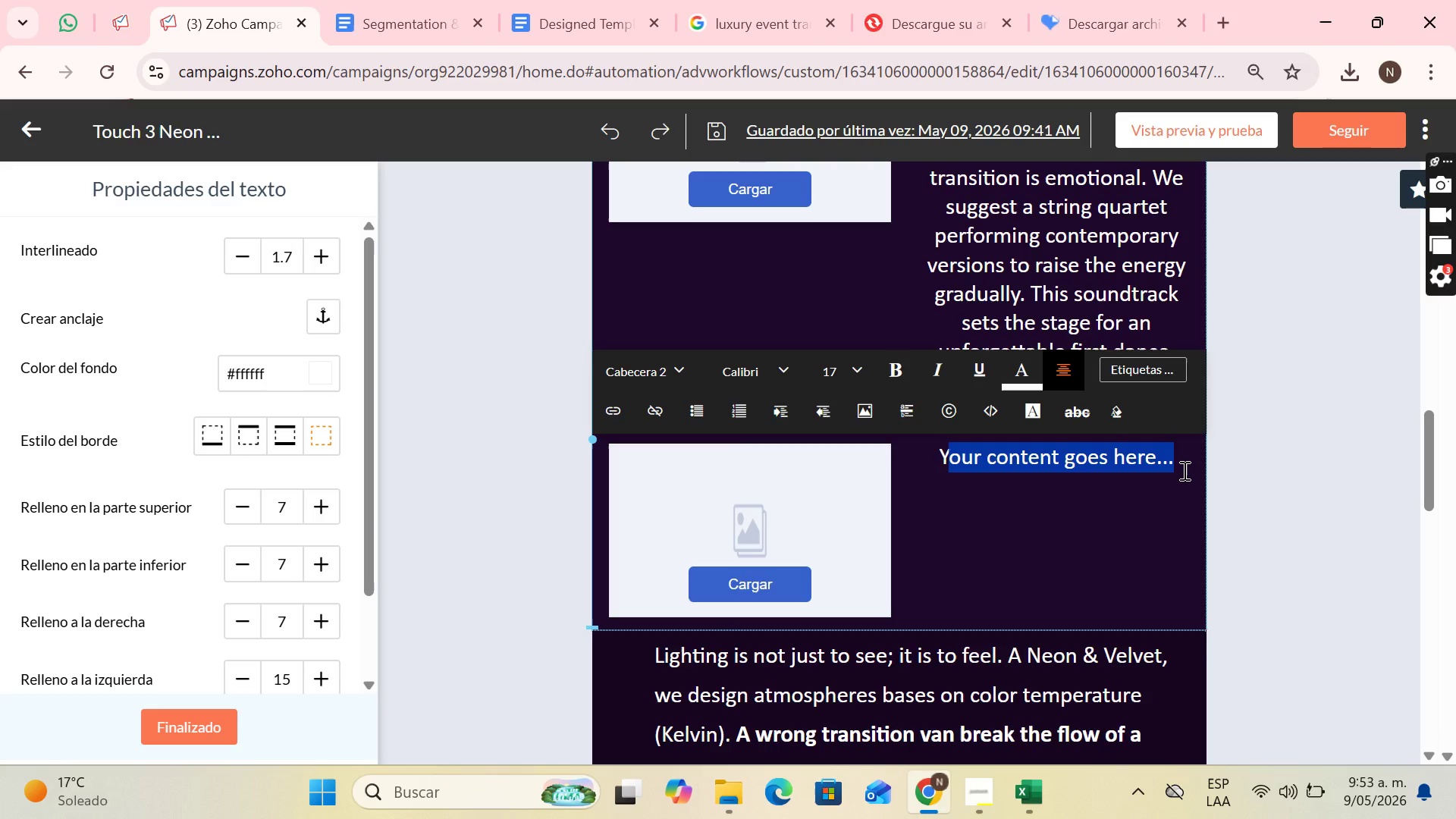 
key(CapsLock)
 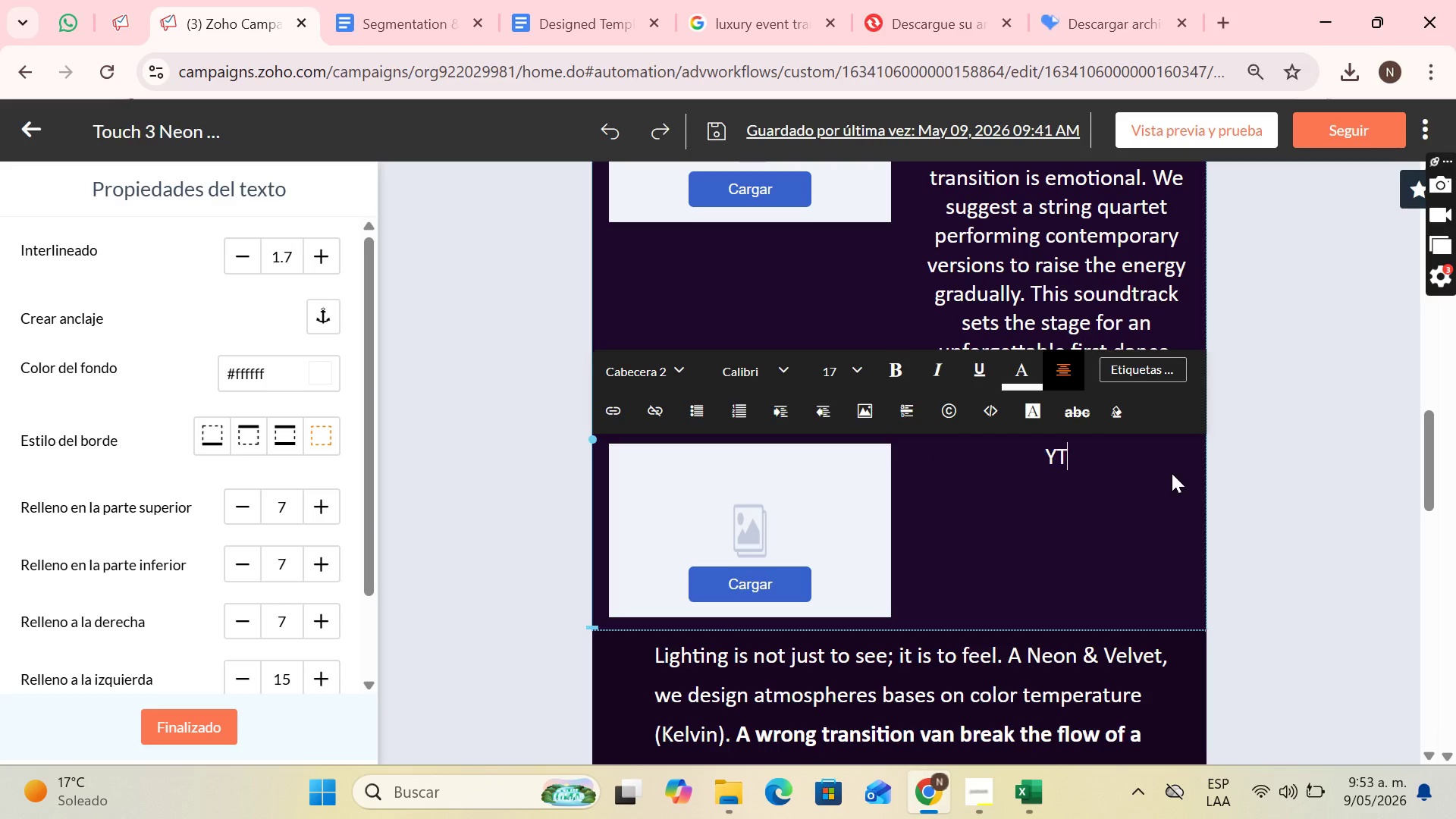 
key(T)
 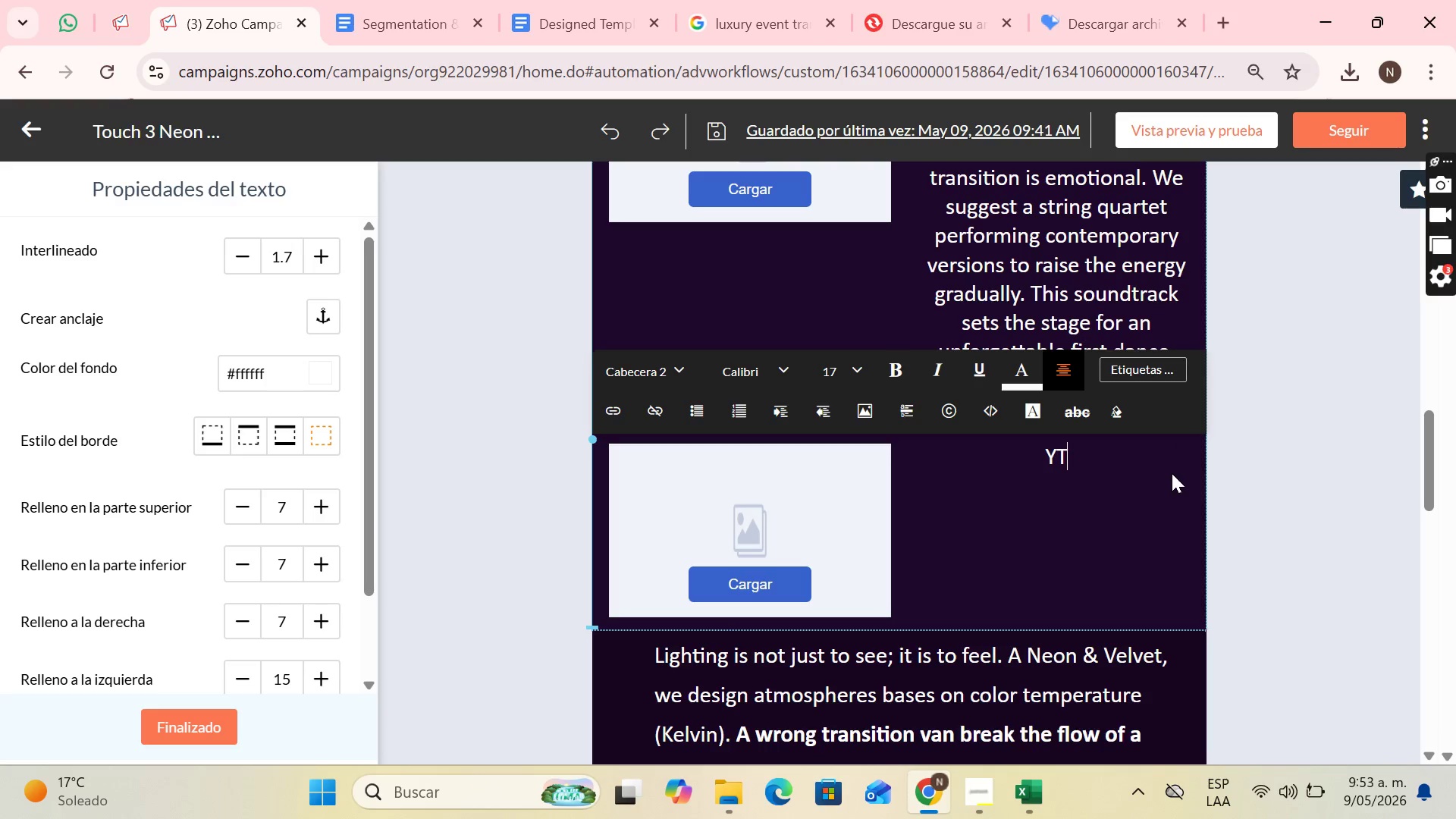 
key(CapsLock)
 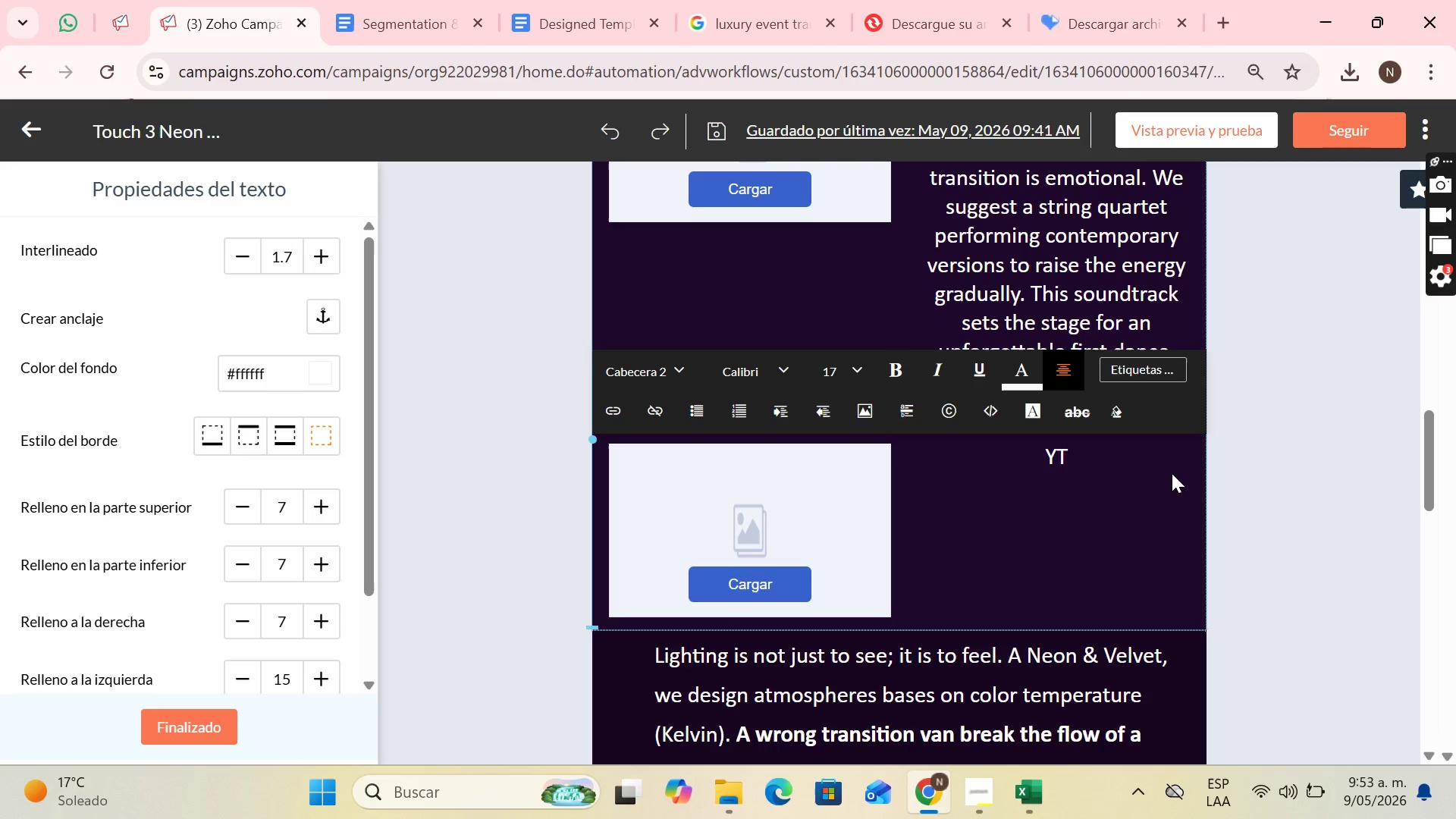 
key(ArrowLeft)
 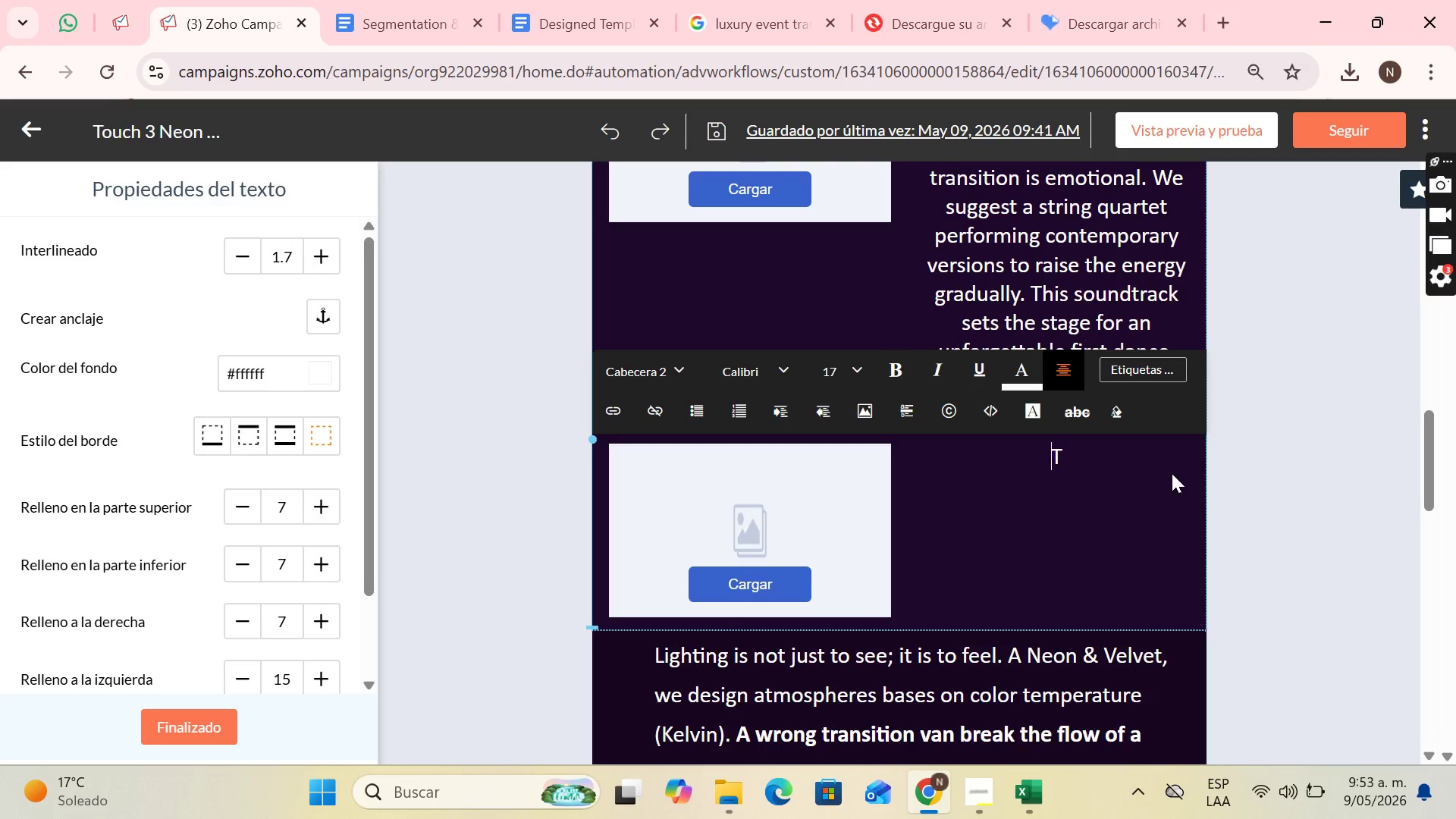 
key(Backspace)
 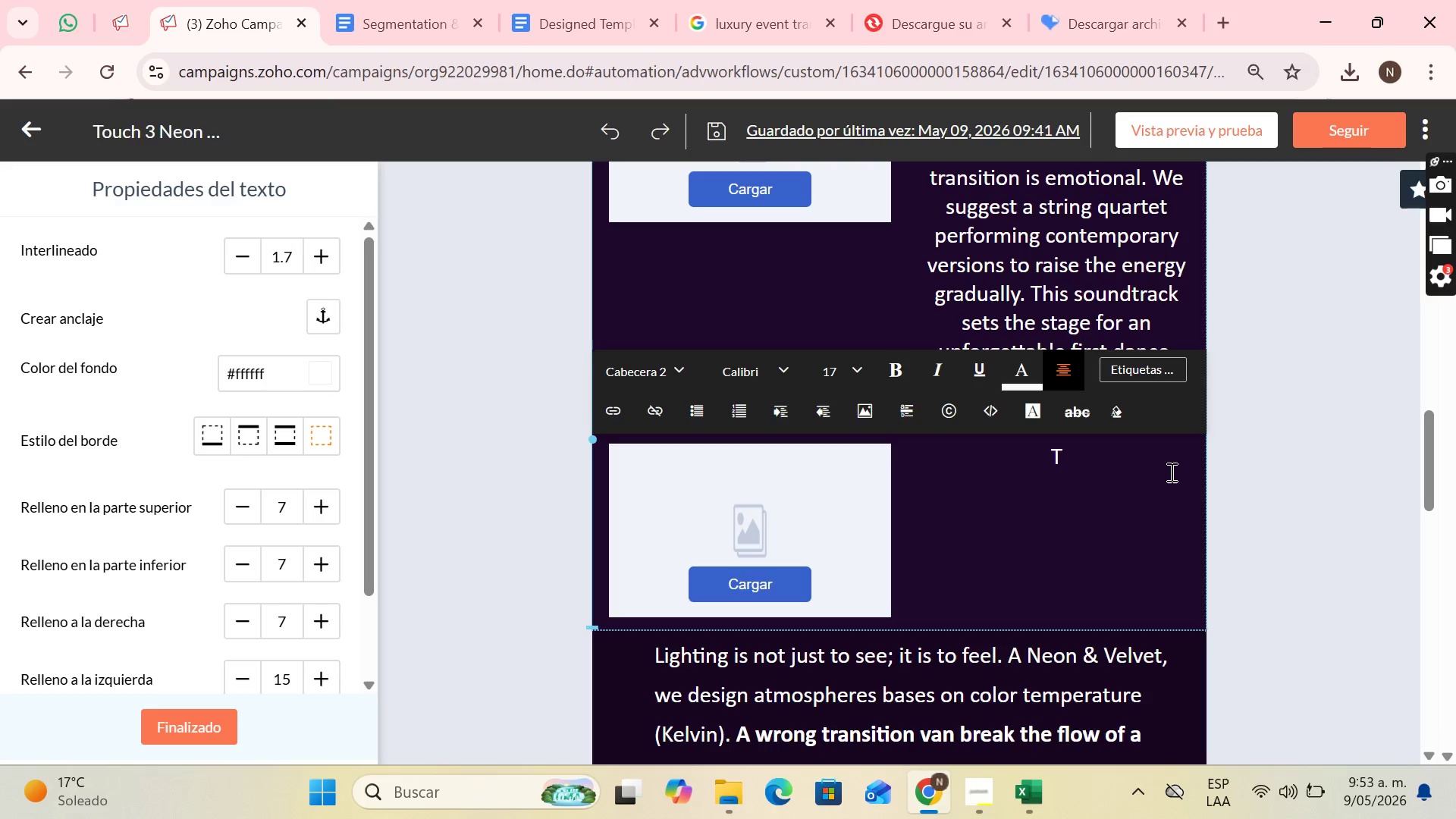 
key(ArrowRight)
 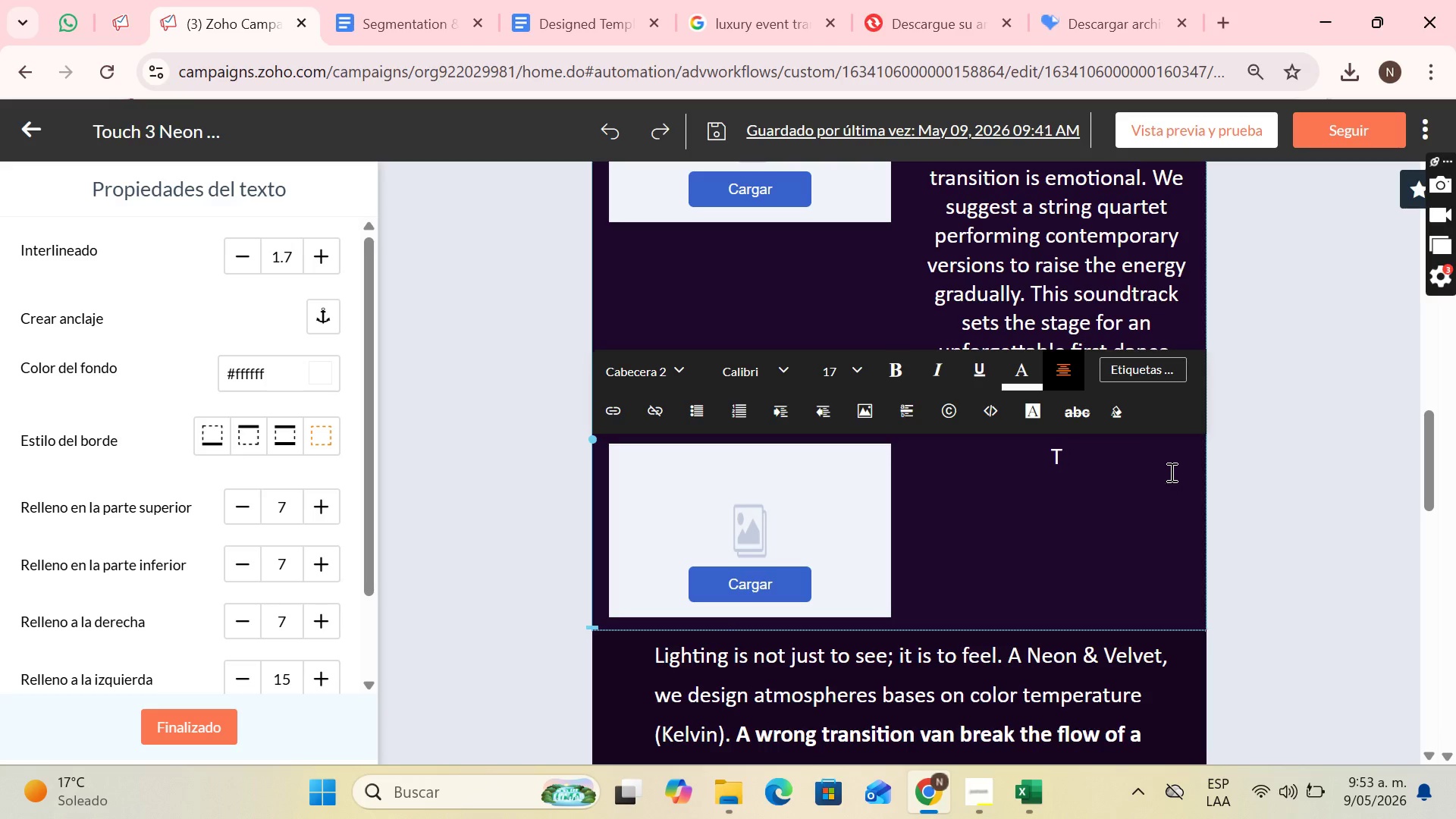 
type(he a)
key(Backspace)
type(Art ofV)
 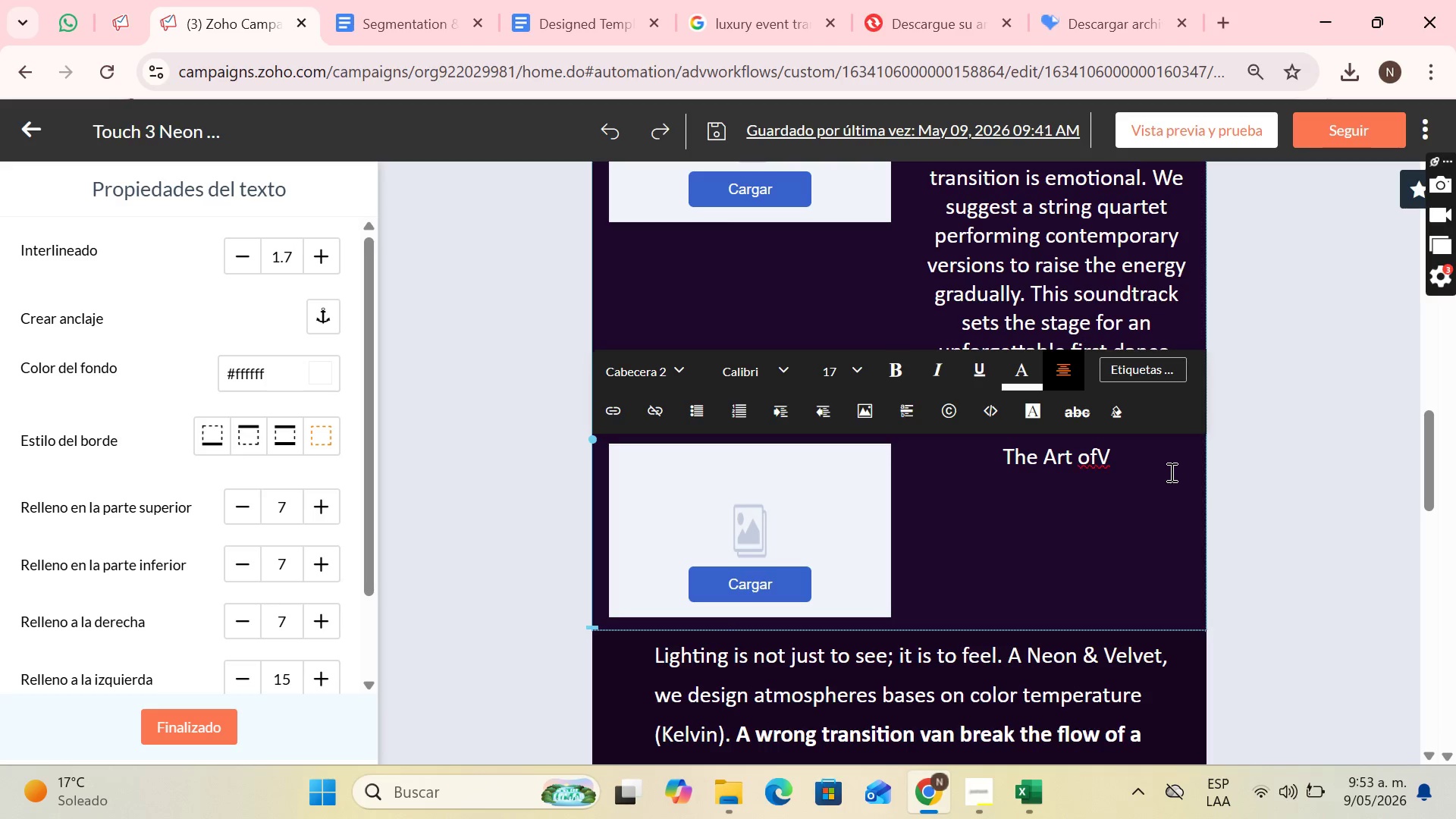 
key(ArrowLeft)
 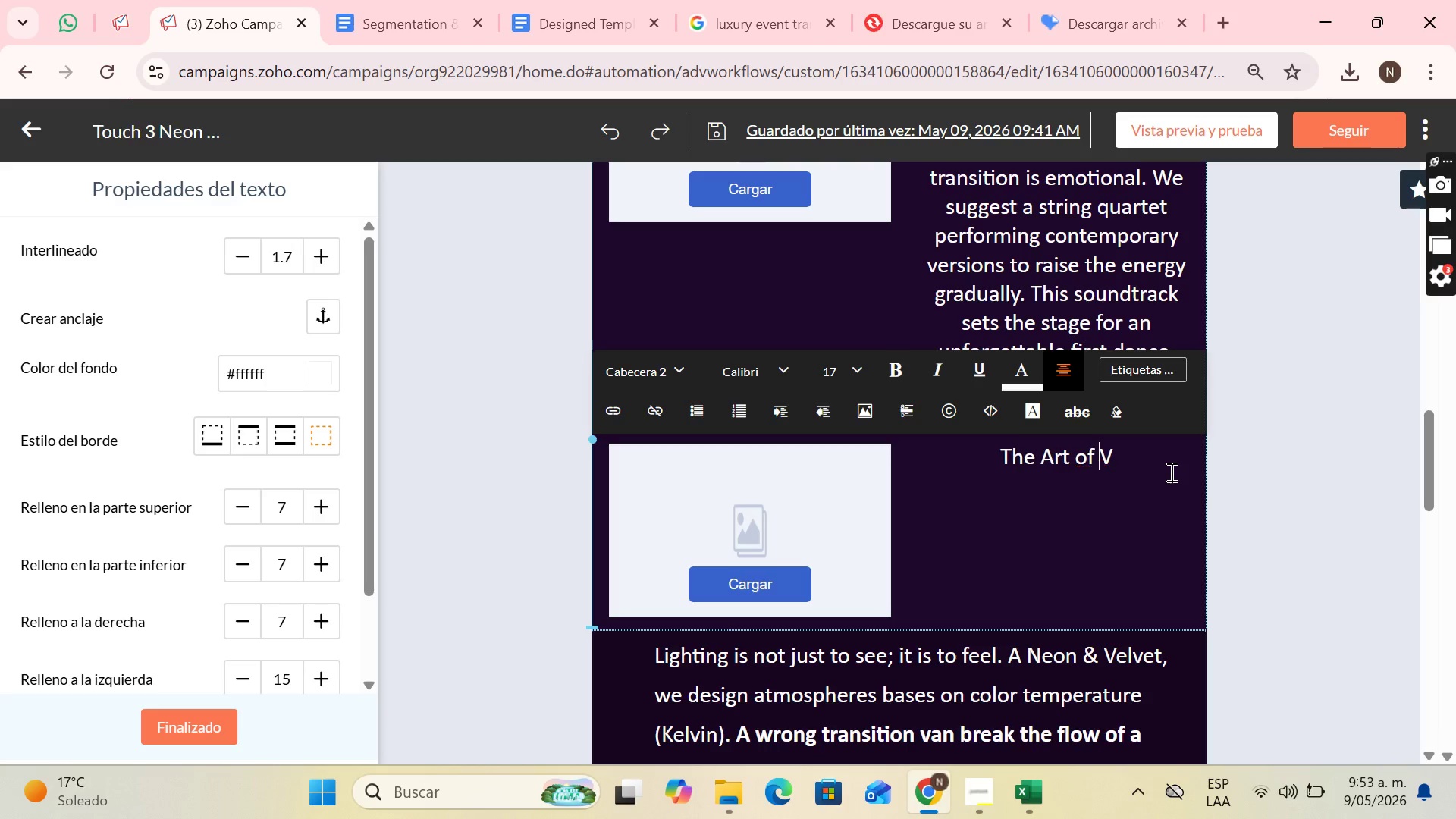 
key(Space)
 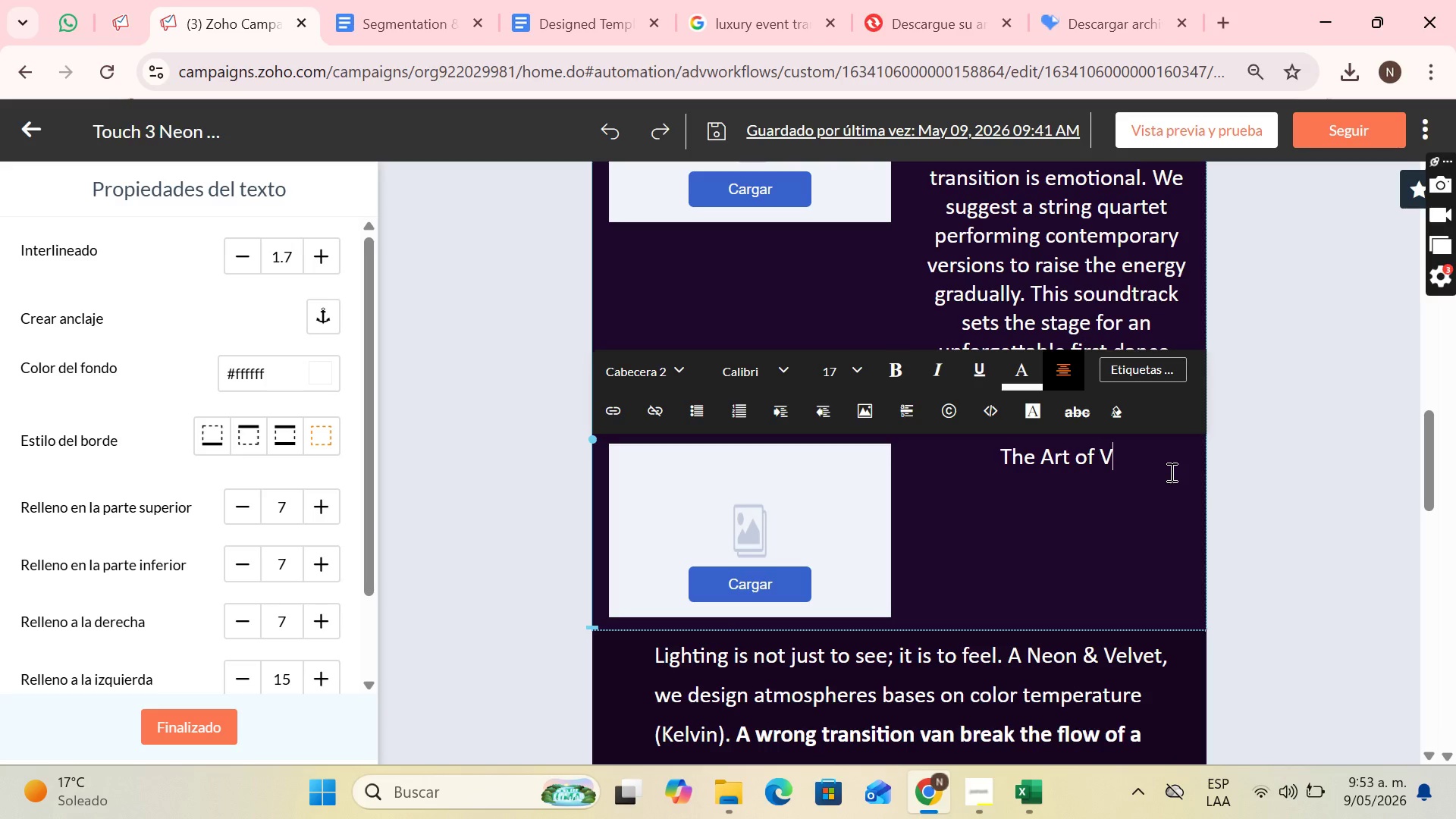 
key(ArrowRight)
 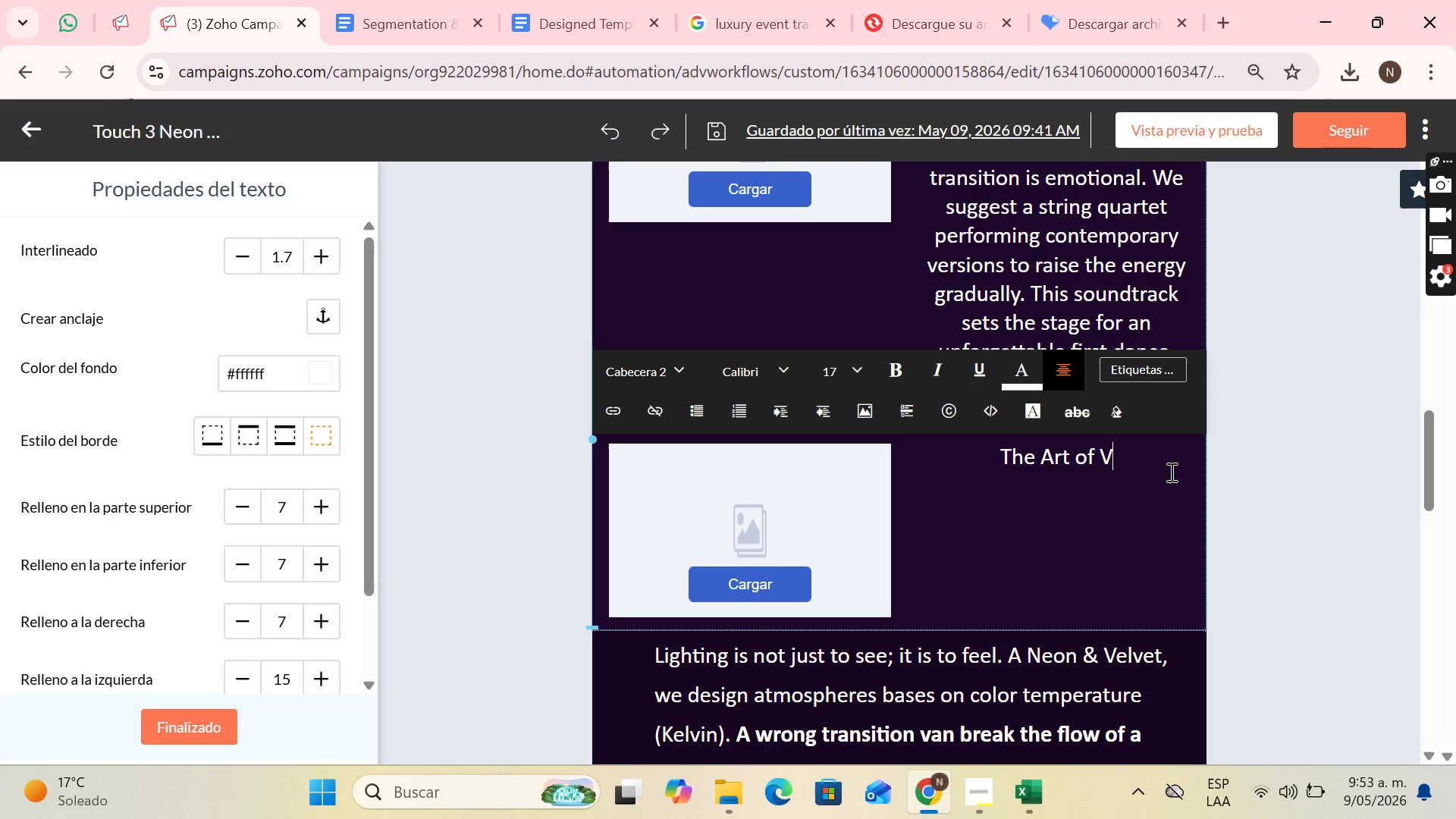 
type(ersatility)
 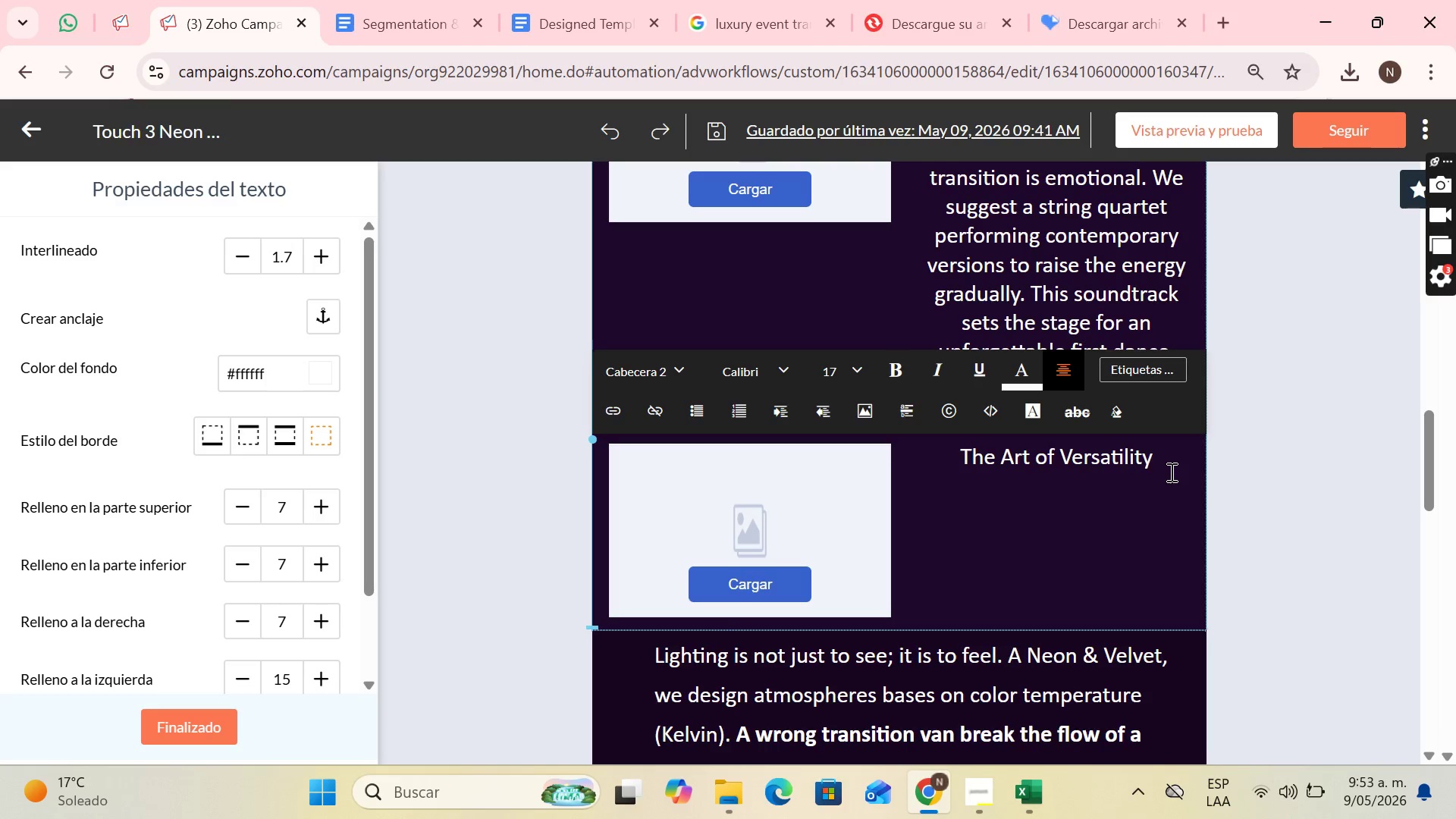 
key(Enter)
 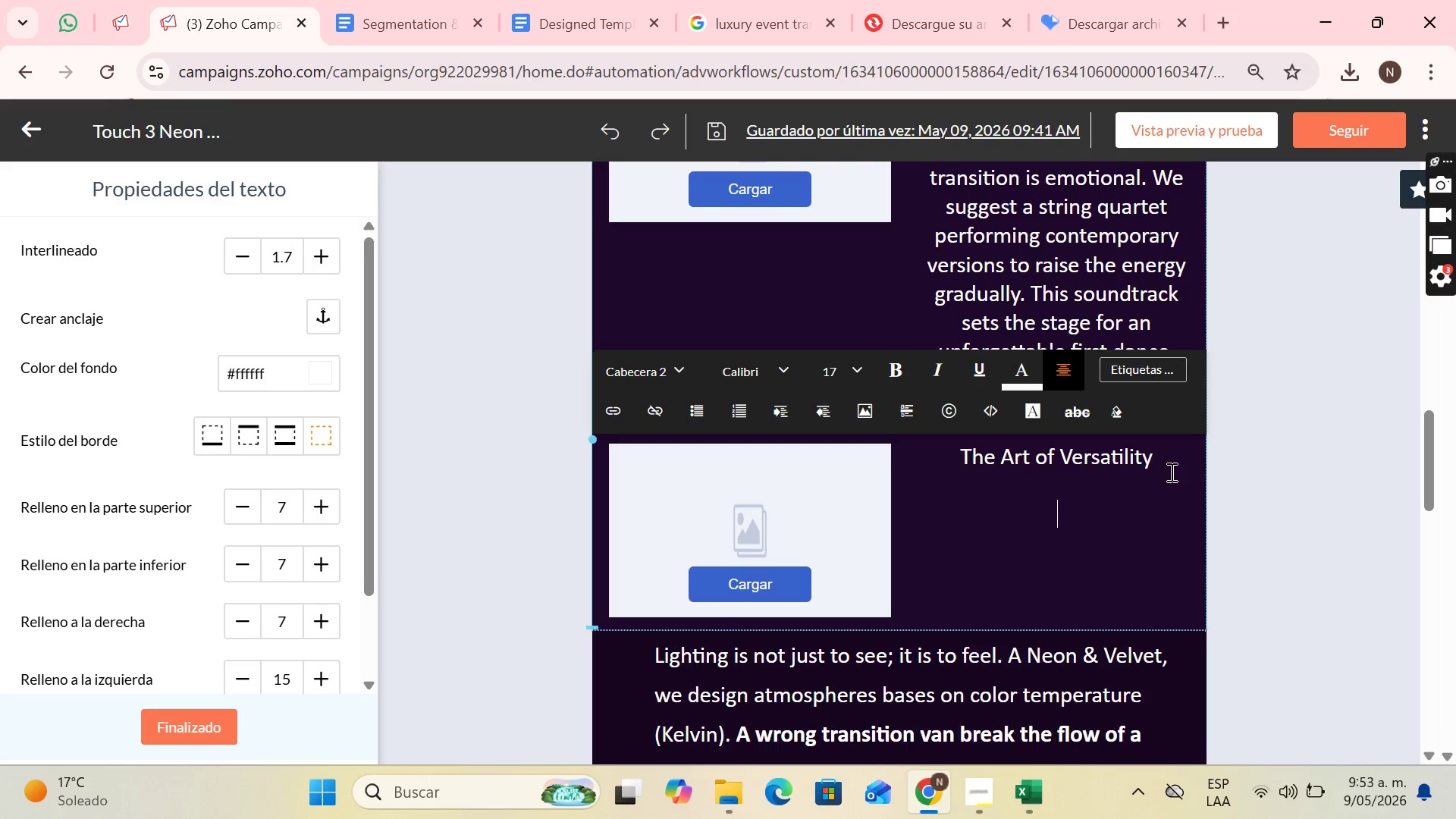 
key(Enter)
 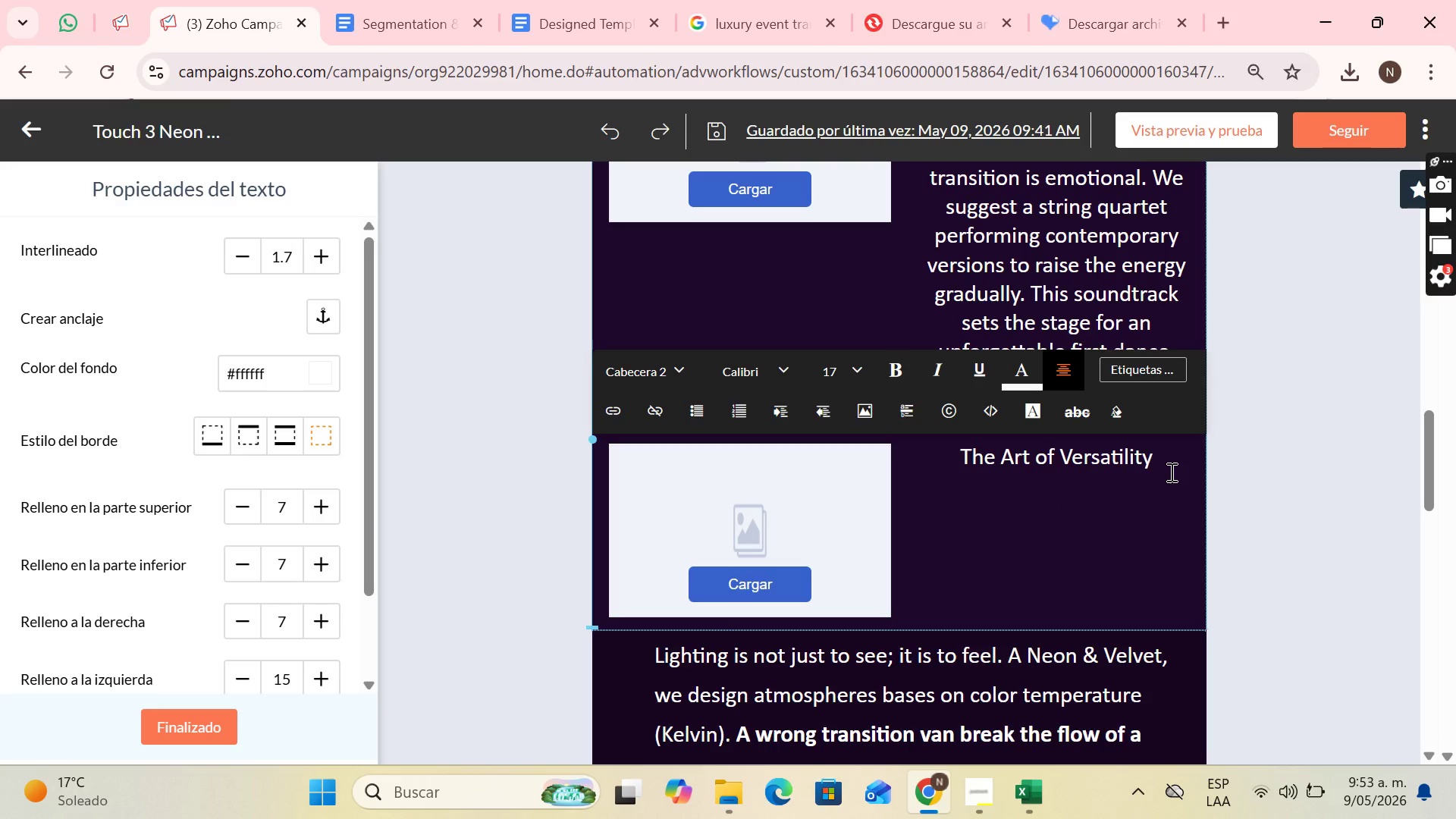 
type(The real distiction )
 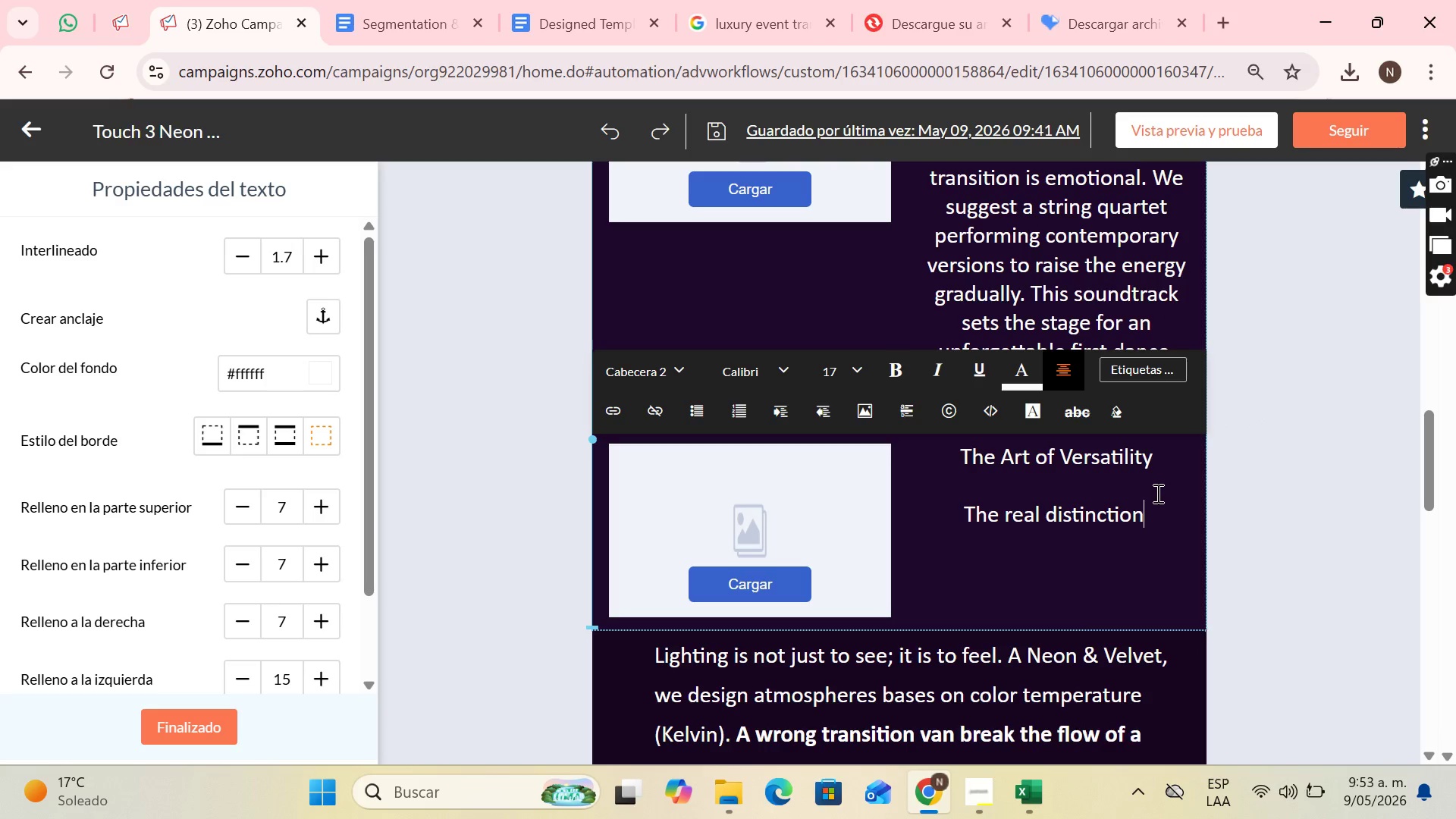 
wait(5.14)
 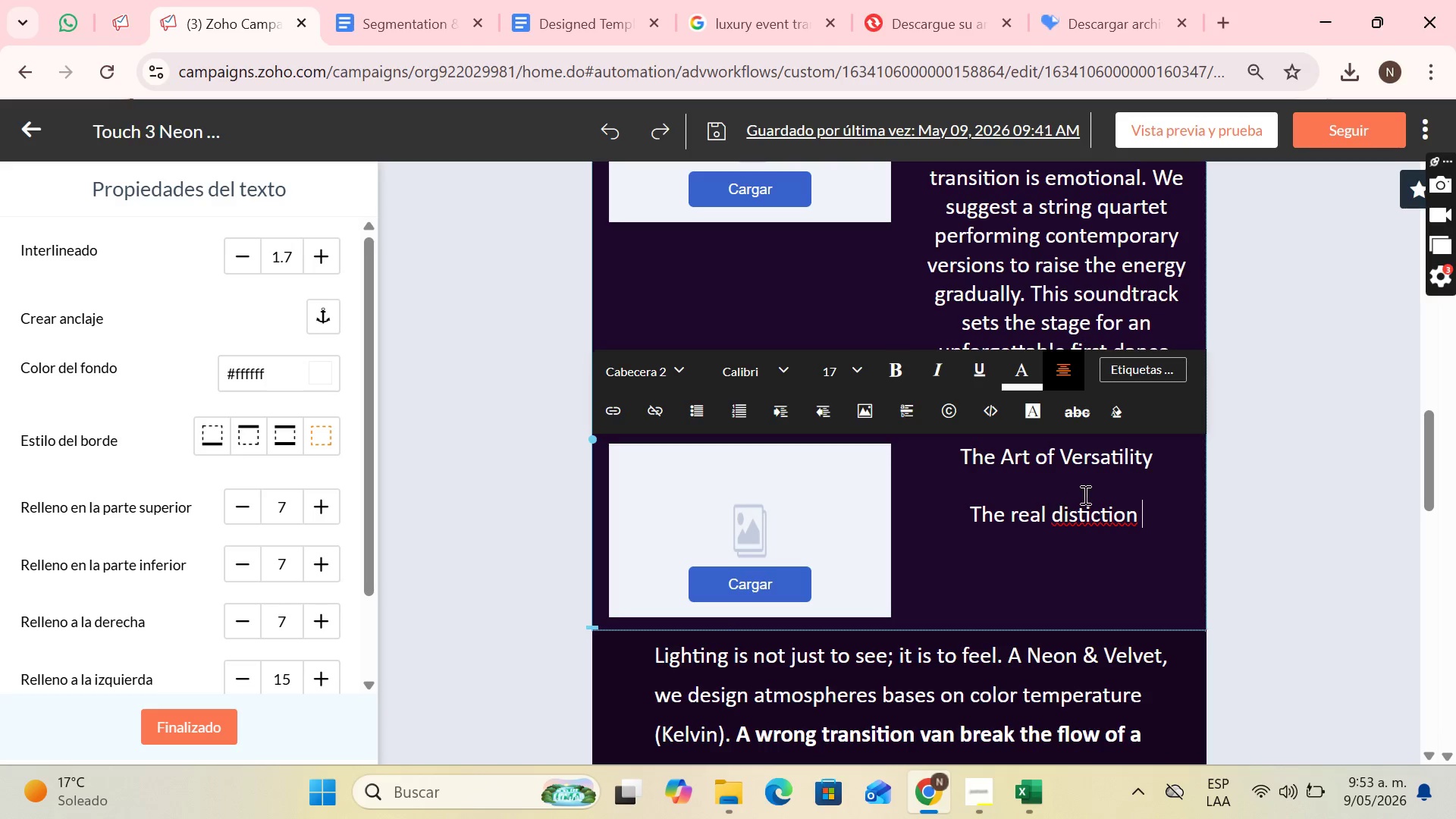 
type( in a high-profile event lies in the adaptability of the entretainment. At neo)
key(Backspace)
key(Backspace)
key(Backspace)
type(Neon)
 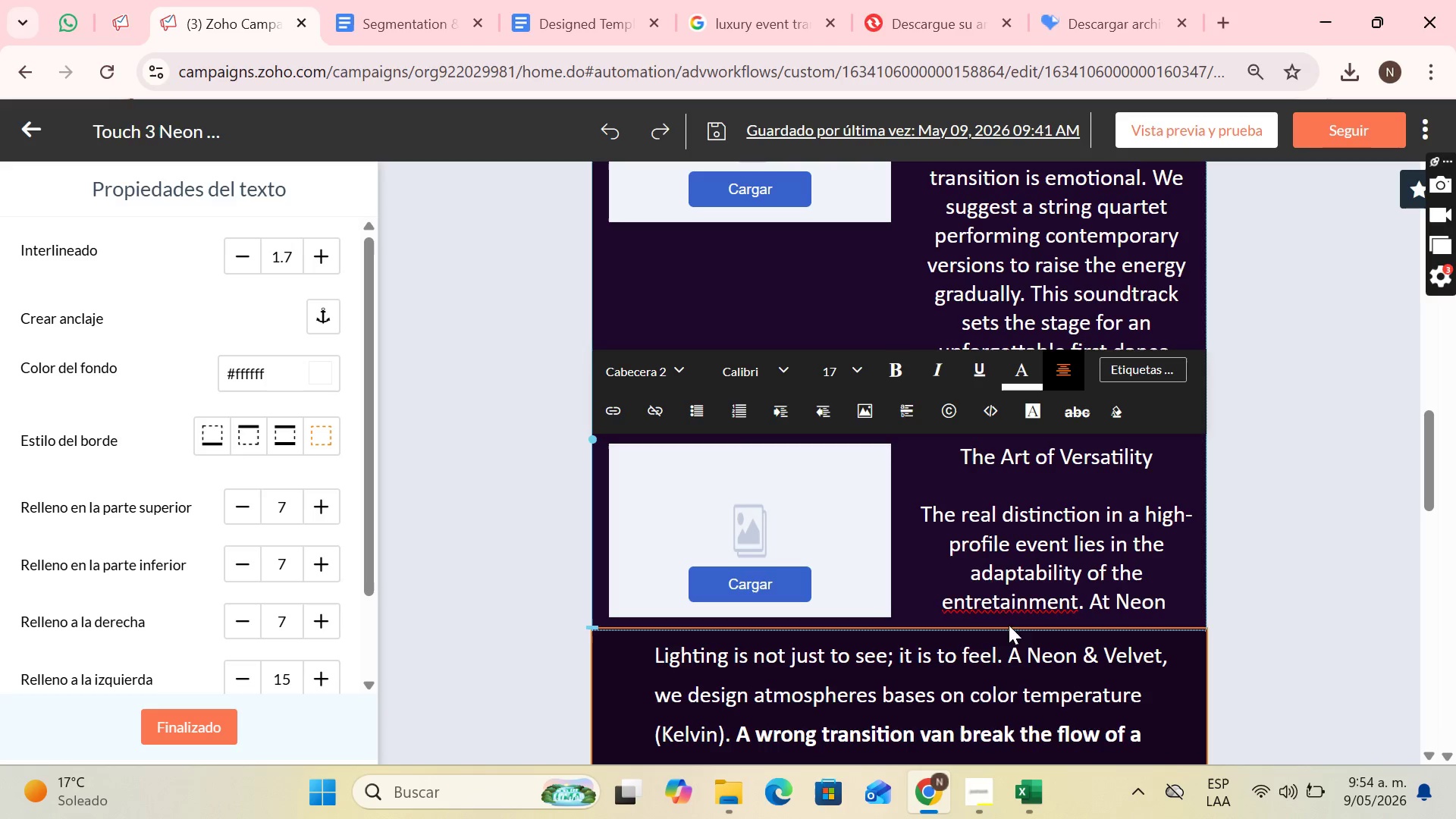 
right_click([1021, 604])
 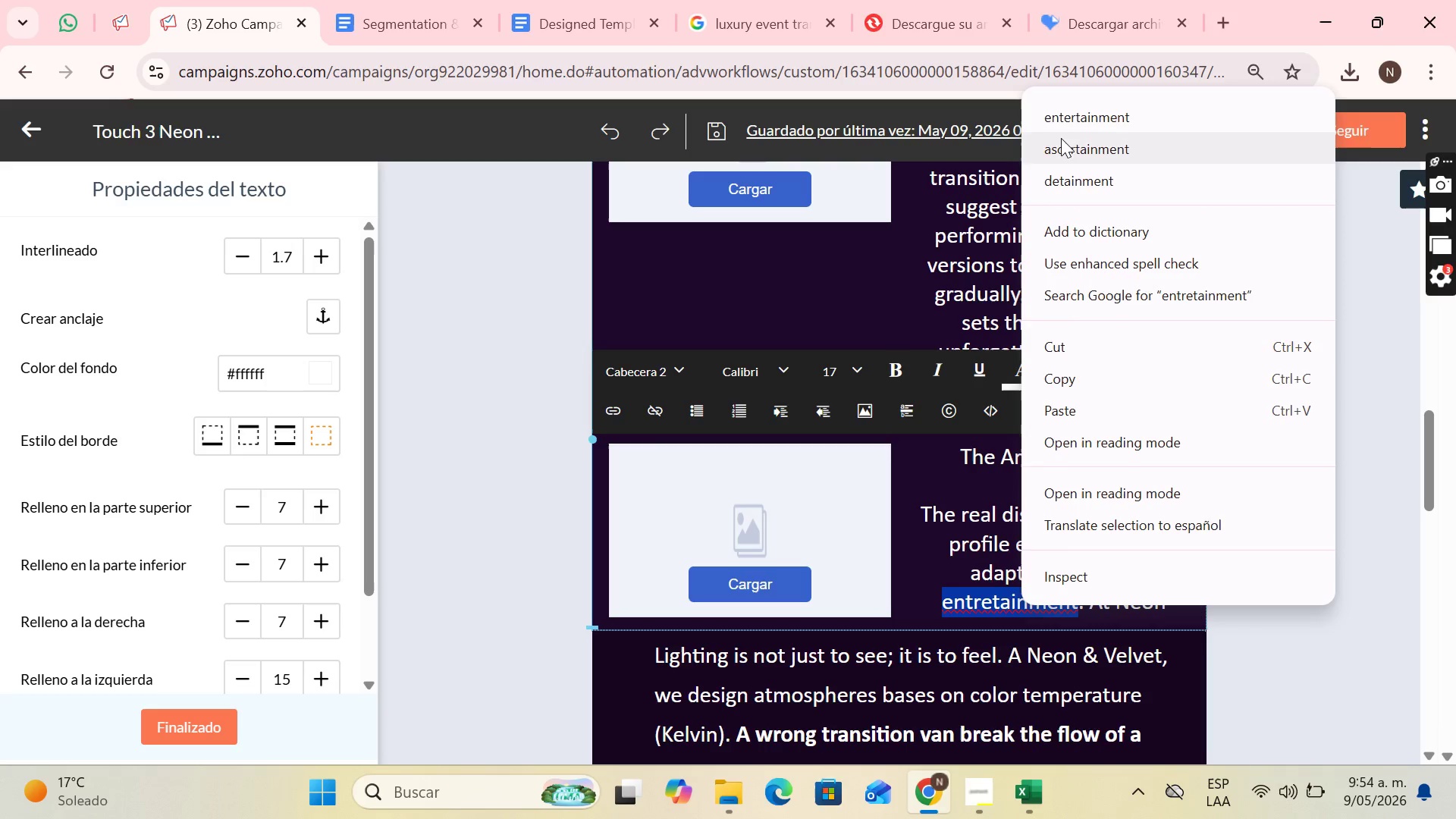 
left_click([1068, 115])
 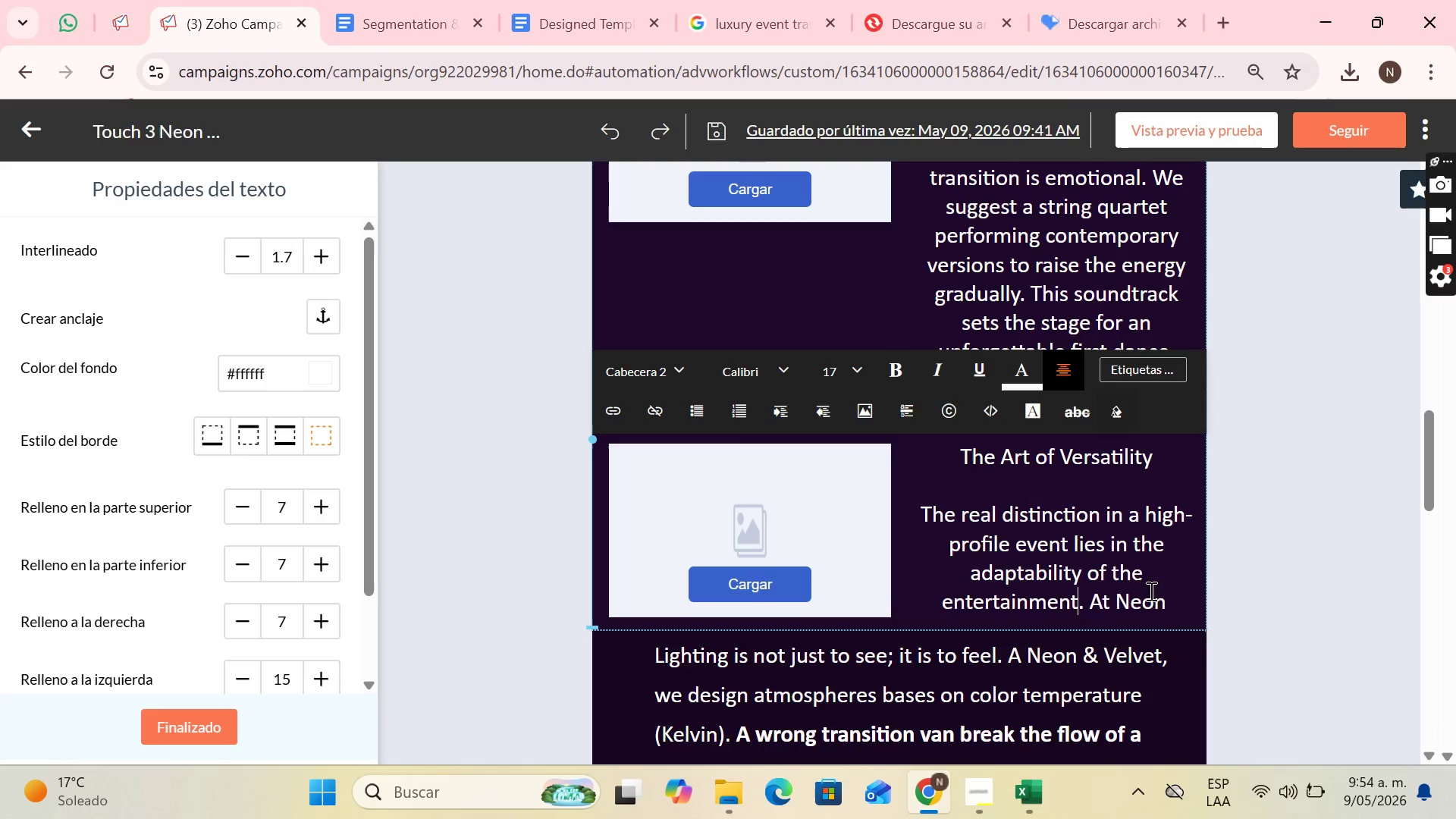 
left_click([1173, 607])
 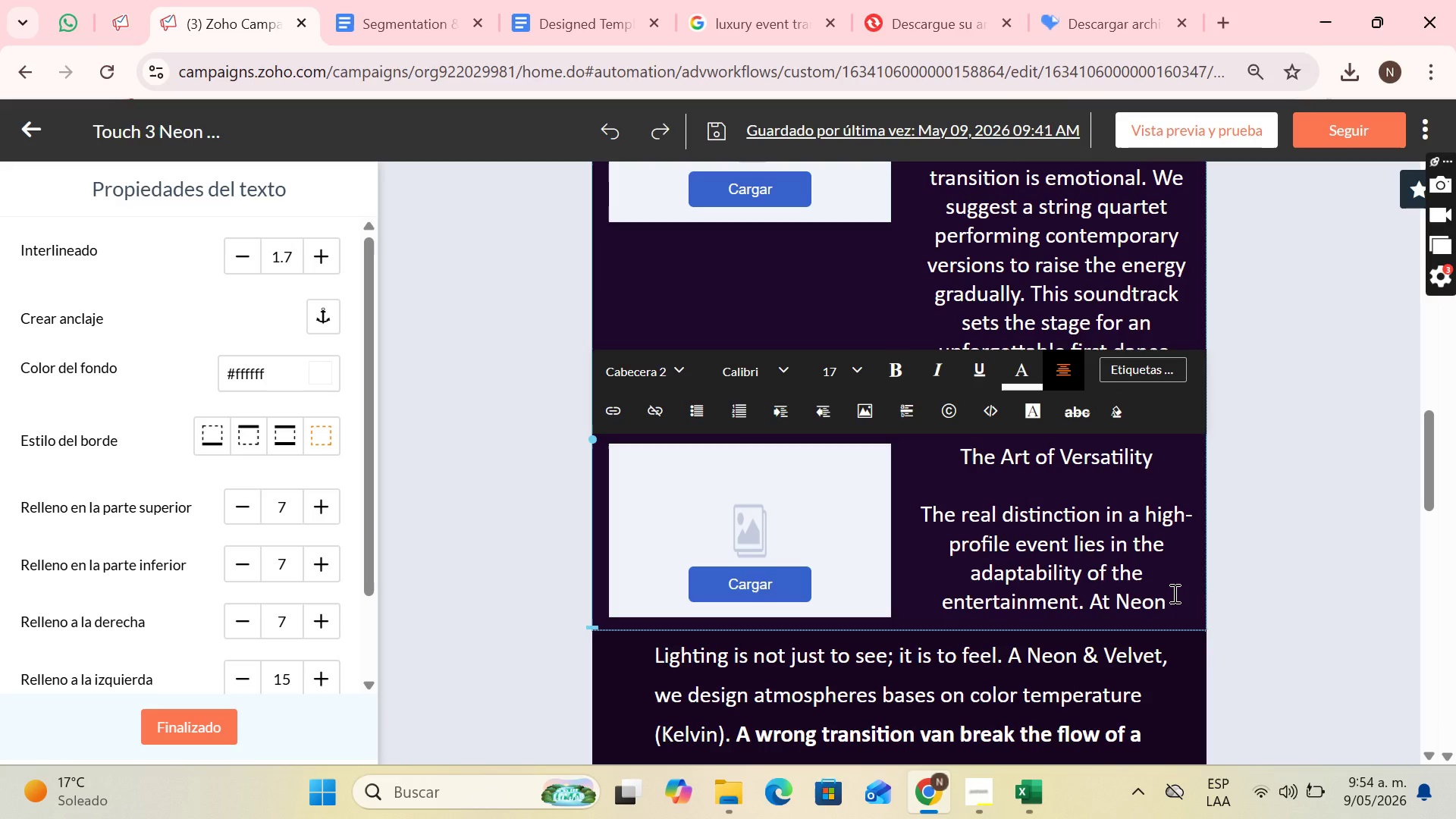 
type(^ Velvet, we select artistic curatirs)
key(Backspace)
key(Backspace)
key(Backspace)
type(ors capable of reading the energy of any)
 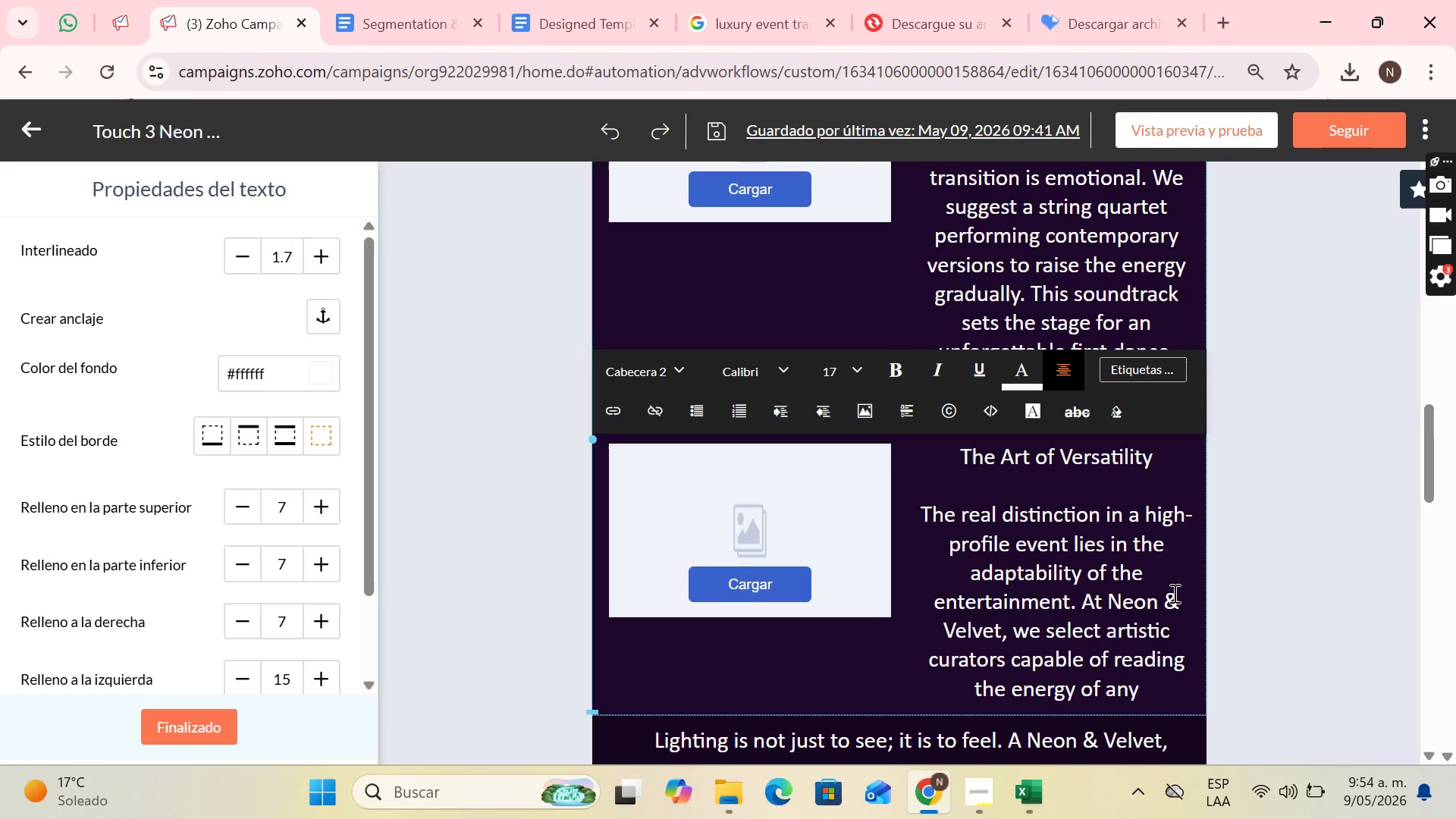 
wait(14.69)
 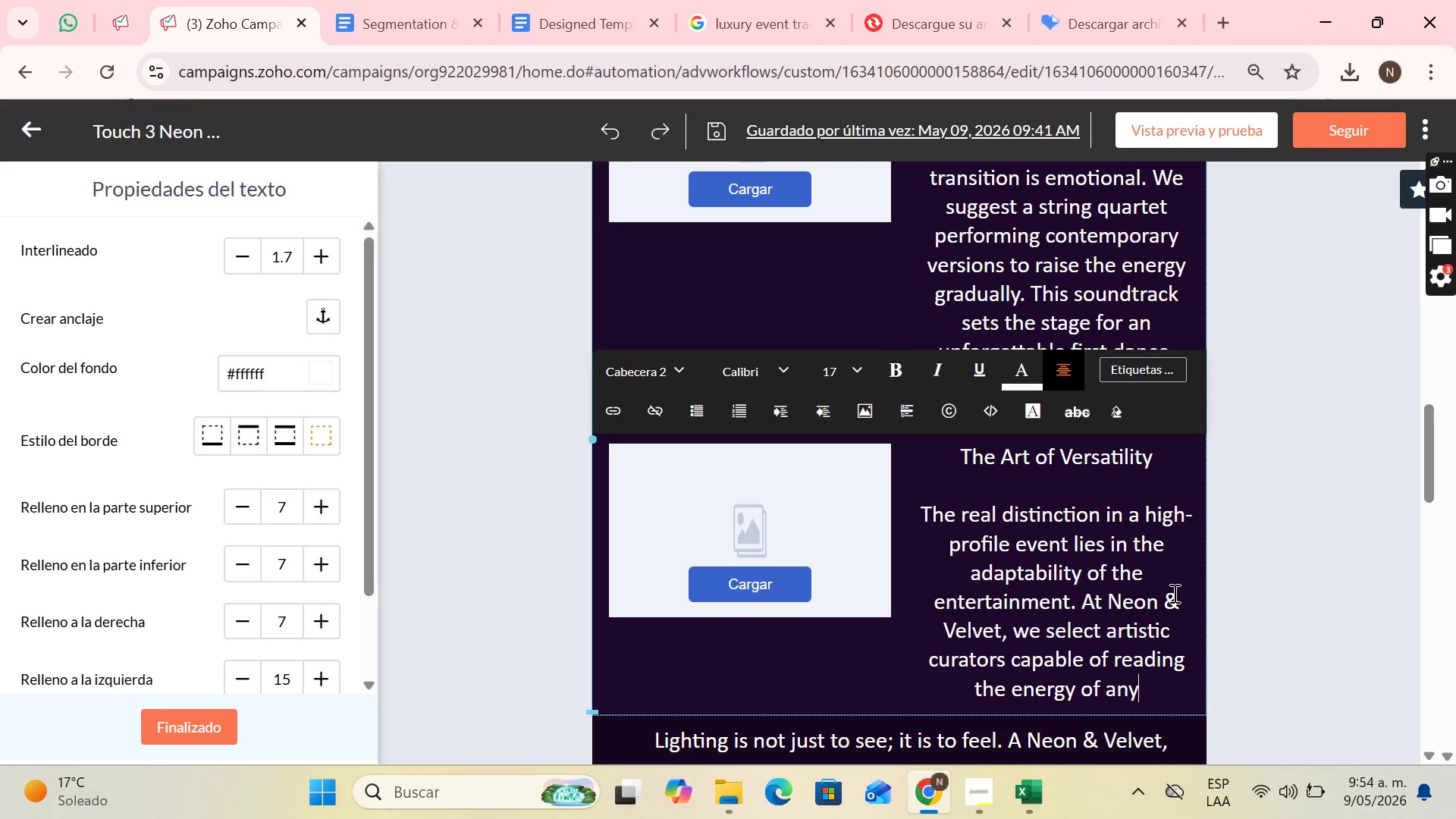 
key(Space)
 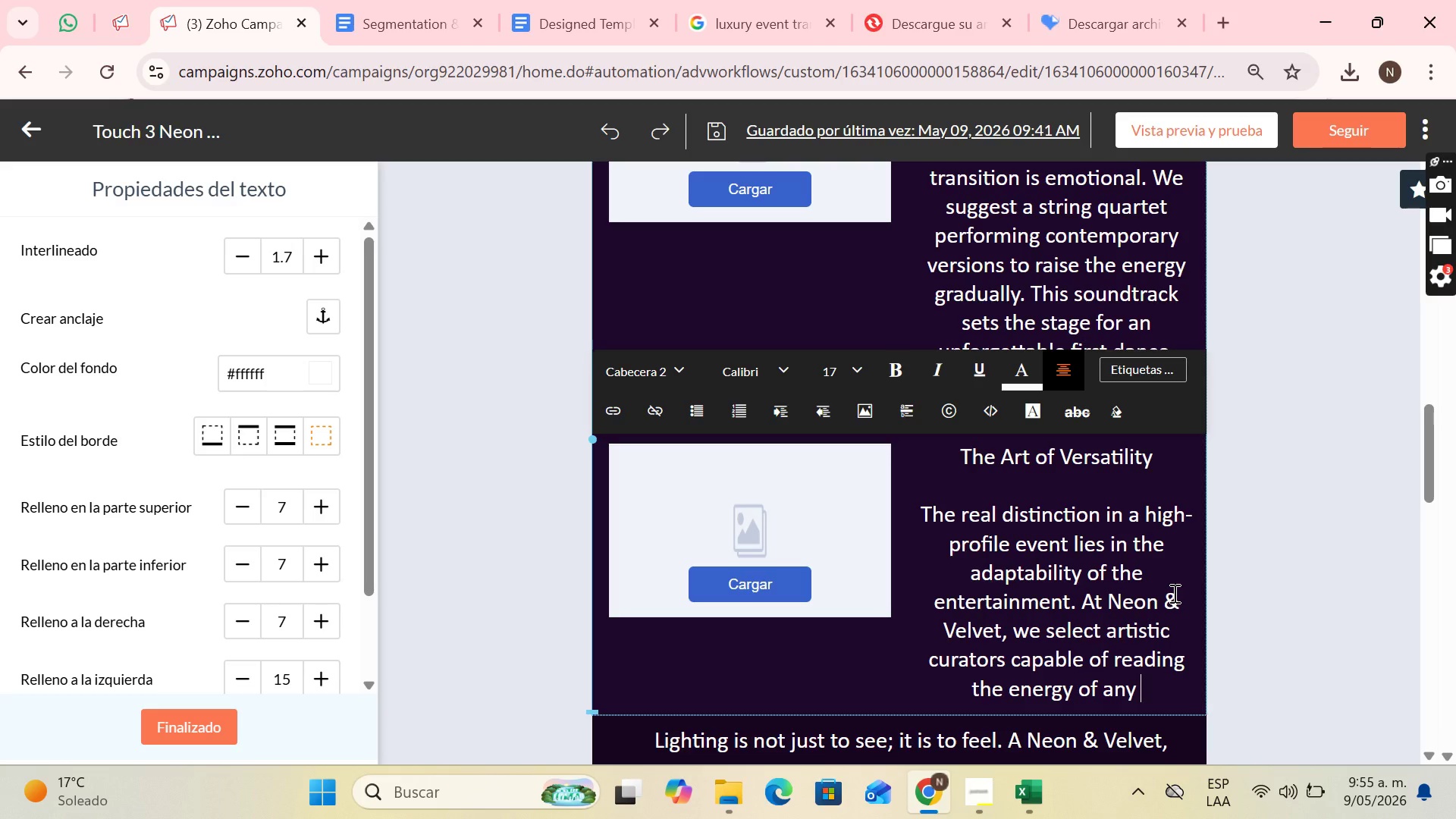 
wait(6.02)
 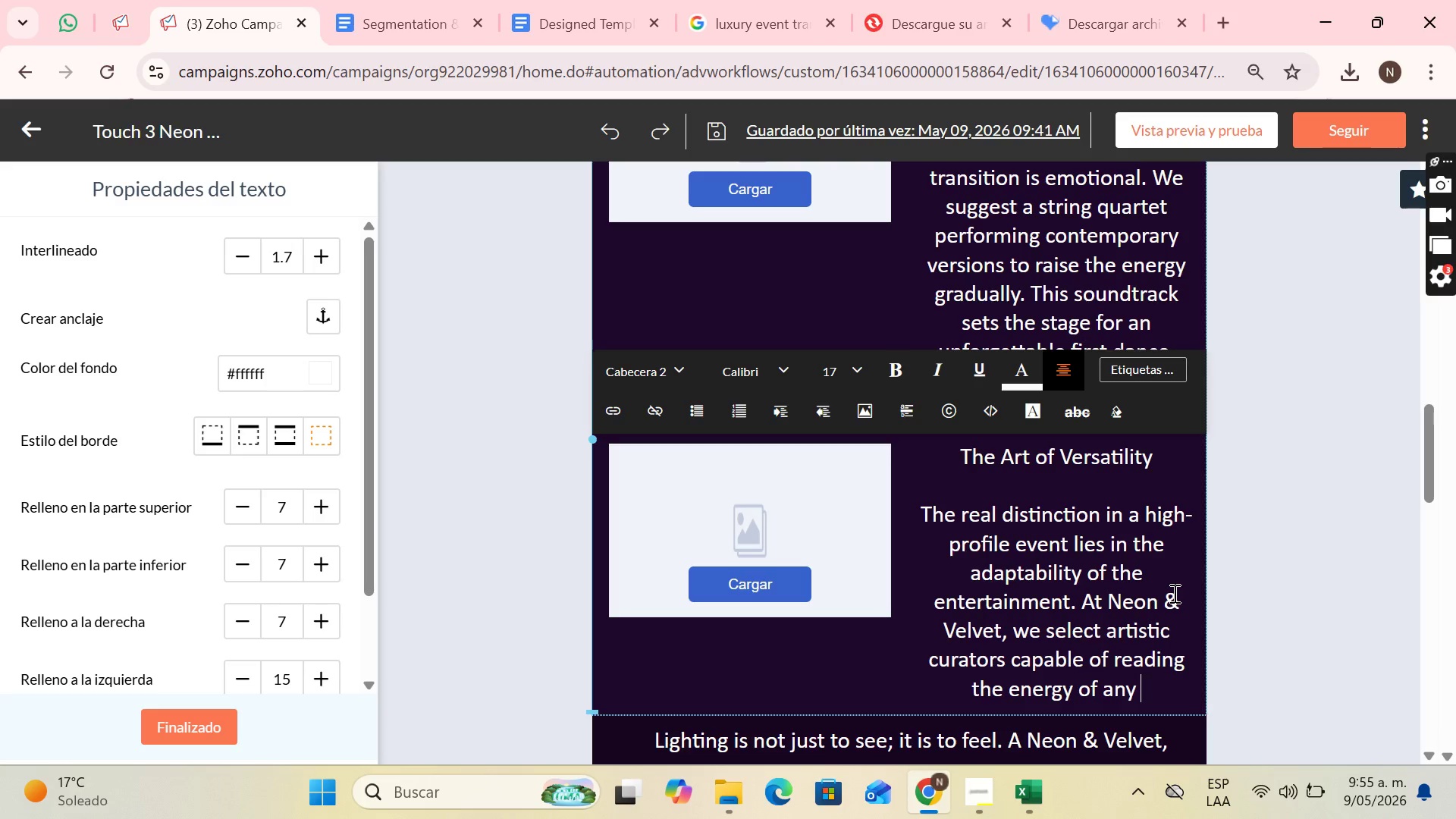 
type(salon, ensuring)
 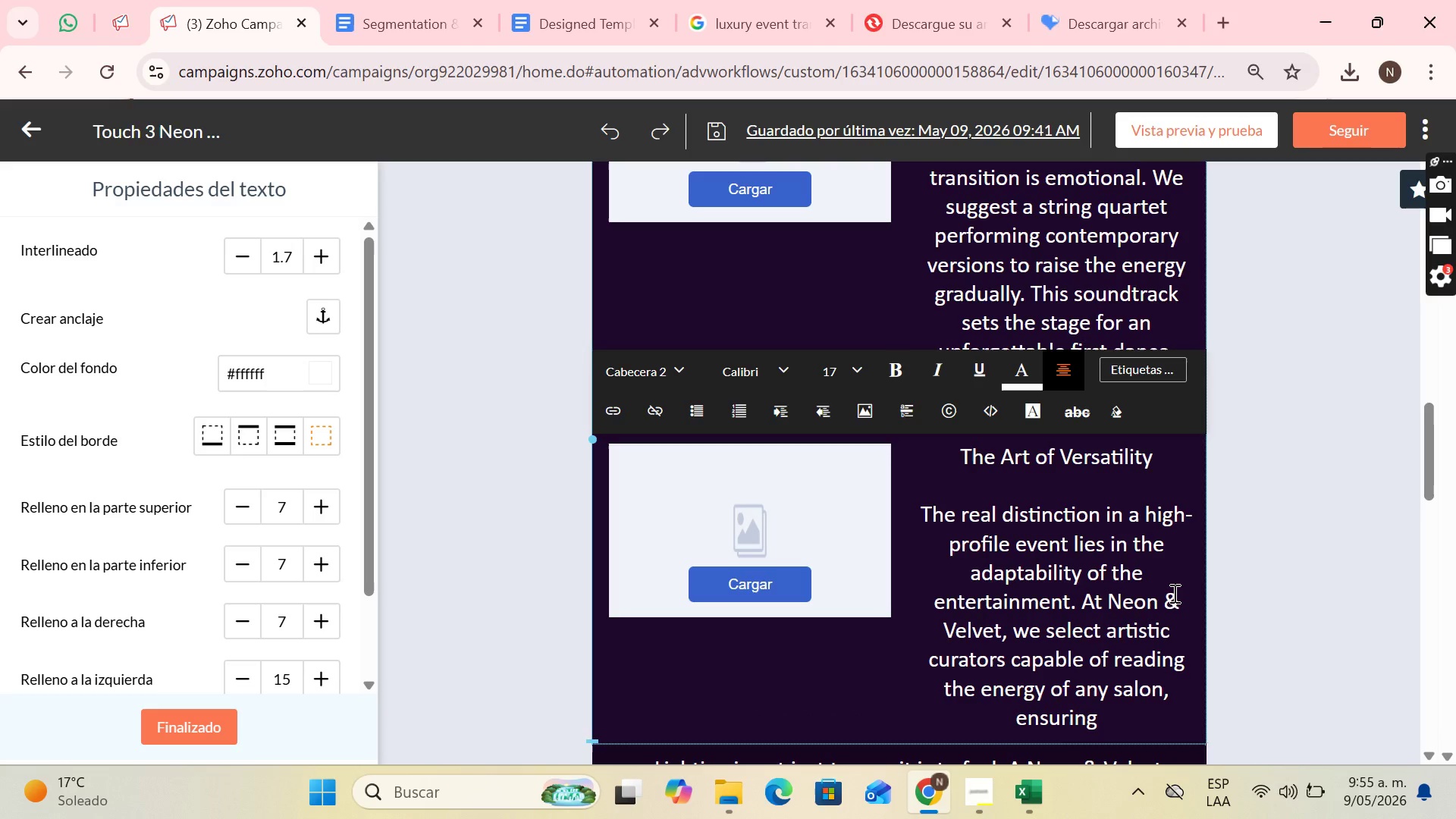 
type( that the transition)
 